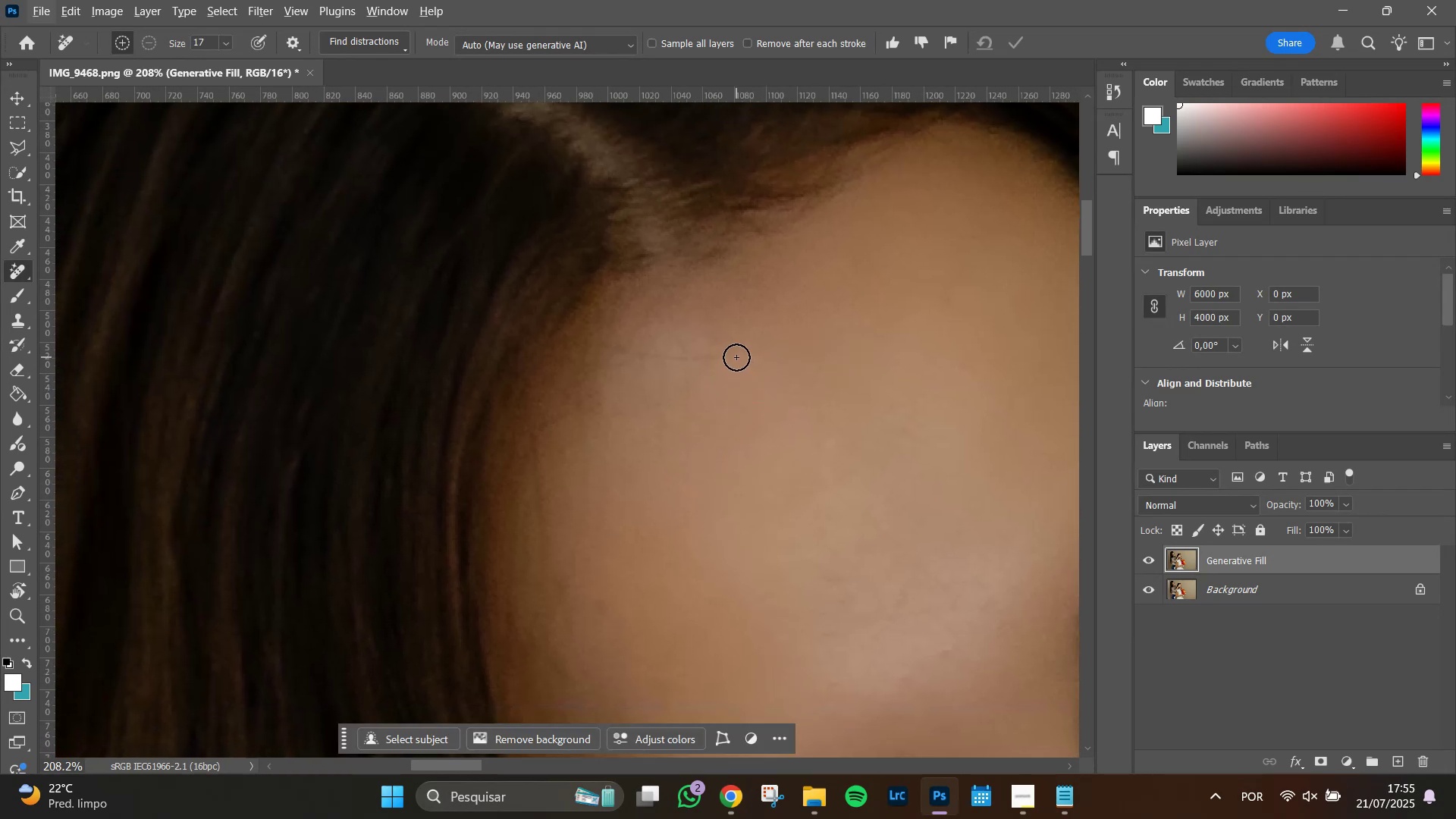 
left_click_drag(start_coordinate=[735, 356], to_coordinate=[677, 339])
 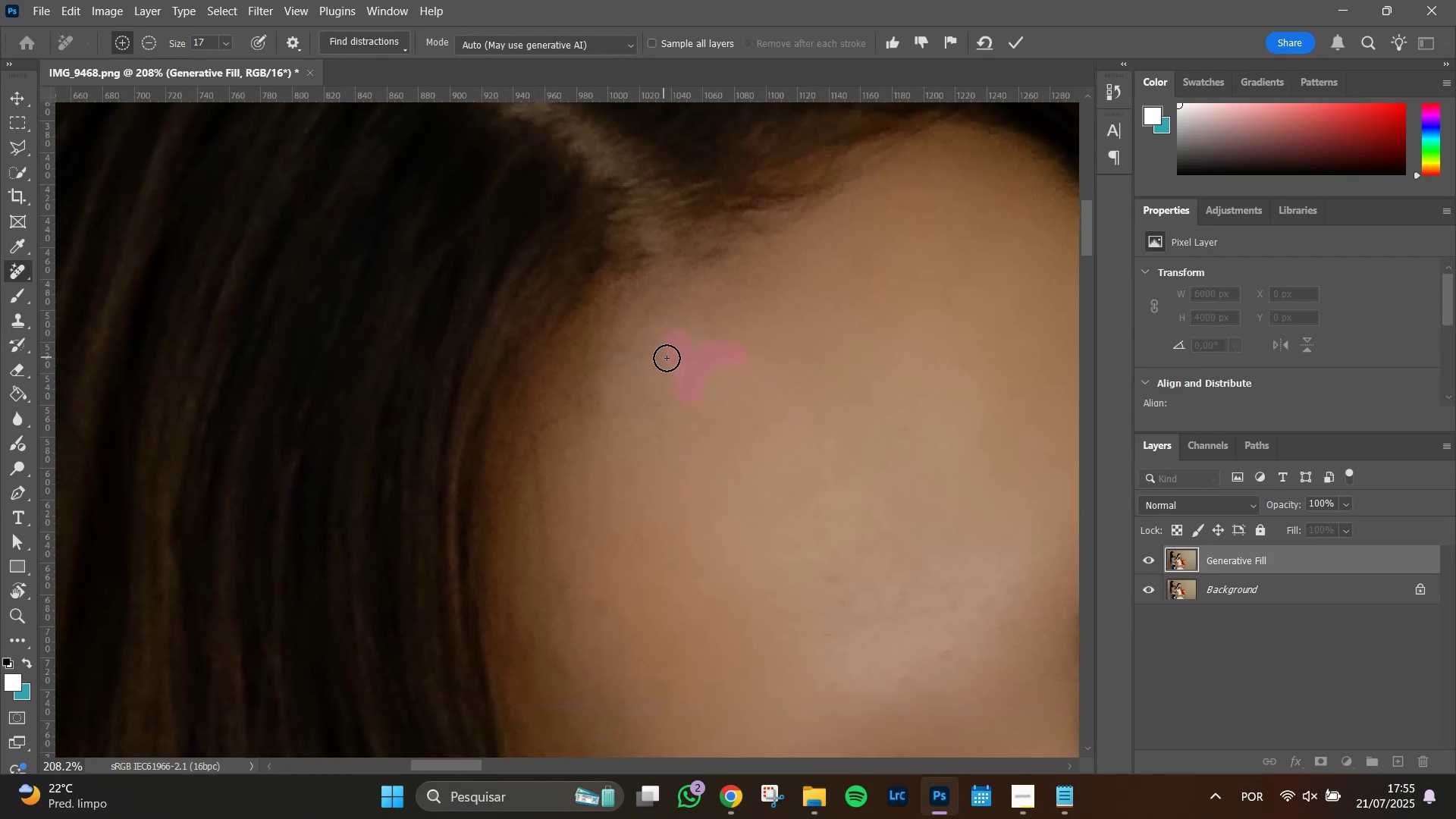 
left_click_drag(start_coordinate=[669, 359], to_coordinate=[620, 348])
 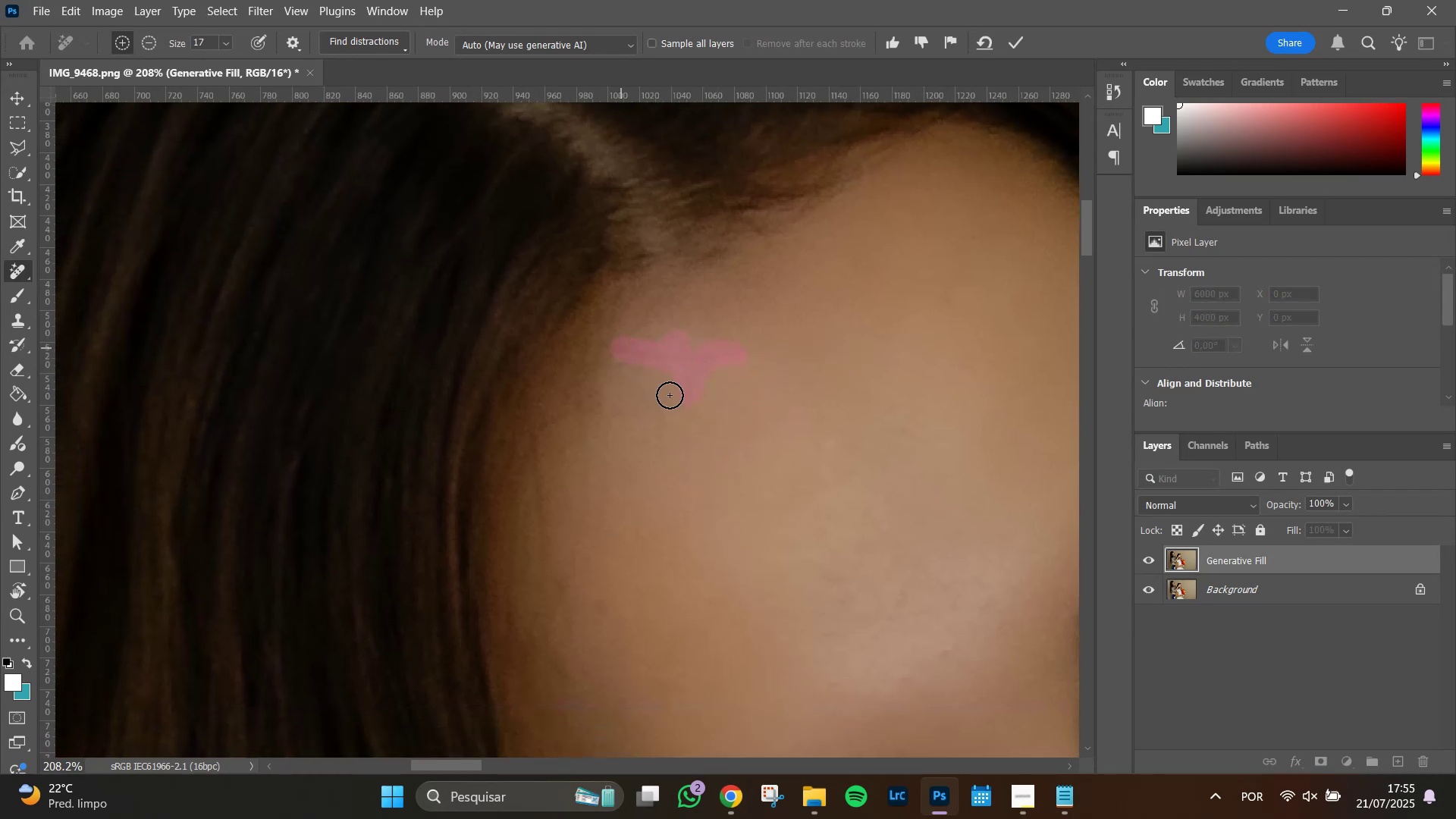 
left_click_drag(start_coordinate=[670, 395], to_coordinate=[617, 411])
 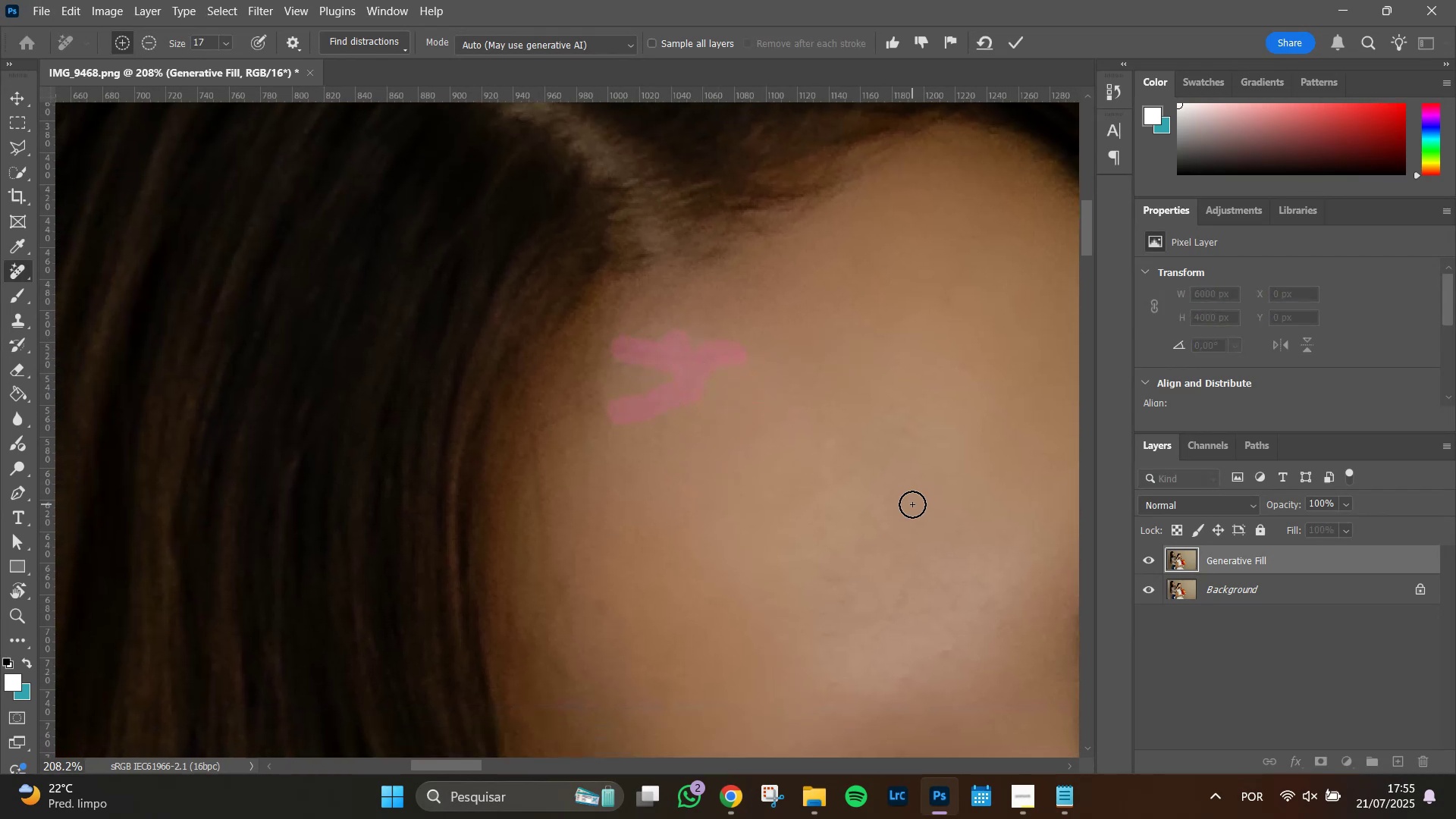 
key(Enter)
 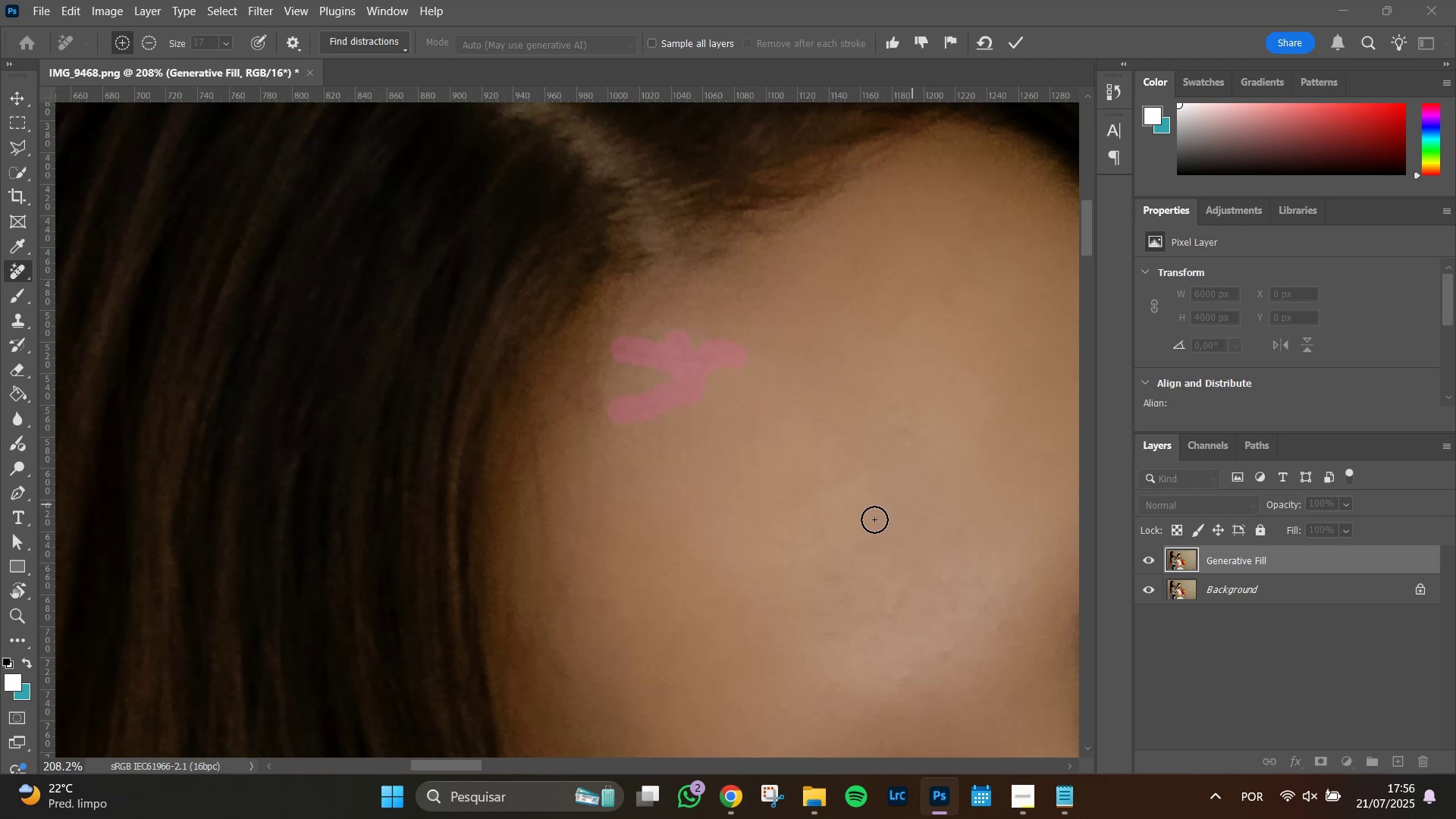 
hold_key(key=AltLeft, duration=0.58)
scroll: coordinate [936, 535], scroll_direction: down, amount: 8.0
 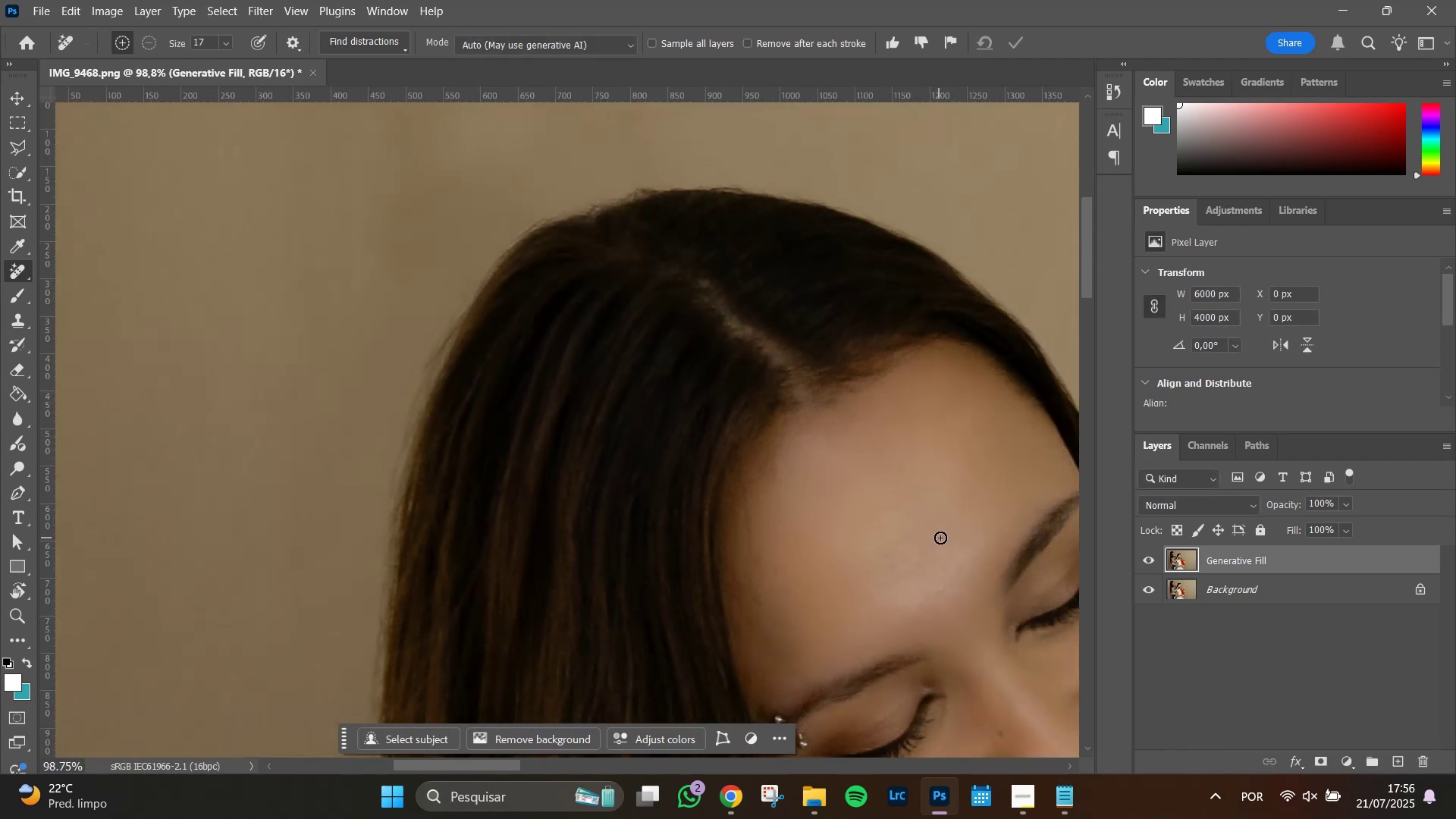 
hold_key(key=Space, duration=1.4)
 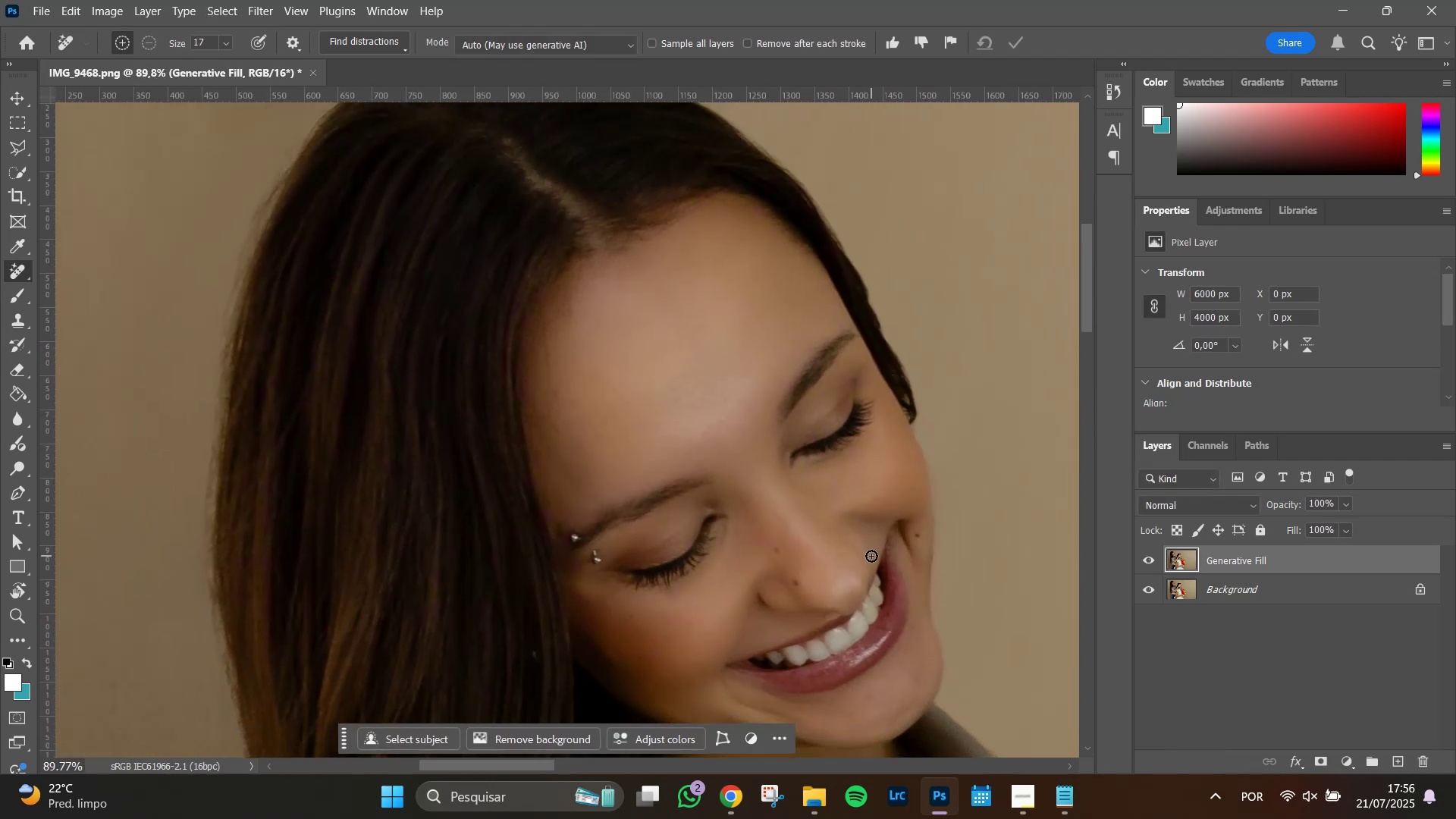 
left_click_drag(start_coordinate=[949, 544], to_coordinate=[716, 372])
 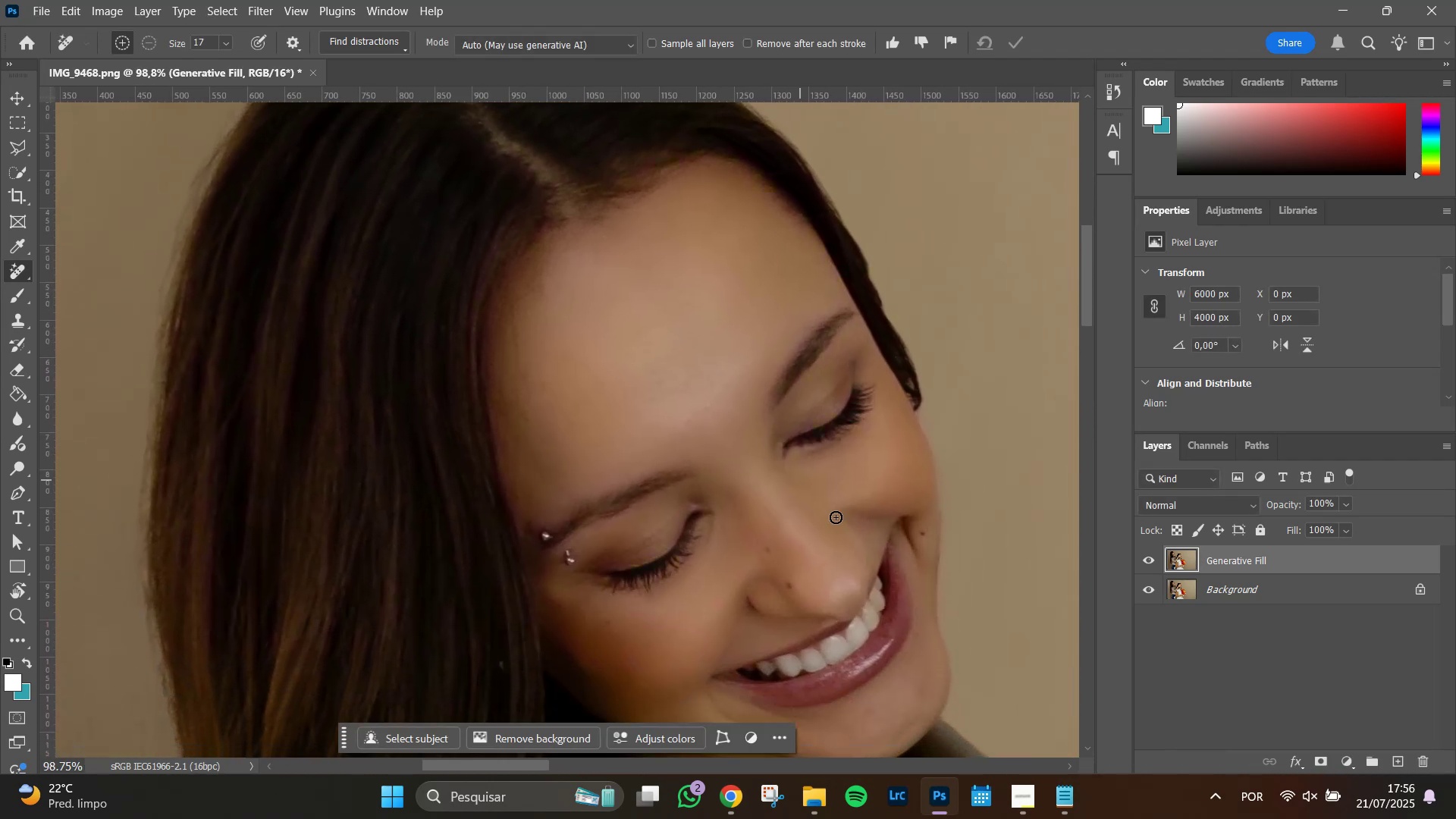 
hold_key(key=AltLeft, duration=0.71)
scroll: coordinate [871, 557], scroll_direction: down, amount: 5.0
 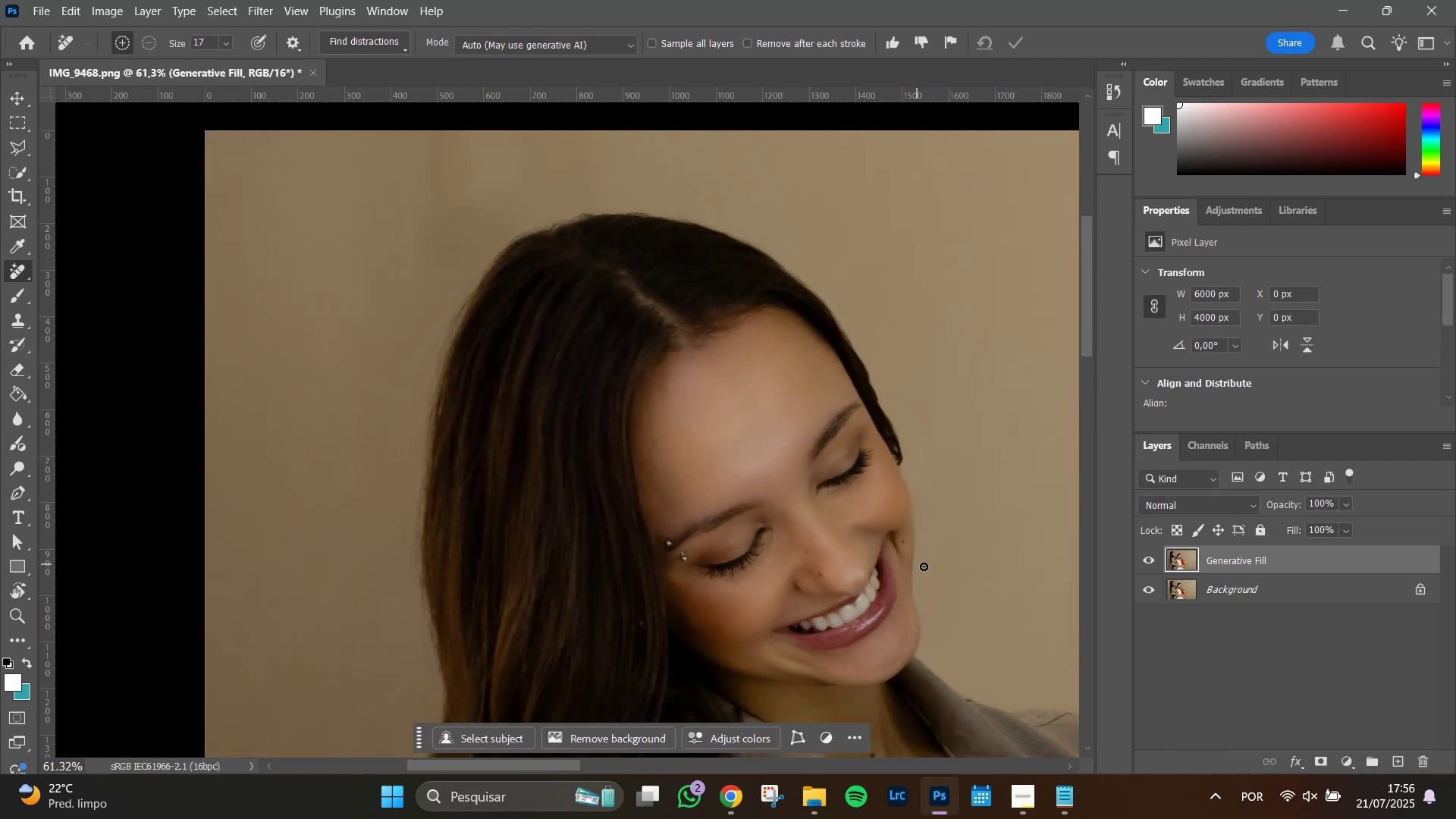 
hold_key(key=Space, duration=0.87)
 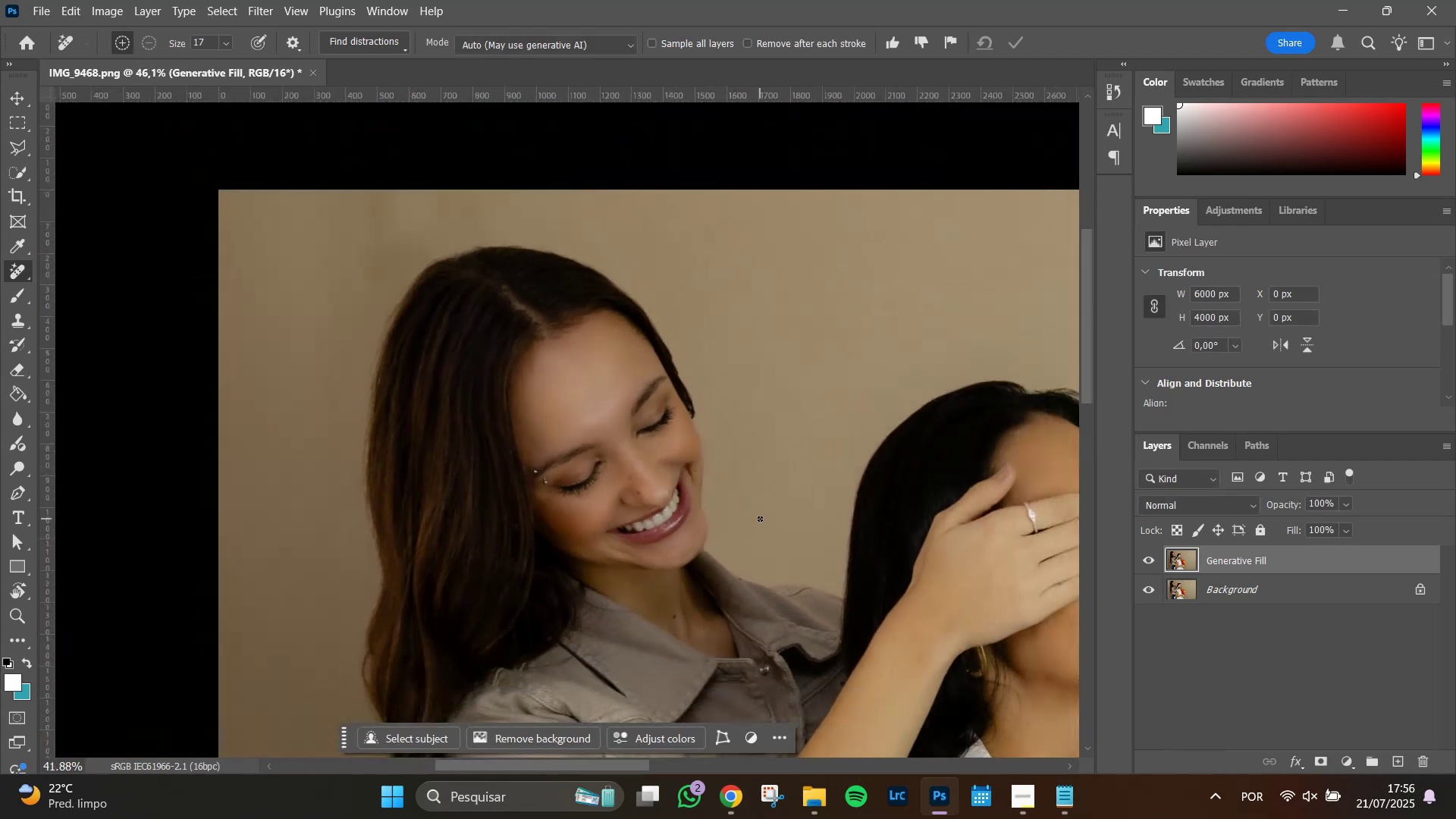 
left_click_drag(start_coordinate=[925, 566], to_coordinate=[688, 473])
 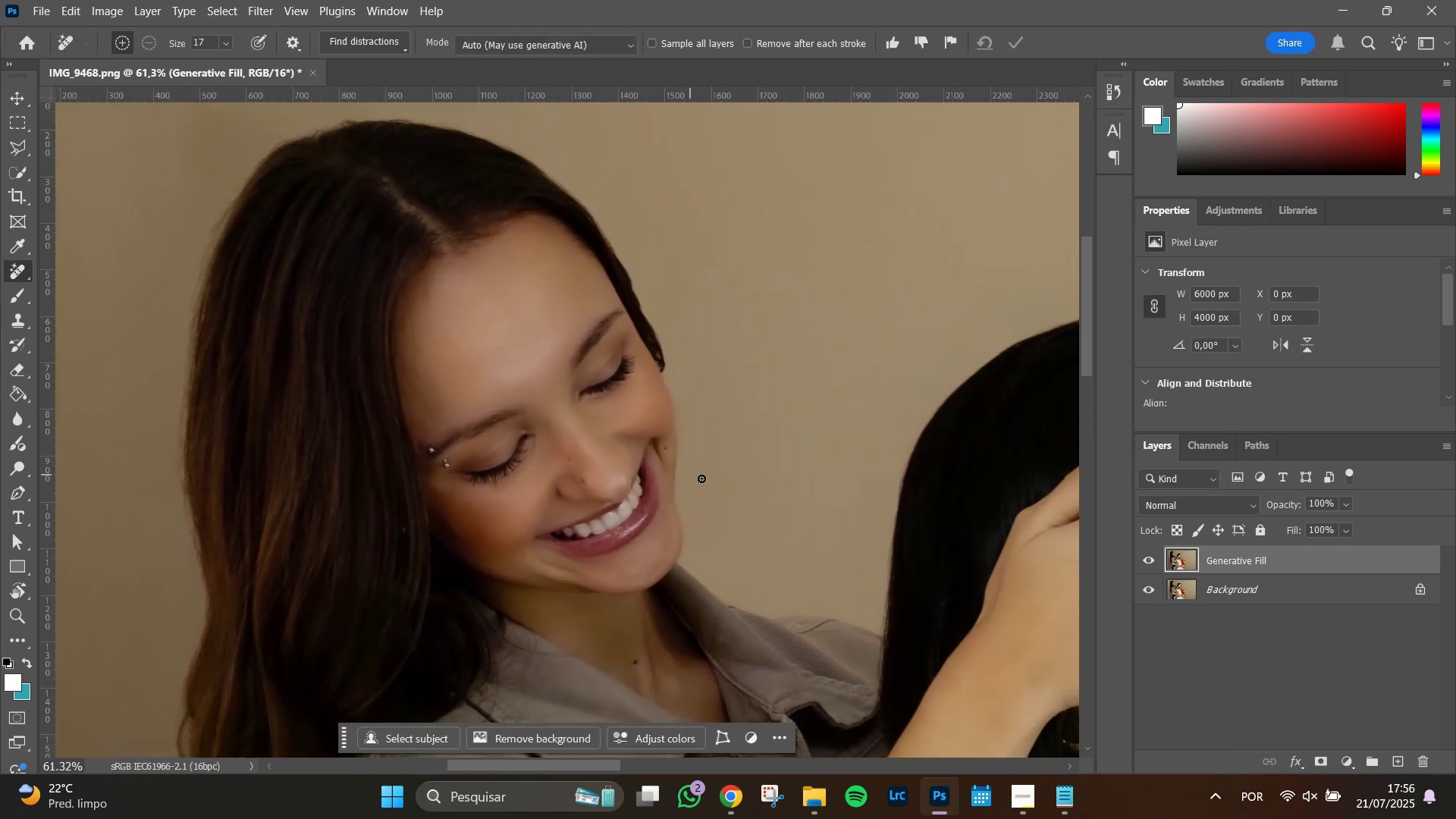 
hold_key(key=AltLeft, duration=0.5)
scroll: coordinate [760, 519], scroll_direction: down, amount: 5.0
 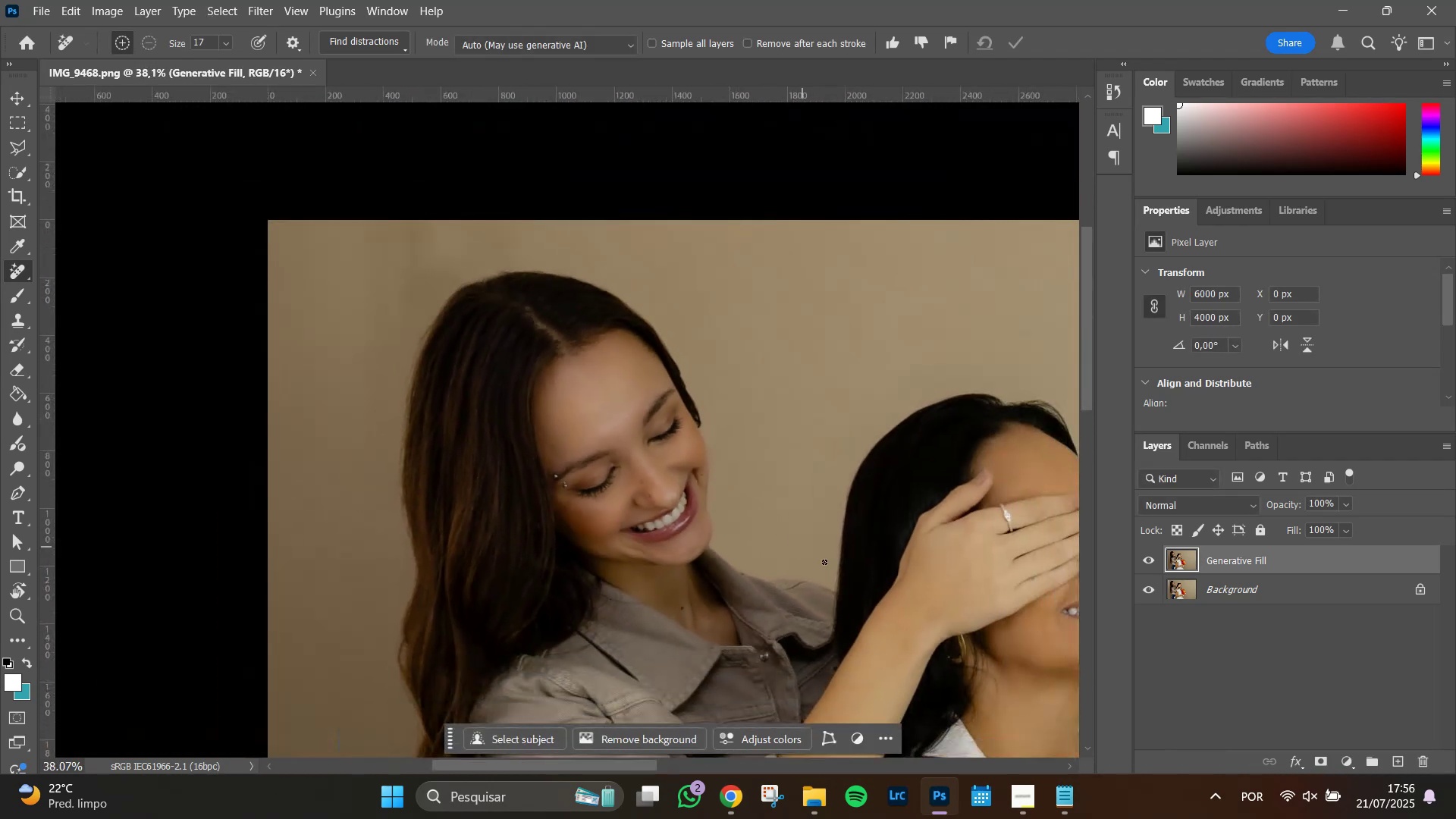 
hold_key(key=Space, duration=0.75)
 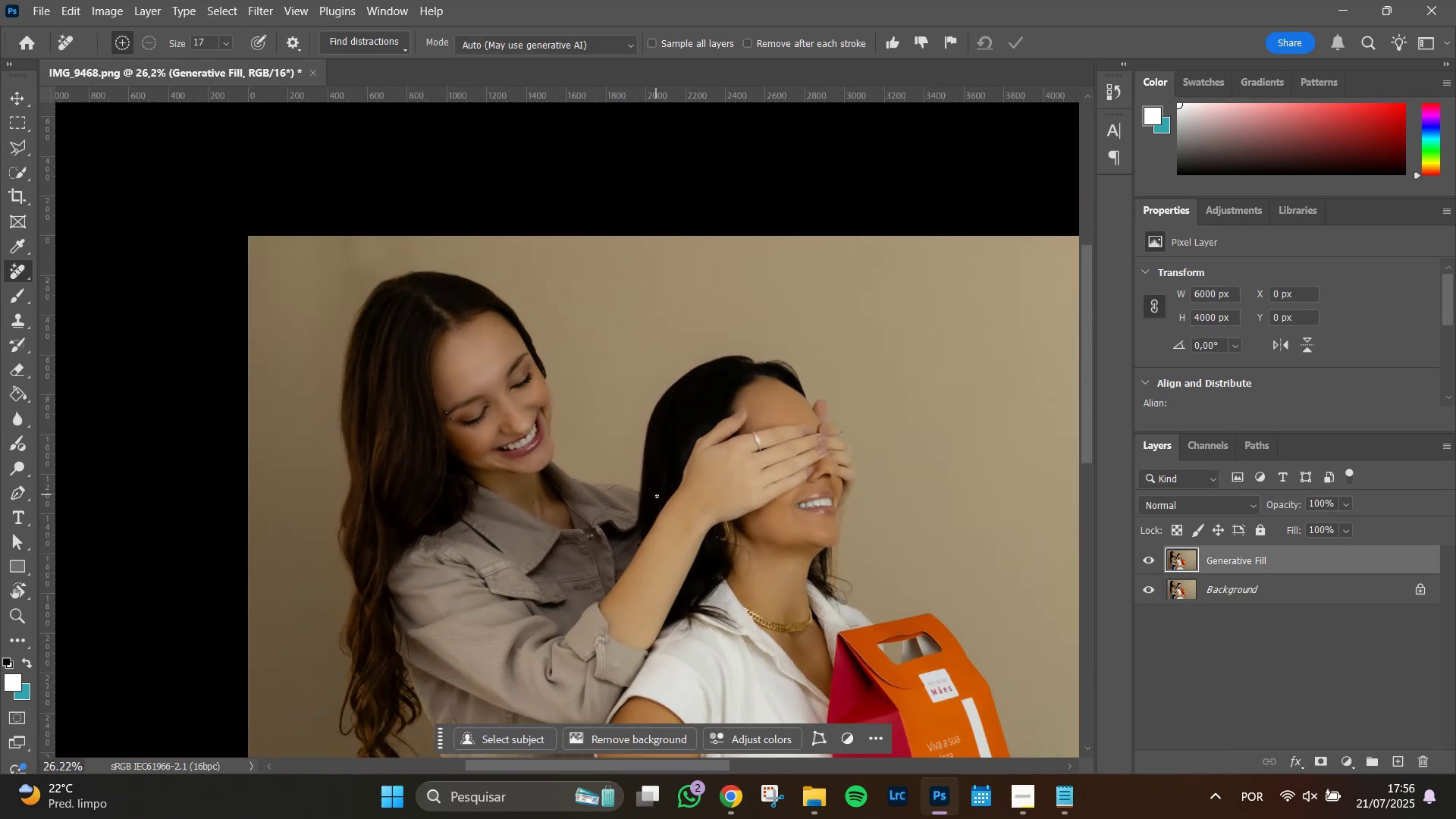 
left_click_drag(start_coordinate=[858, 592], to_coordinate=[655, 492])
 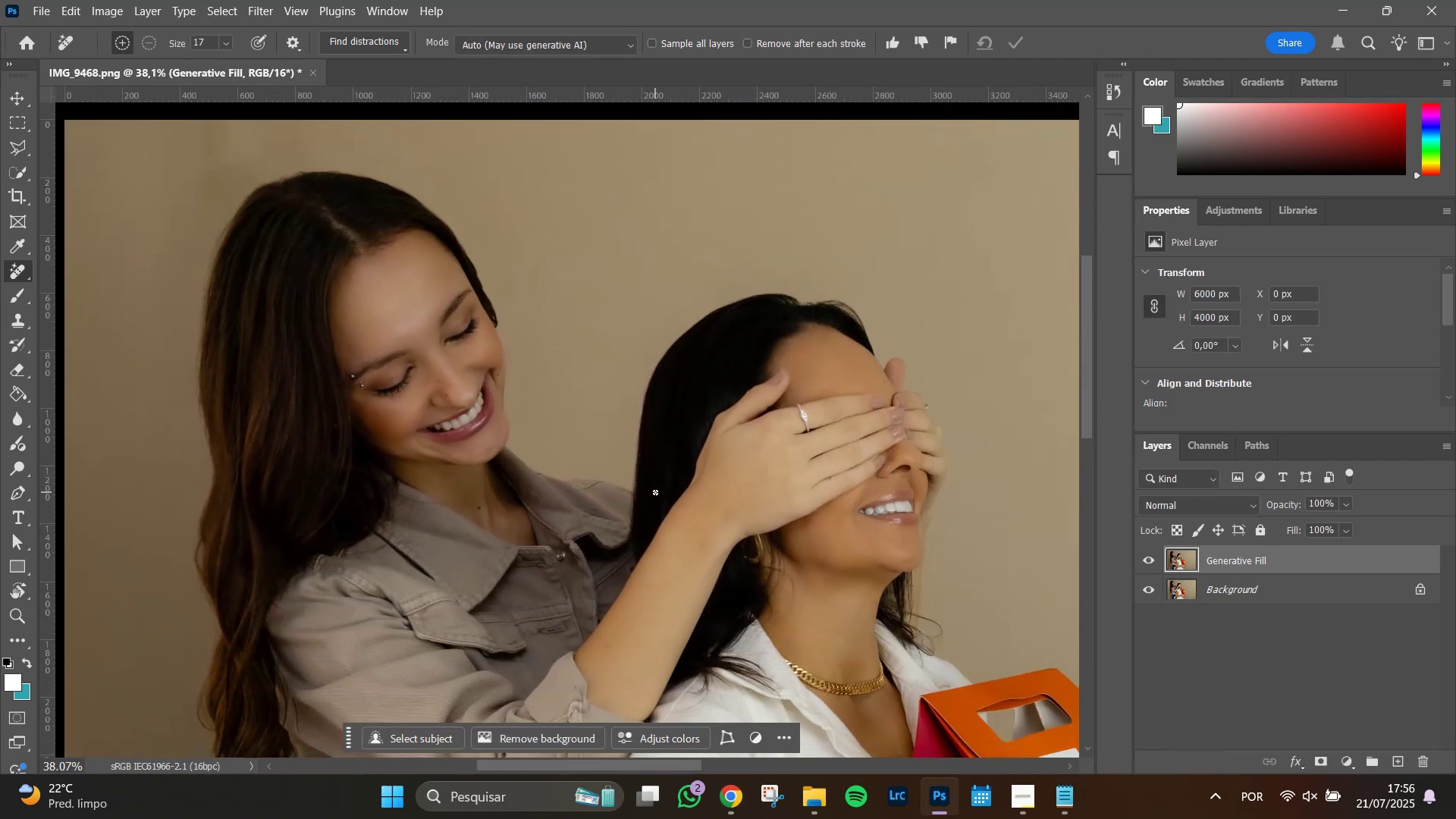 
hold_key(key=AltLeft, duration=0.55)
scroll: coordinate [654, 493], scroll_direction: down, amount: 4.0
 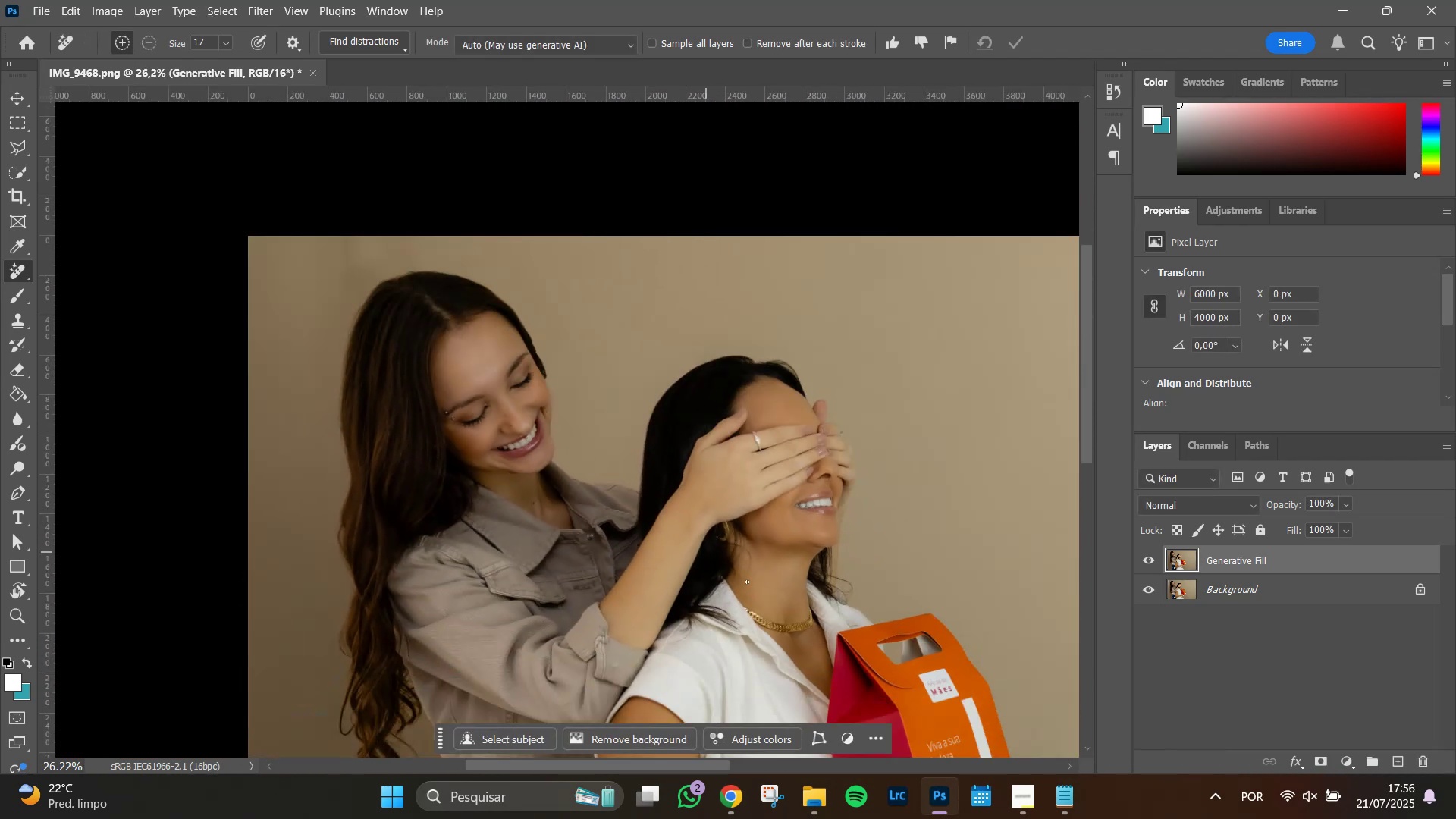 
hold_key(key=Space, duration=0.6)
 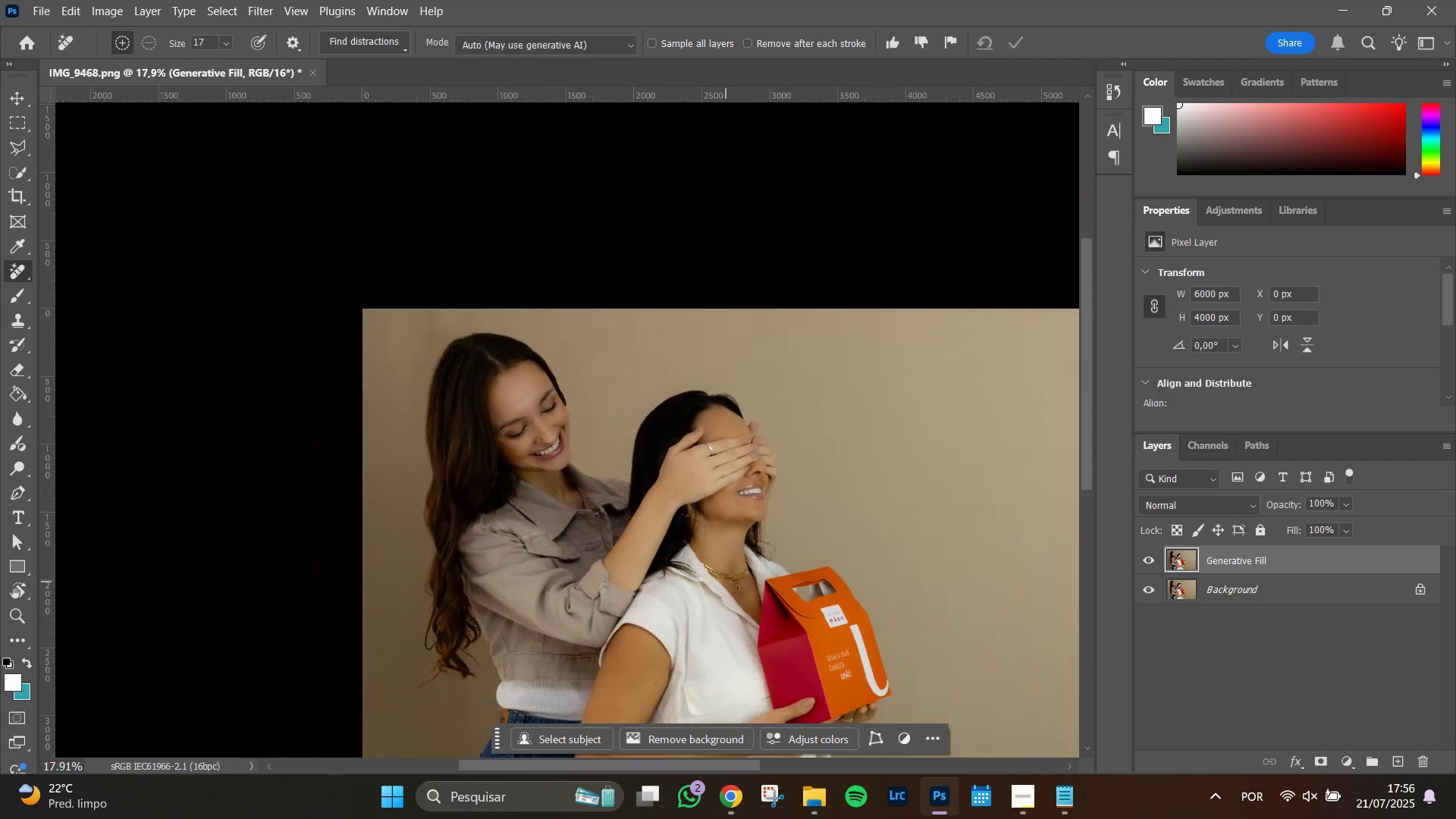 
left_click_drag(start_coordinate=[779, 607], to_coordinate=[726, 556])
 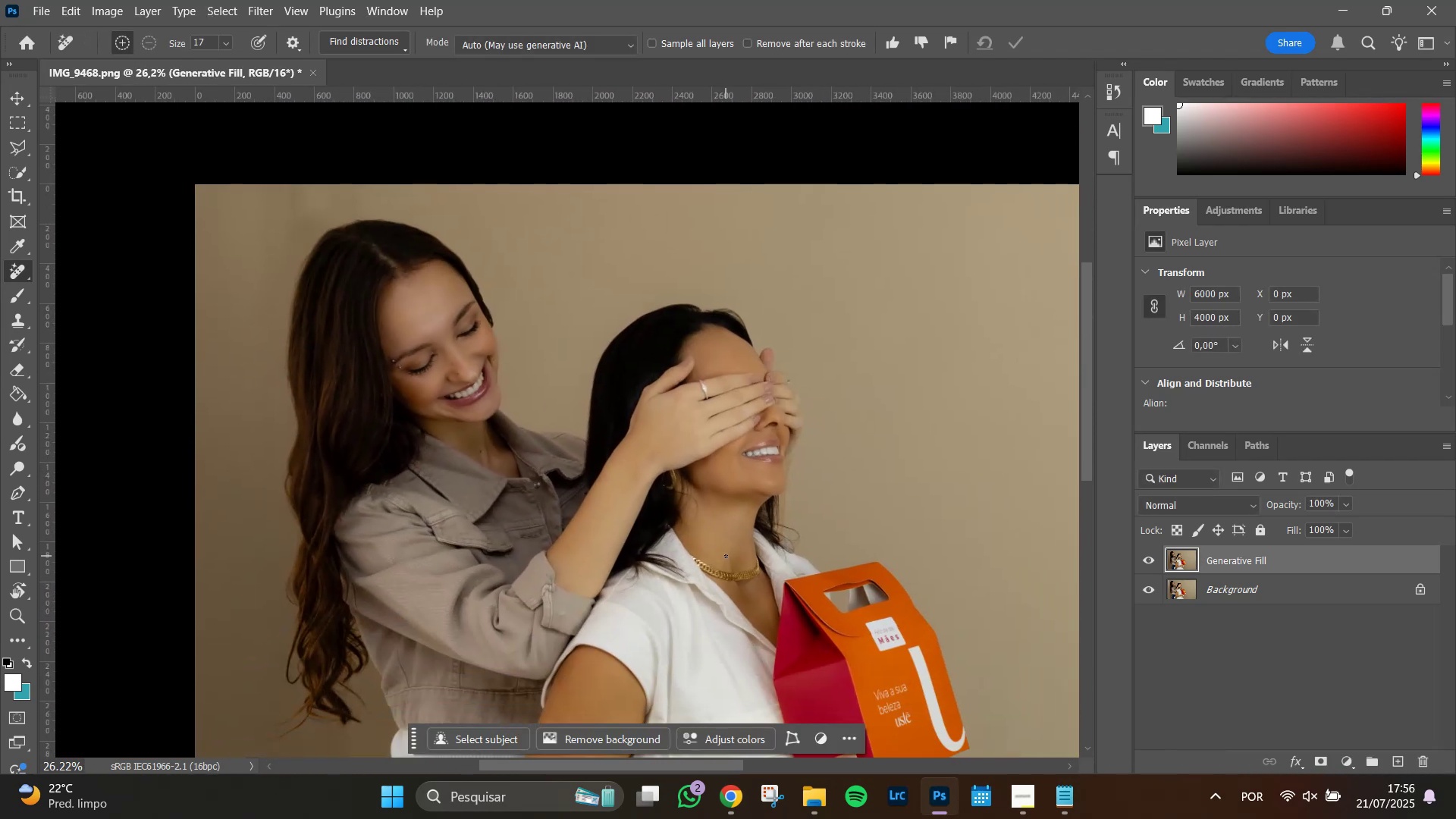 
hold_key(key=AltLeft, duration=0.37)
scroll: coordinate [723, 576], scroll_direction: down, amount: 3.0
 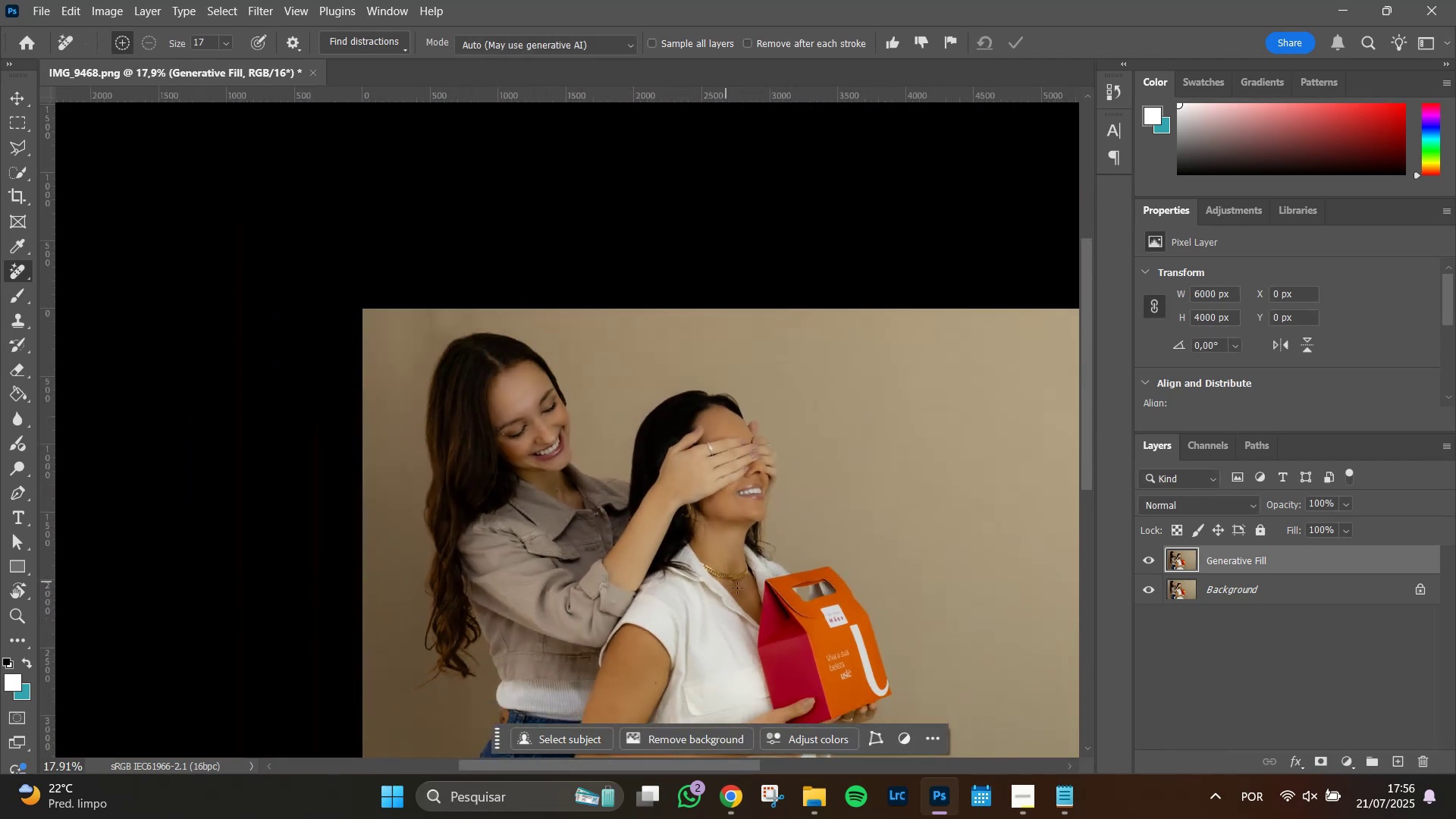 
hold_key(key=Space, duration=1.38)
 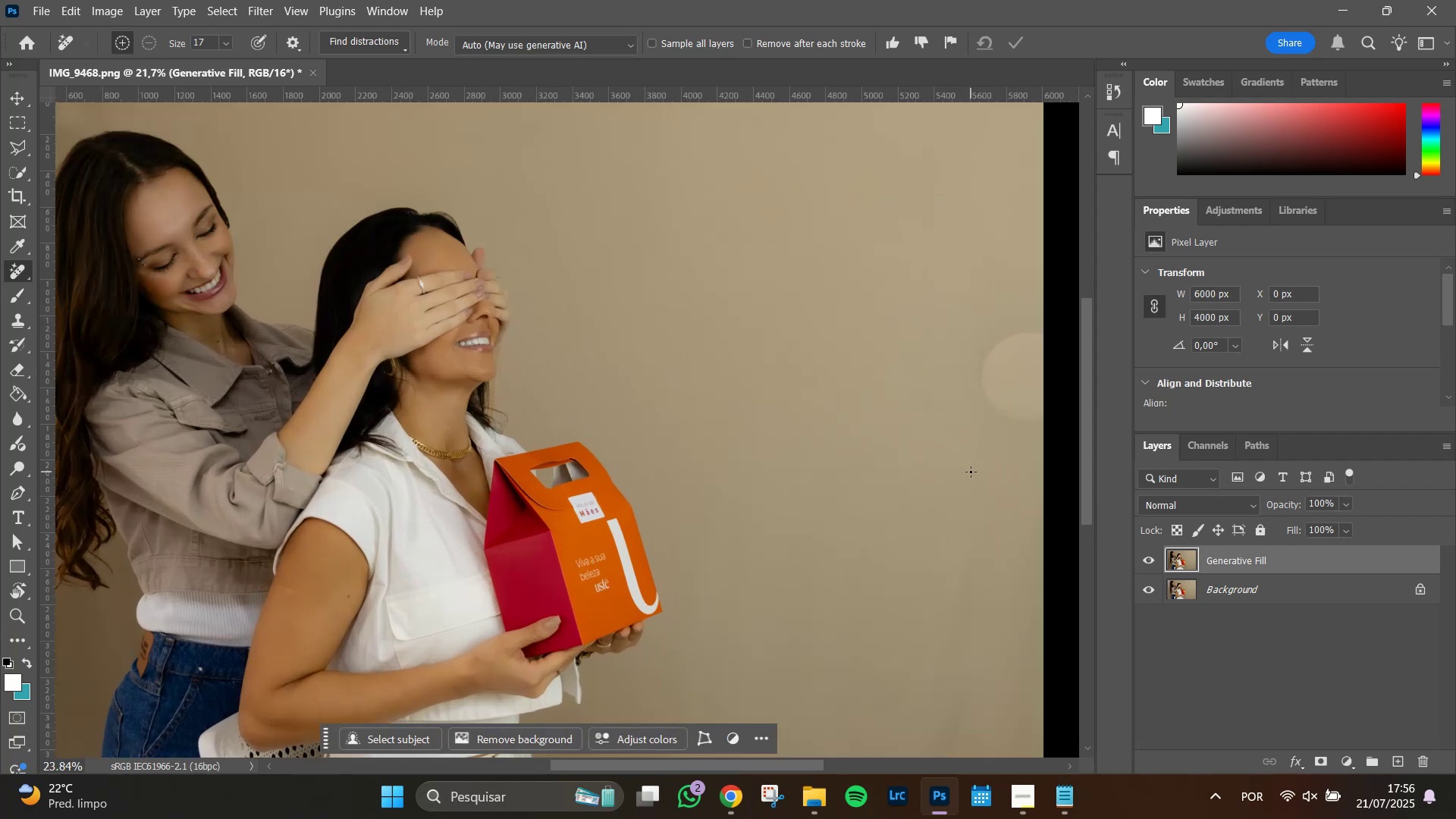 
left_click_drag(start_coordinate=[758, 598], to_coordinate=[605, 482])
 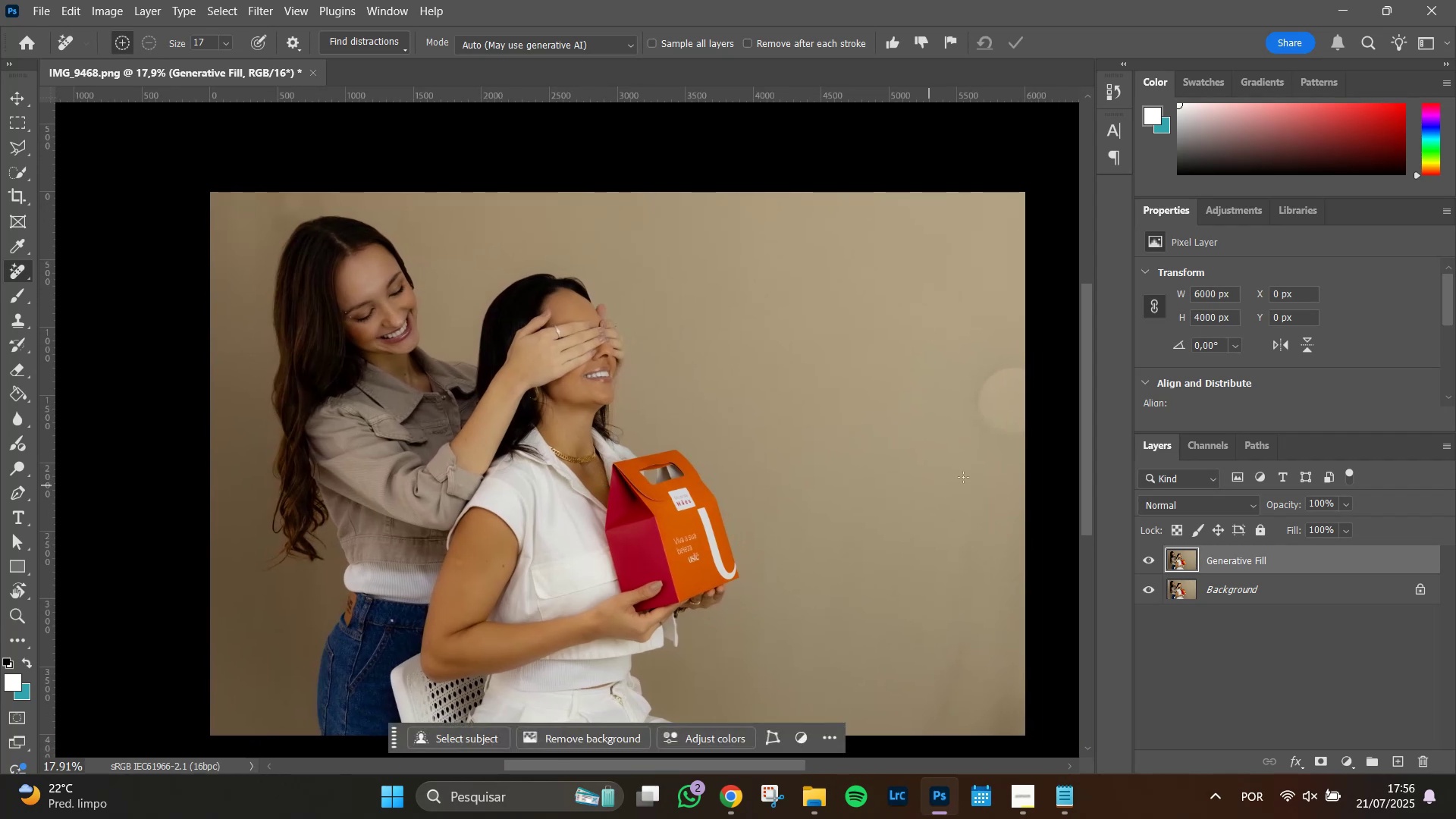 
hold_key(key=AltLeft, duration=0.31)
scroll: coordinate [971, 472], scroll_direction: up, amount: 3.0
 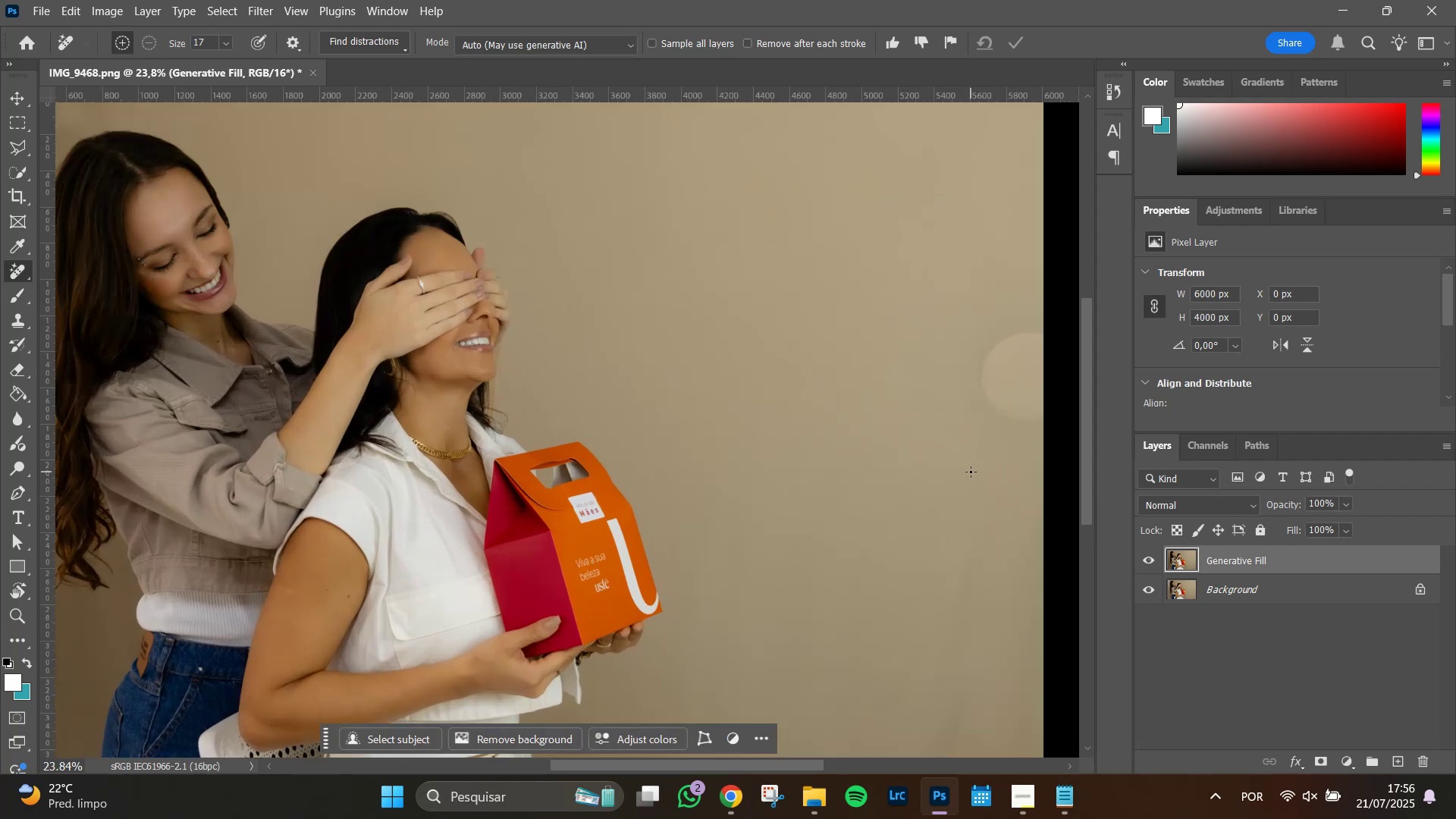 
hold_key(key=Space, duration=0.8)
 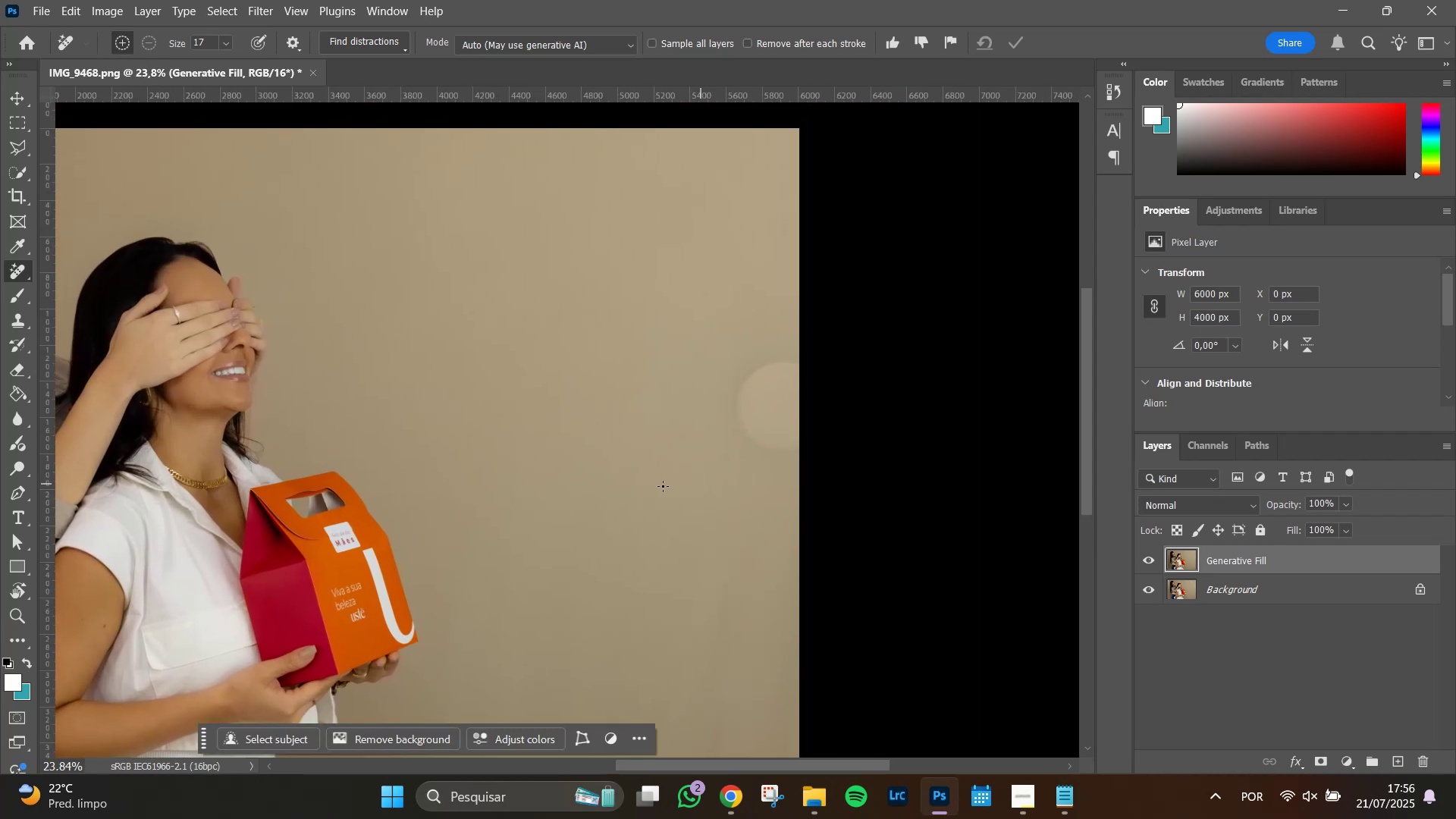 
left_click_drag(start_coordinate=[942, 446], to_coordinate=[699, 475])
 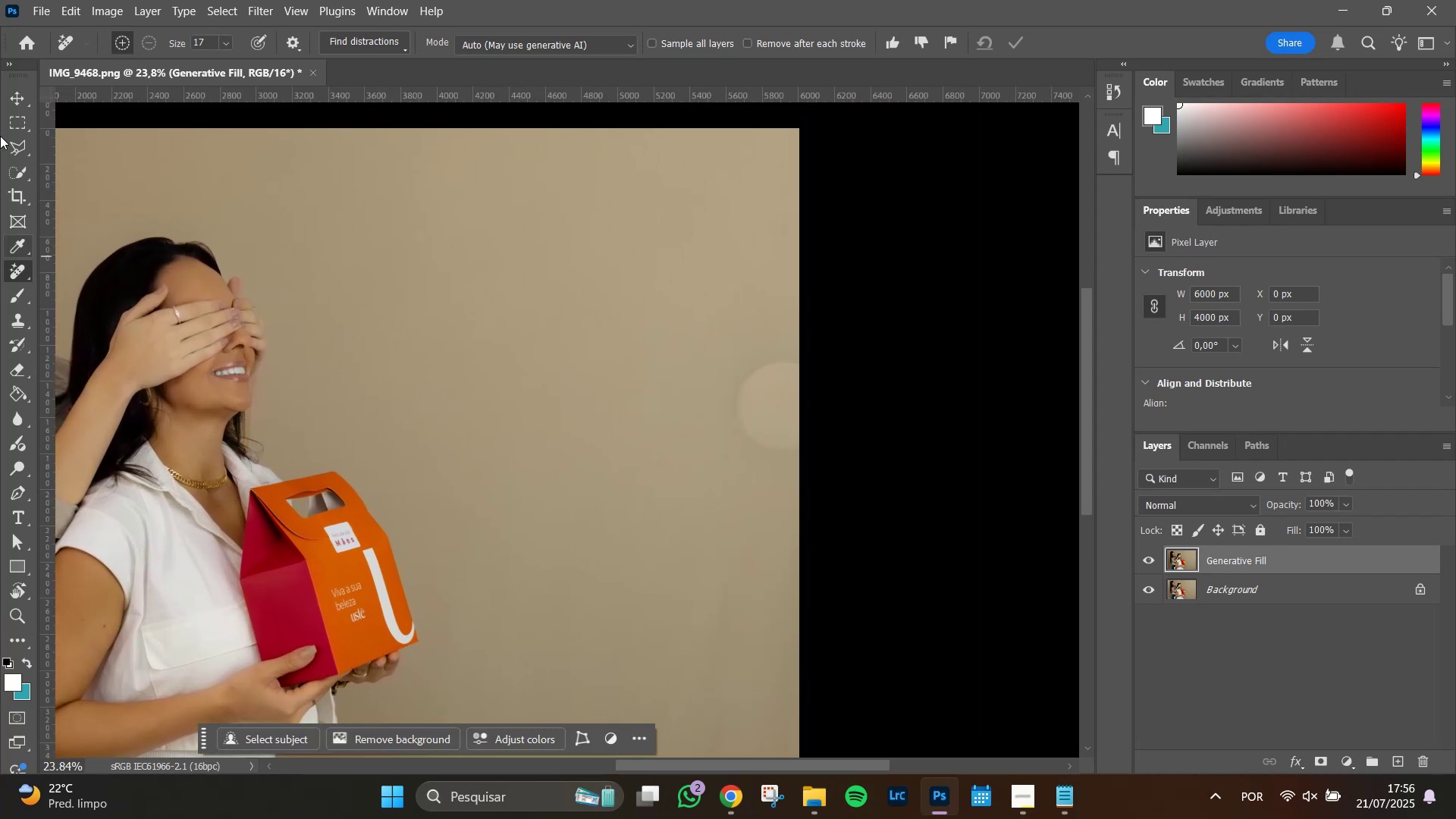 
left_click([16, 144])
 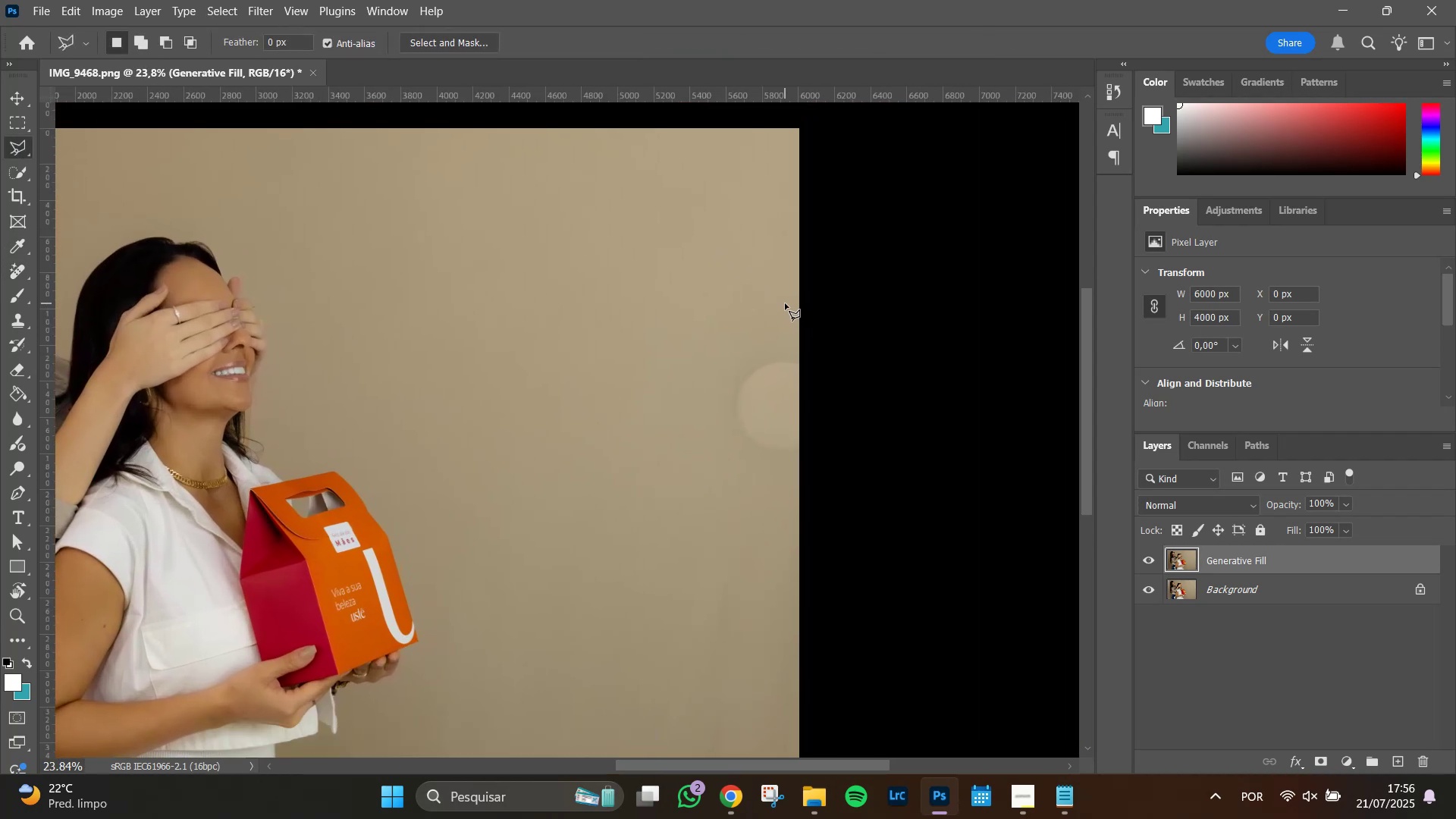 
double_click([698, 365])
 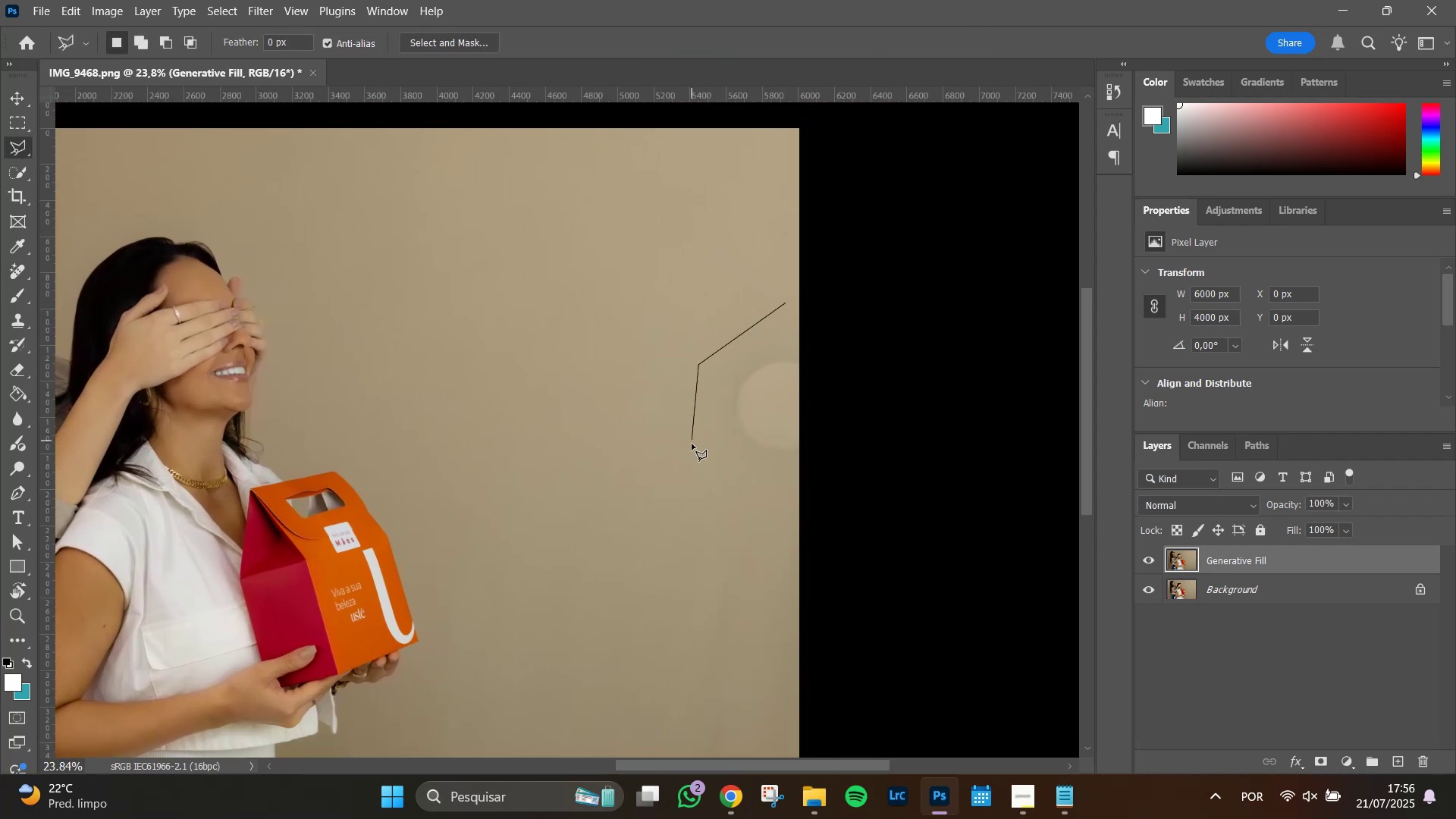 
triple_click([692, 447])
 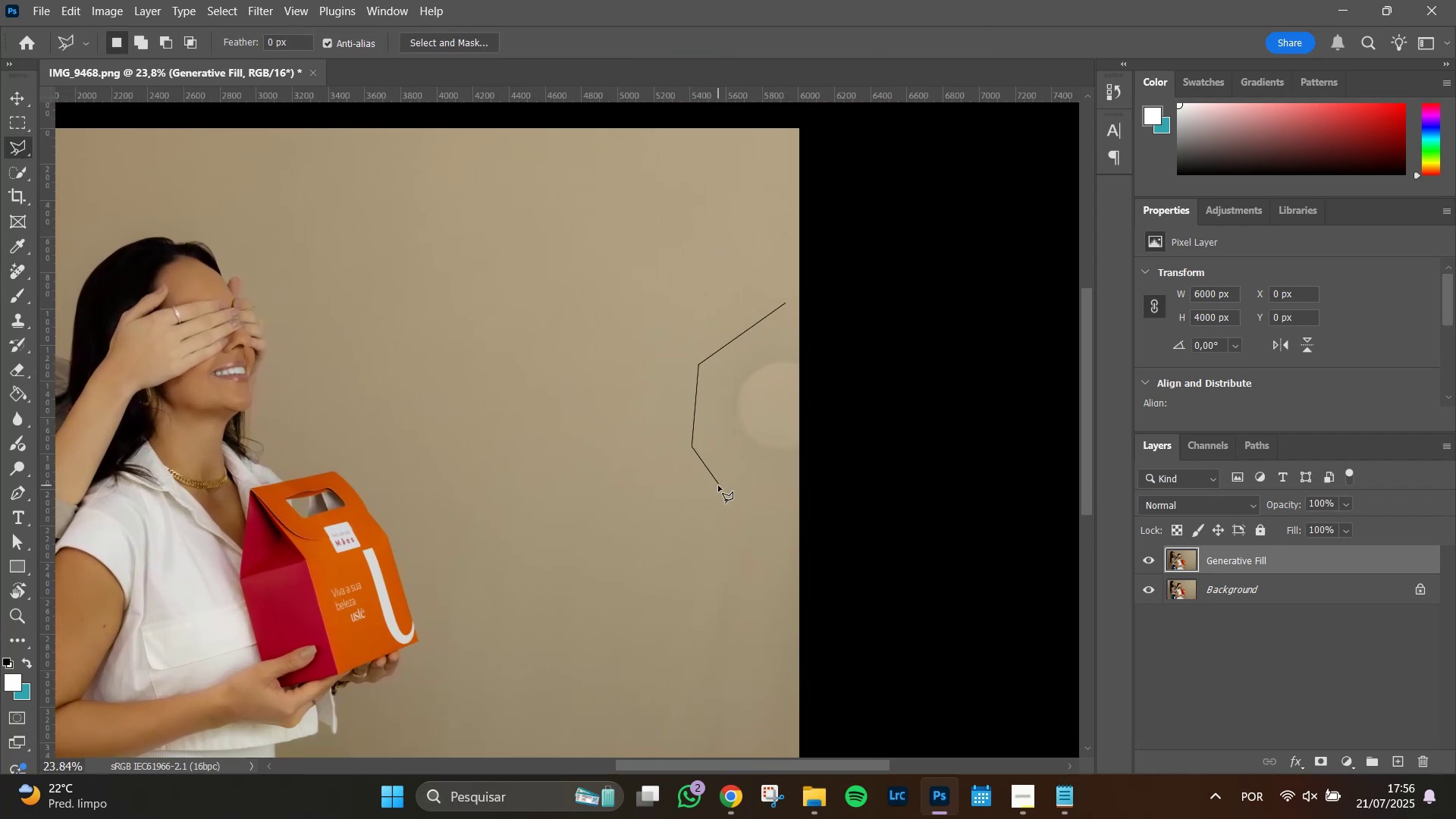 
triple_click([718, 485])
 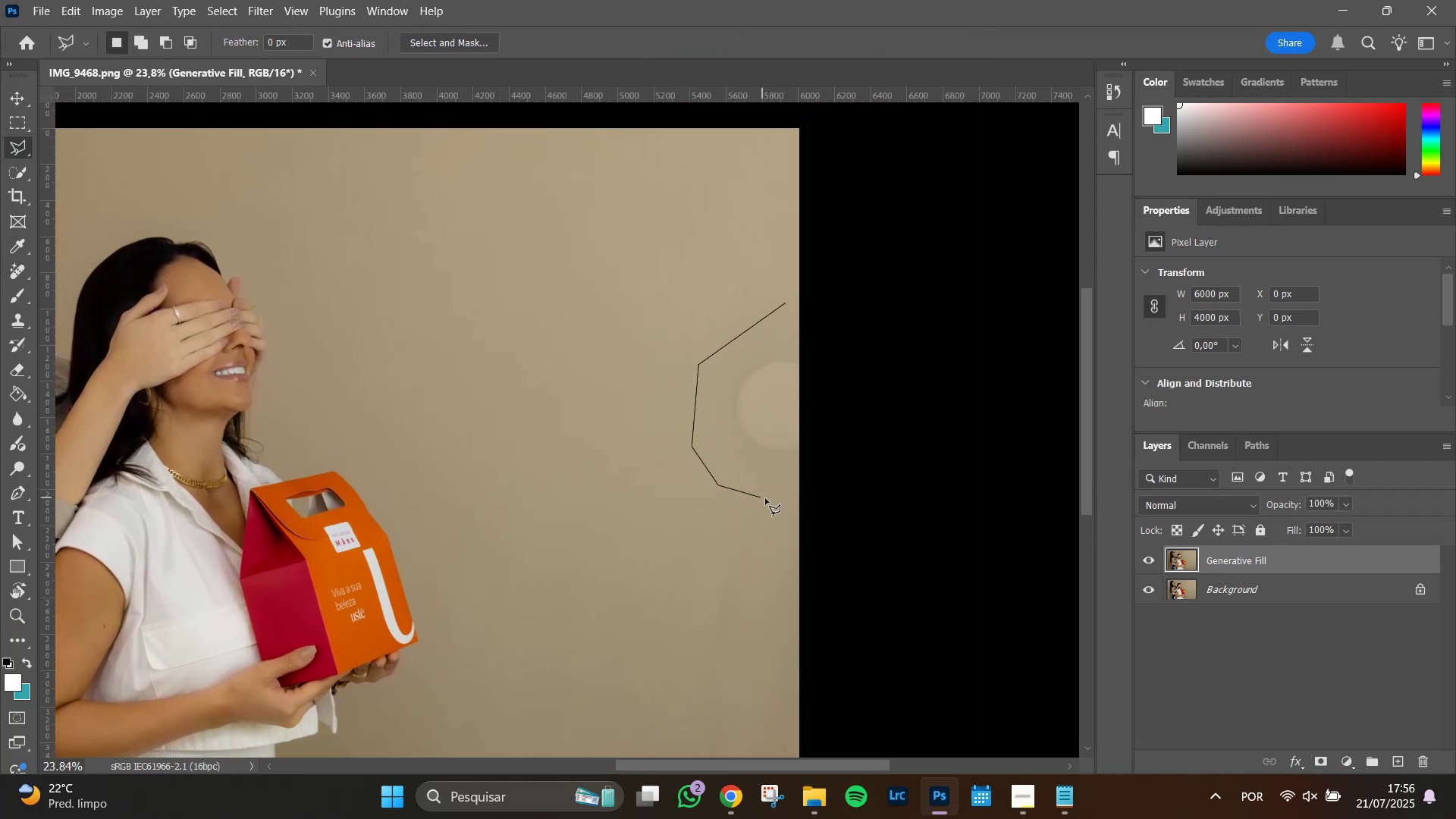 
triple_click([765, 498])
 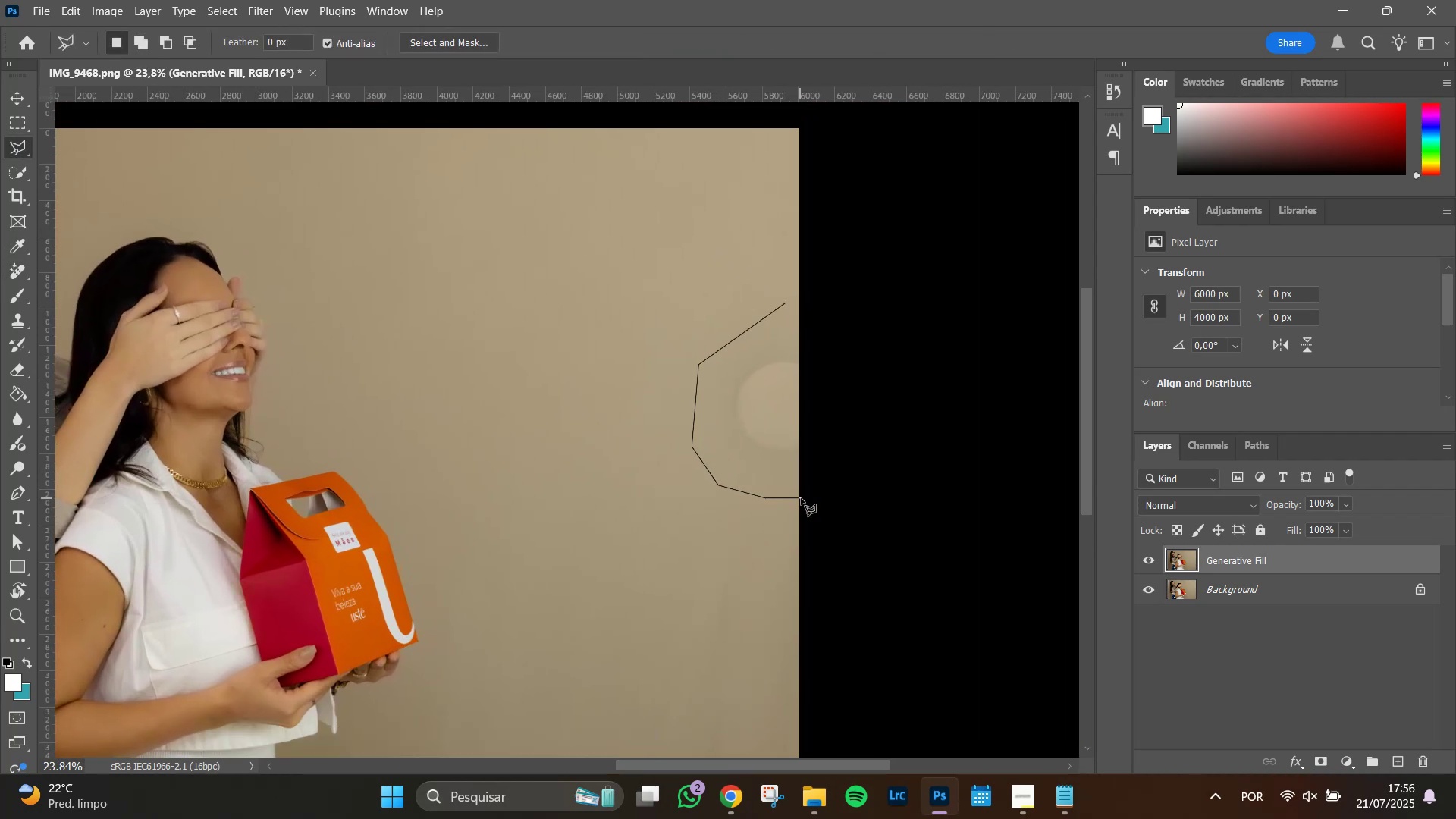 
triple_click([801, 498])
 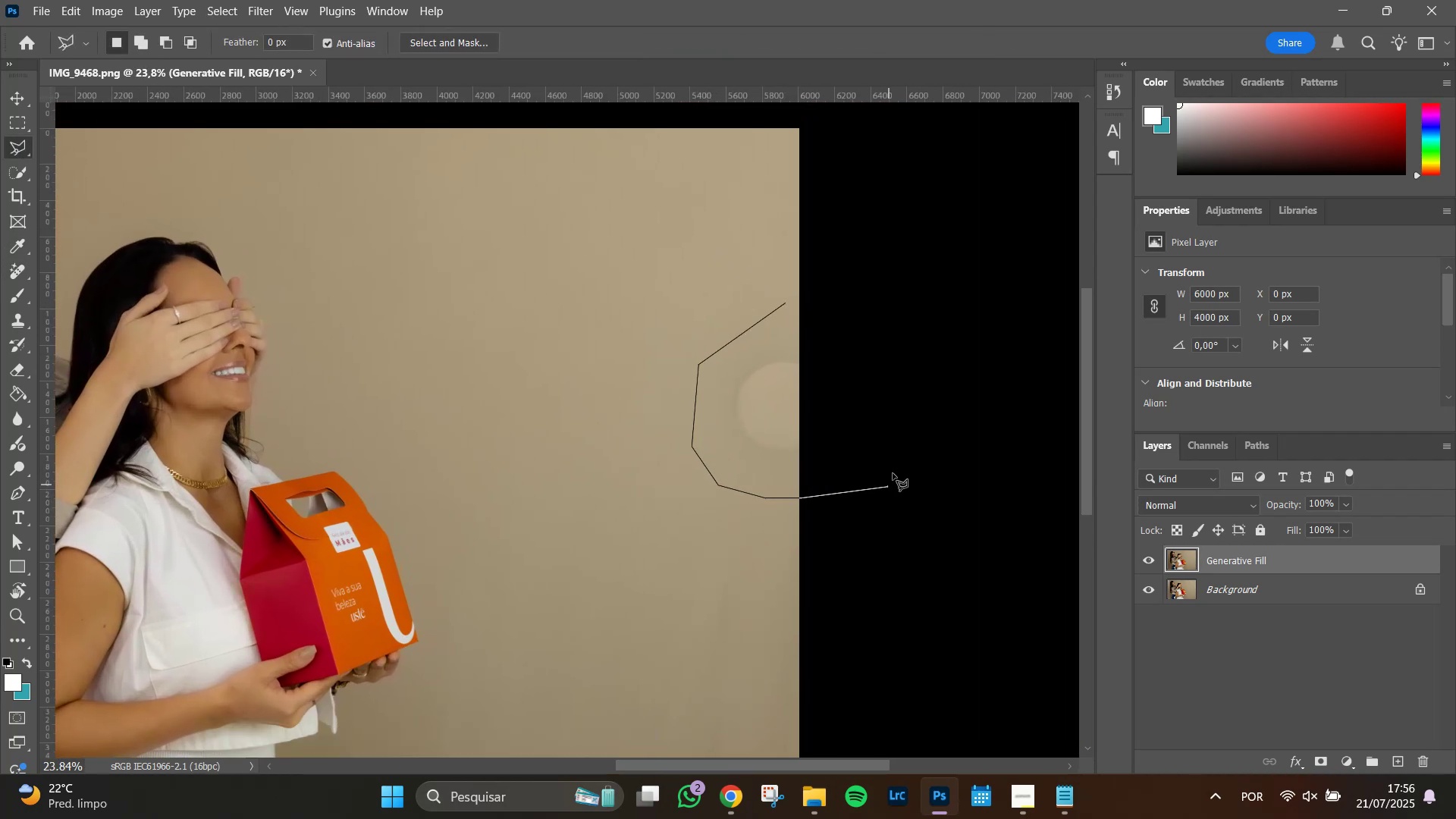 
left_click_drag(start_coordinate=[899, 394], to_coordinate=[896, 383])
 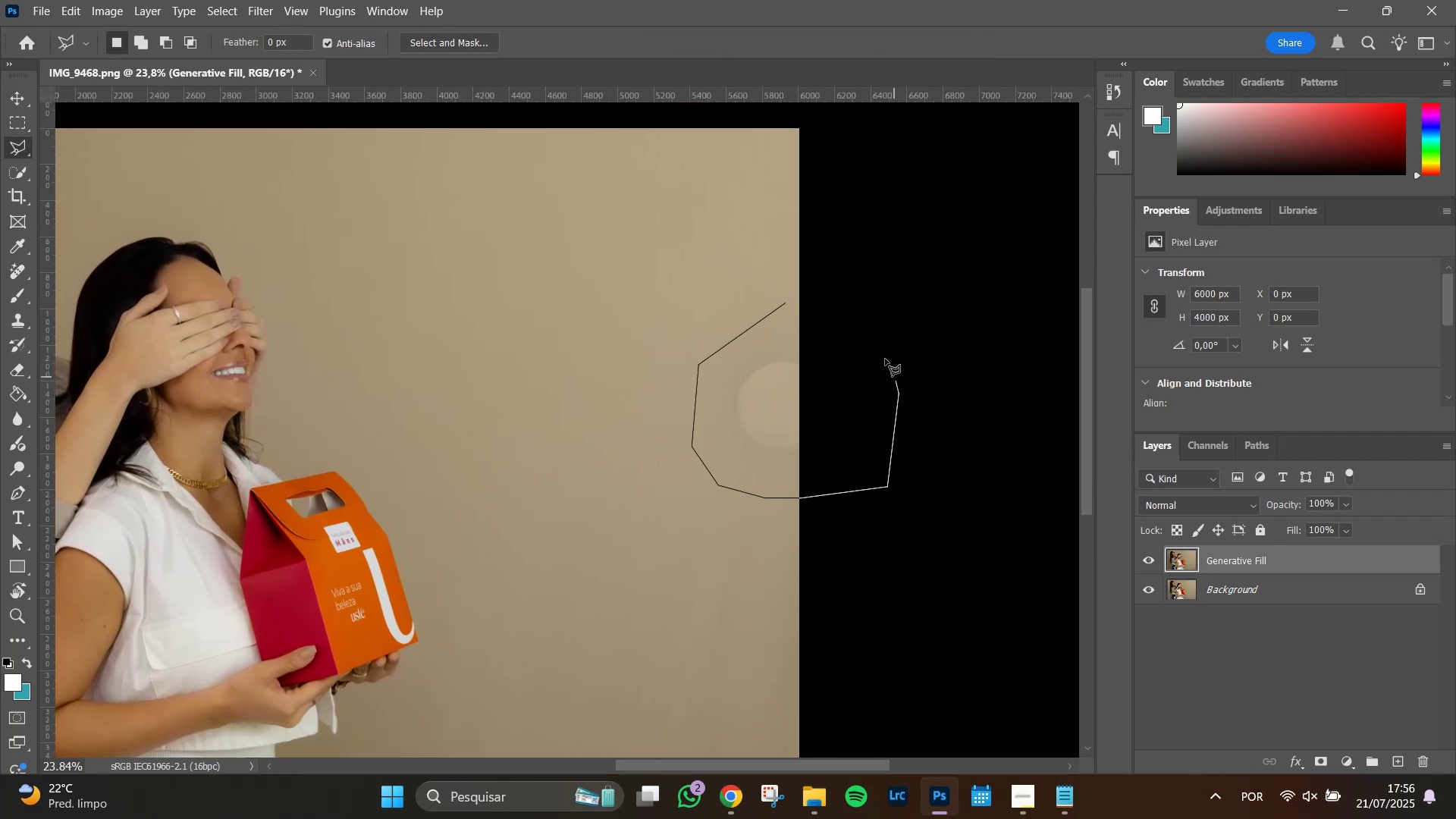 
left_click_drag(start_coordinate=[873, 334], to_coordinate=[850, 310])
 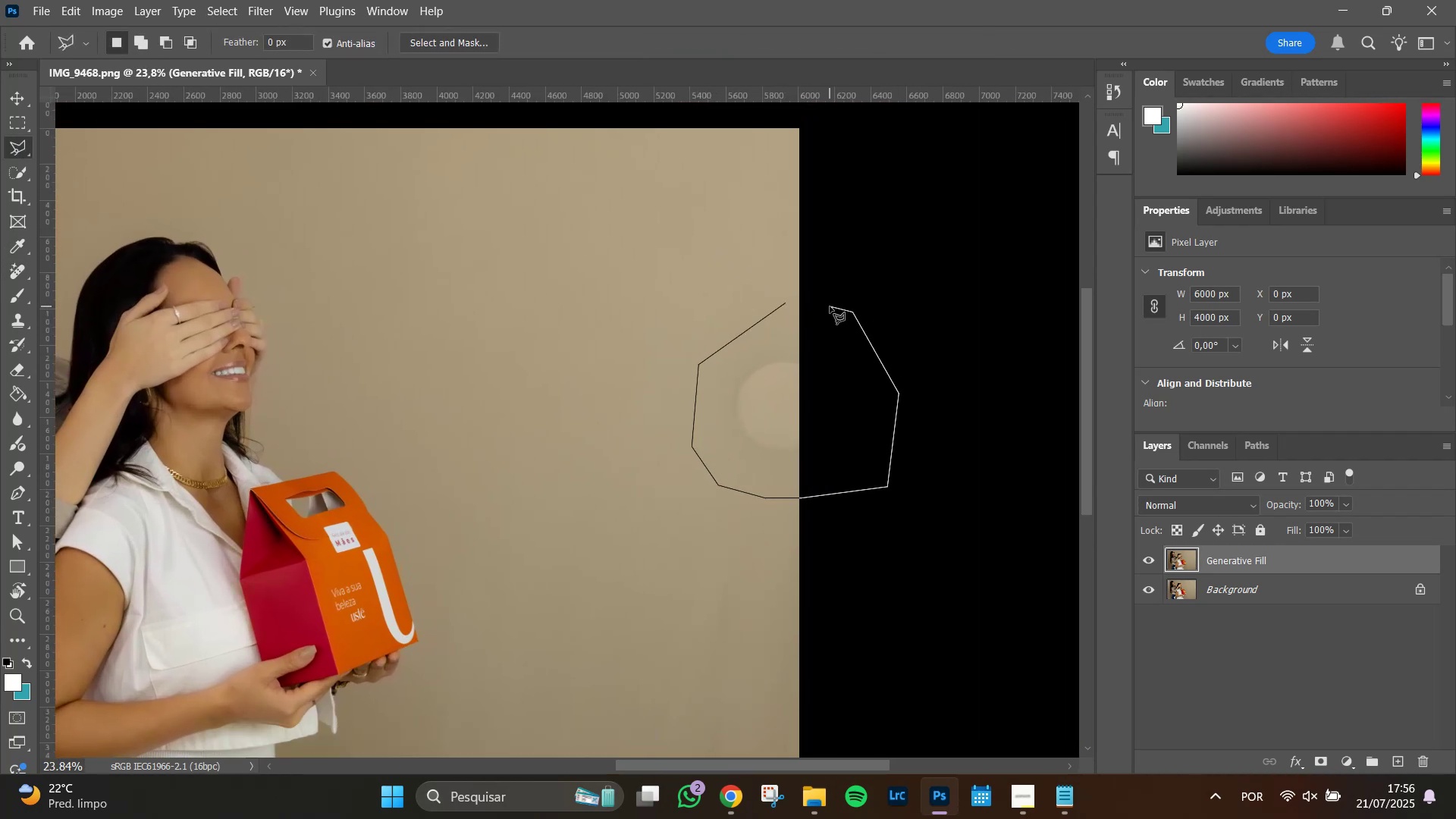 
triple_click([830, 306])
 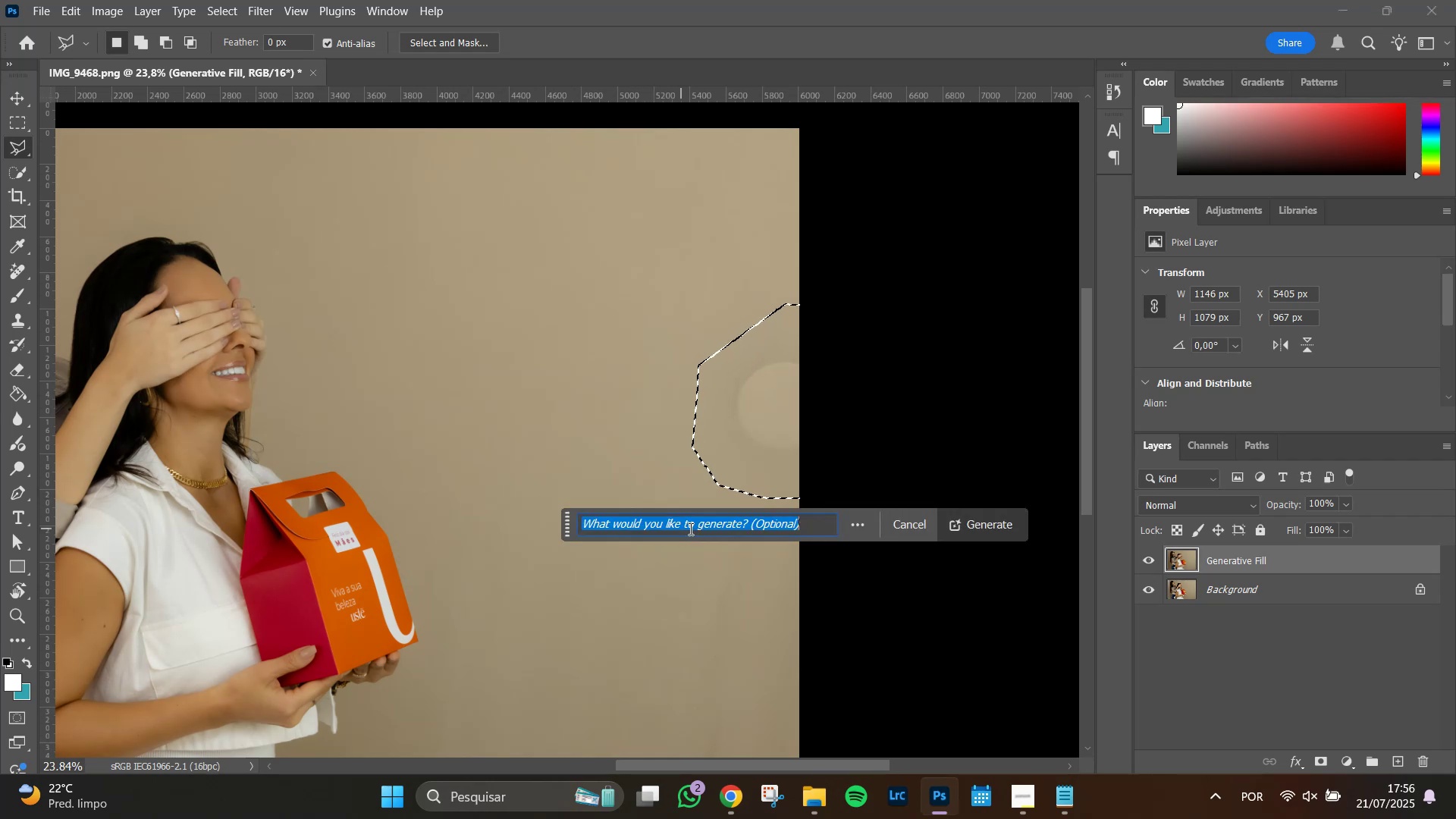 
left_click([987, 523])
 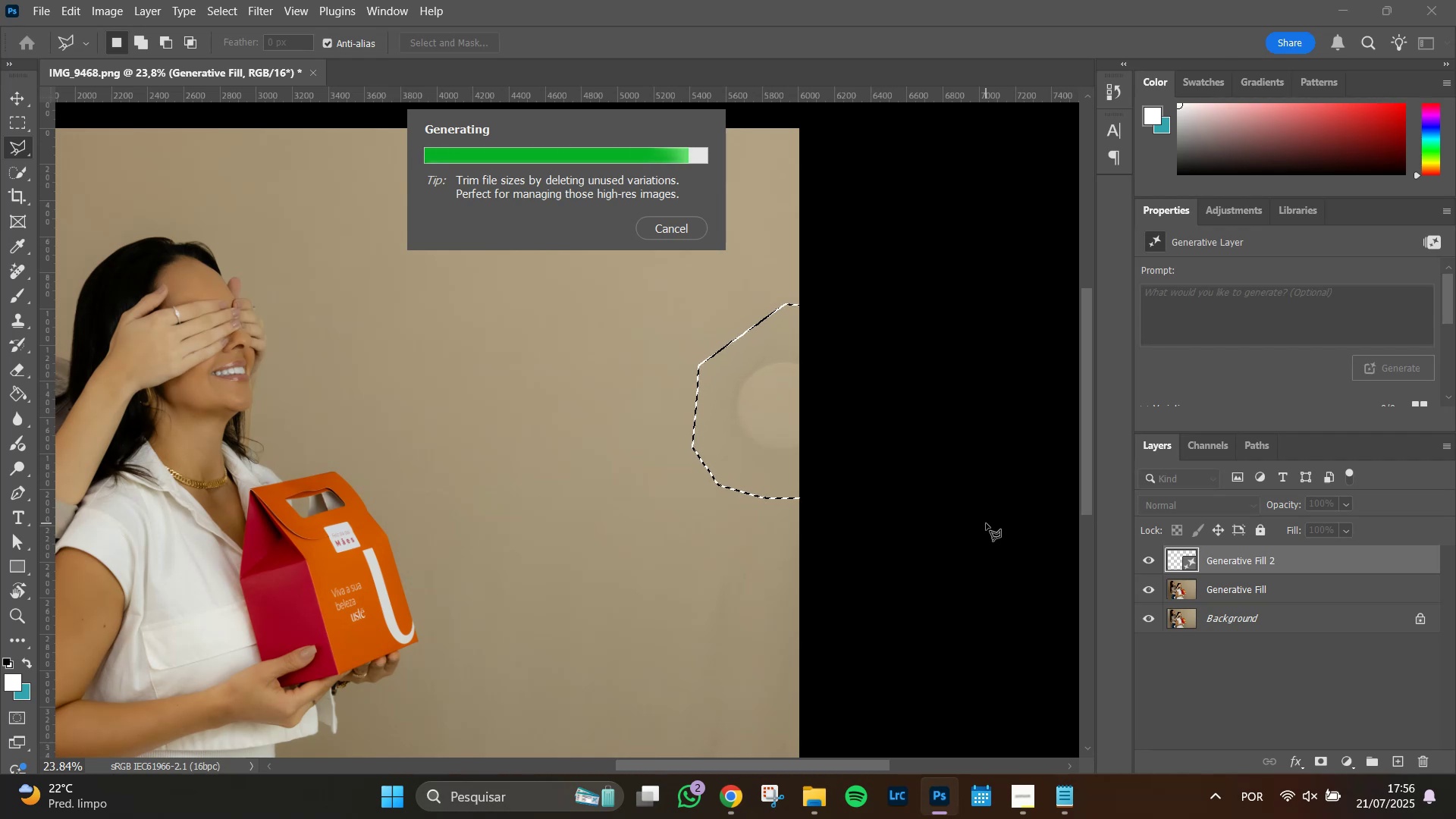 
wait(26.56)
 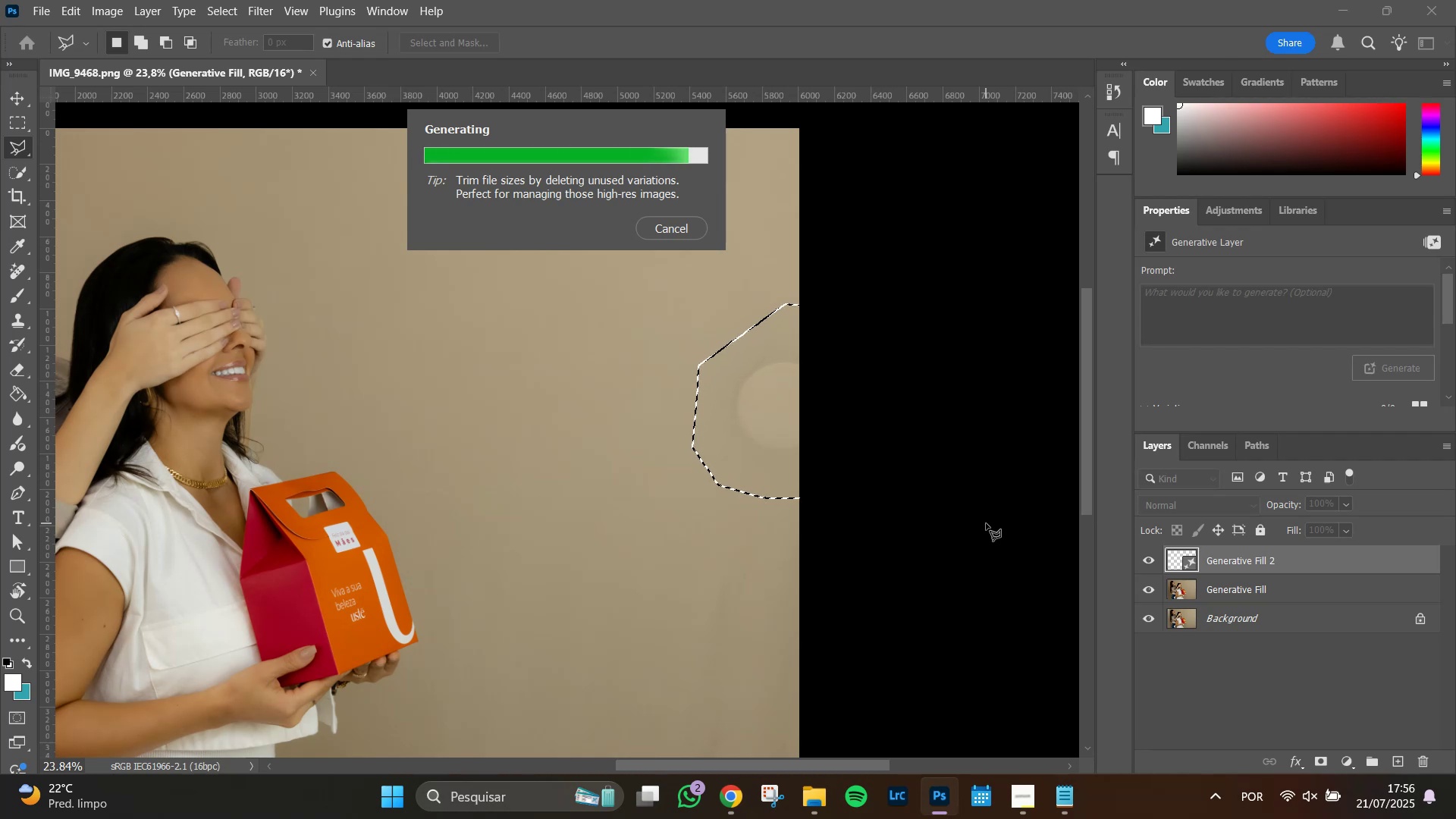 
hold_key(key=ShiftLeft, duration=0.56)
left_click([1318, 588])
 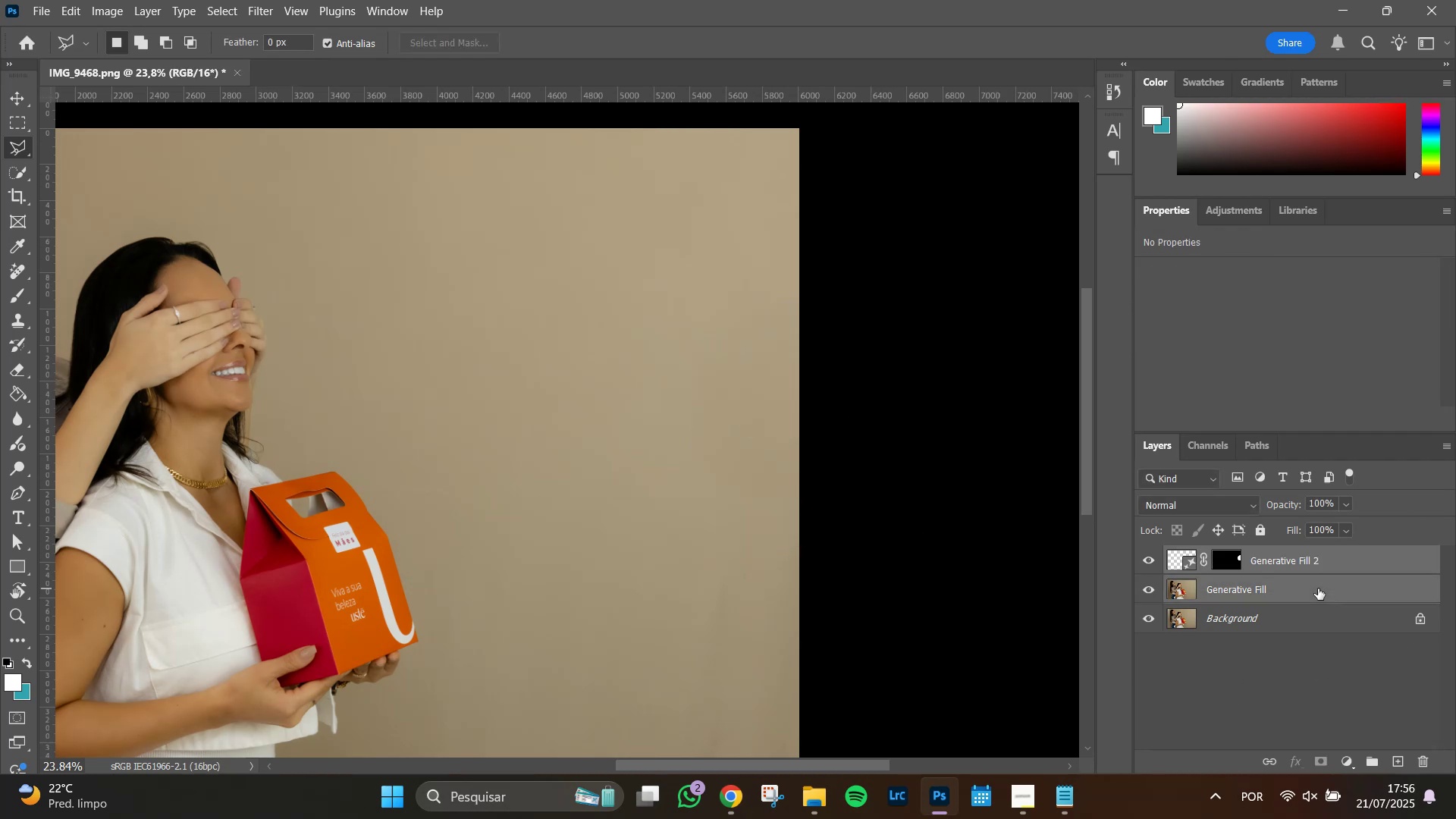 
key(Control+E)
 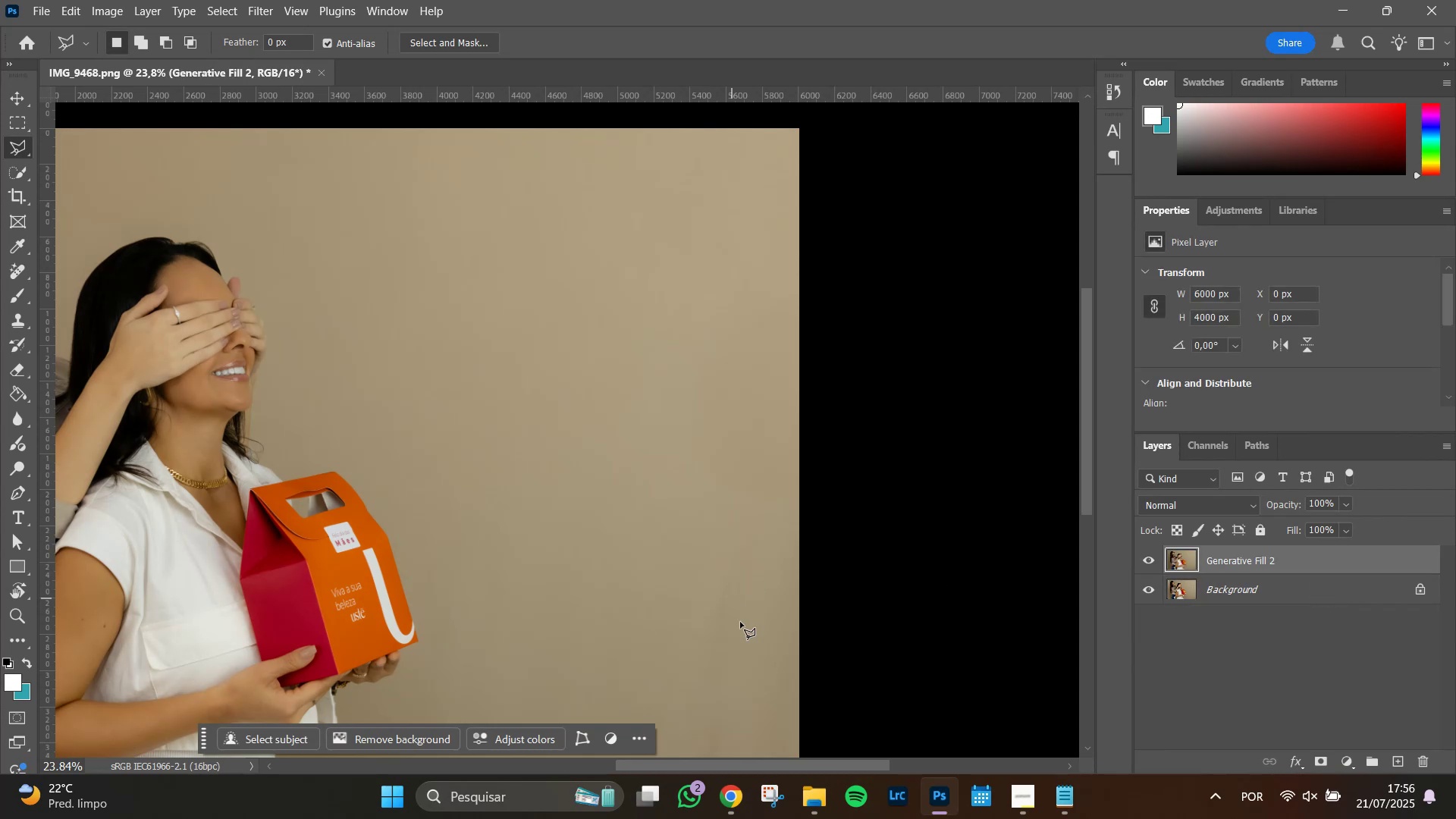 
hold_key(key=Space, duration=1.4)
 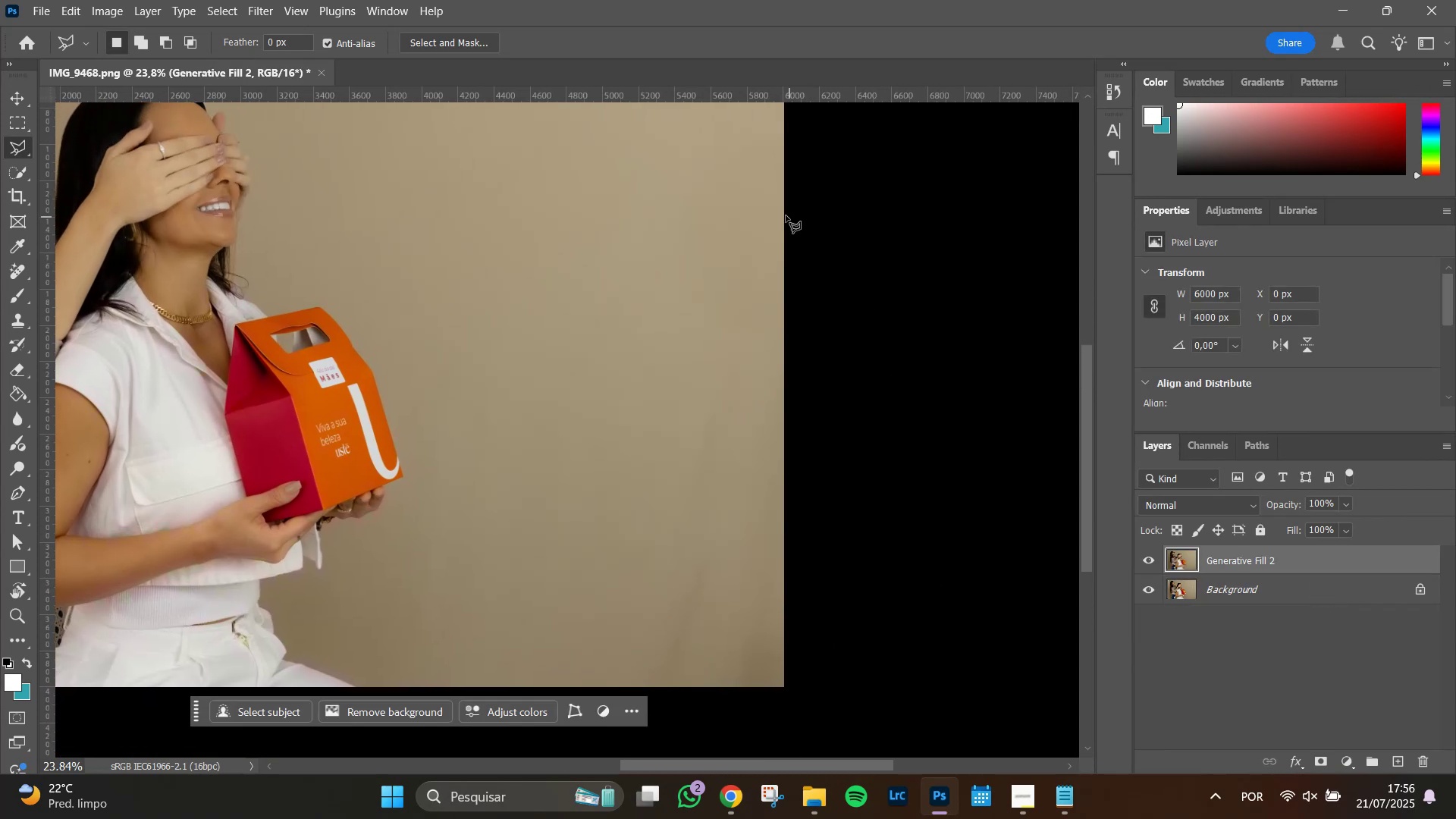 
left_click_drag(start_coordinate=[899, 623], to_coordinate=[888, 441])
 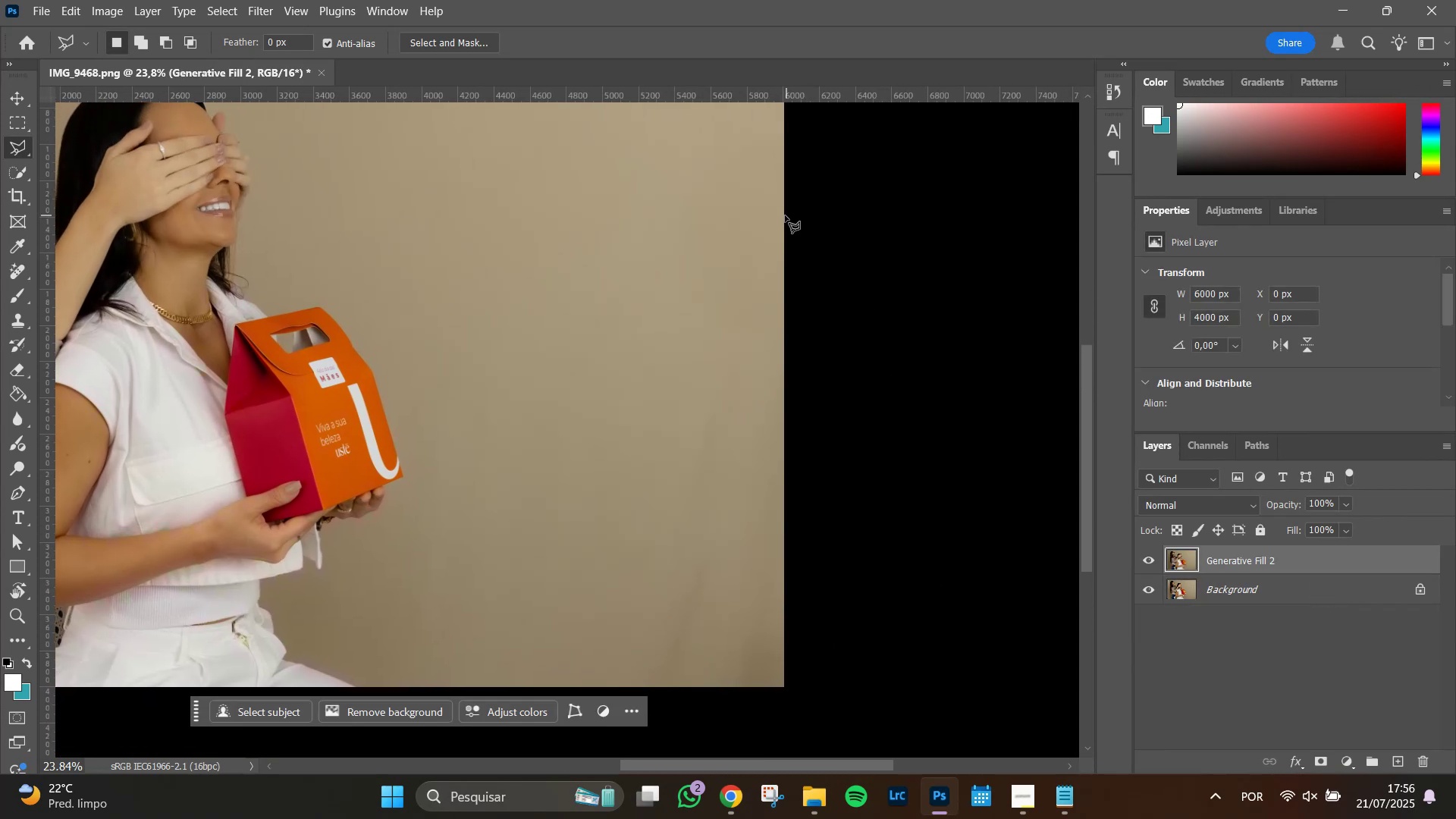 
left_click_drag(start_coordinate=[779, 206], to_coordinate=[761, 226])
 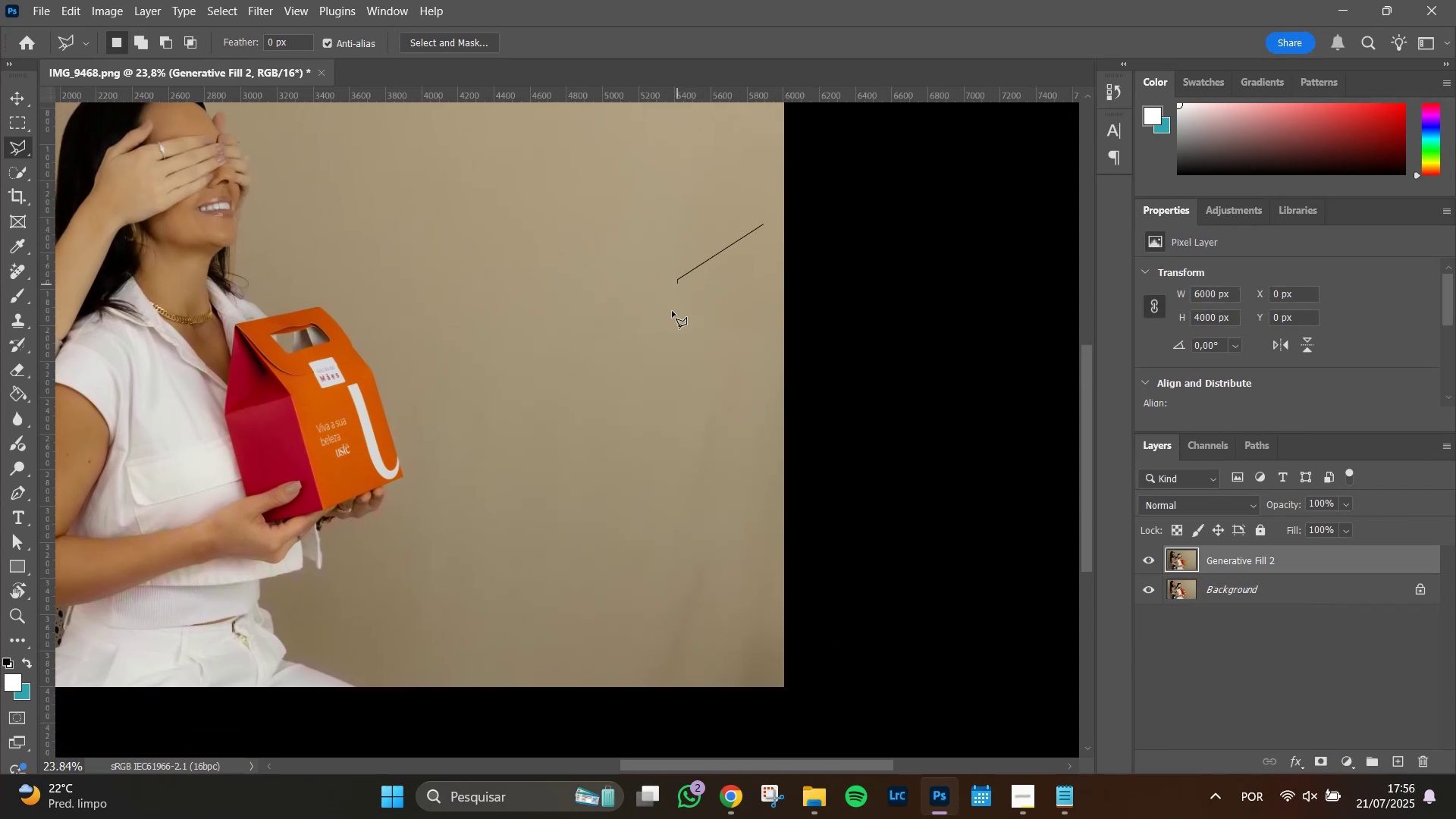 
left_click_drag(start_coordinate=[635, 369], to_coordinate=[634, 373])
 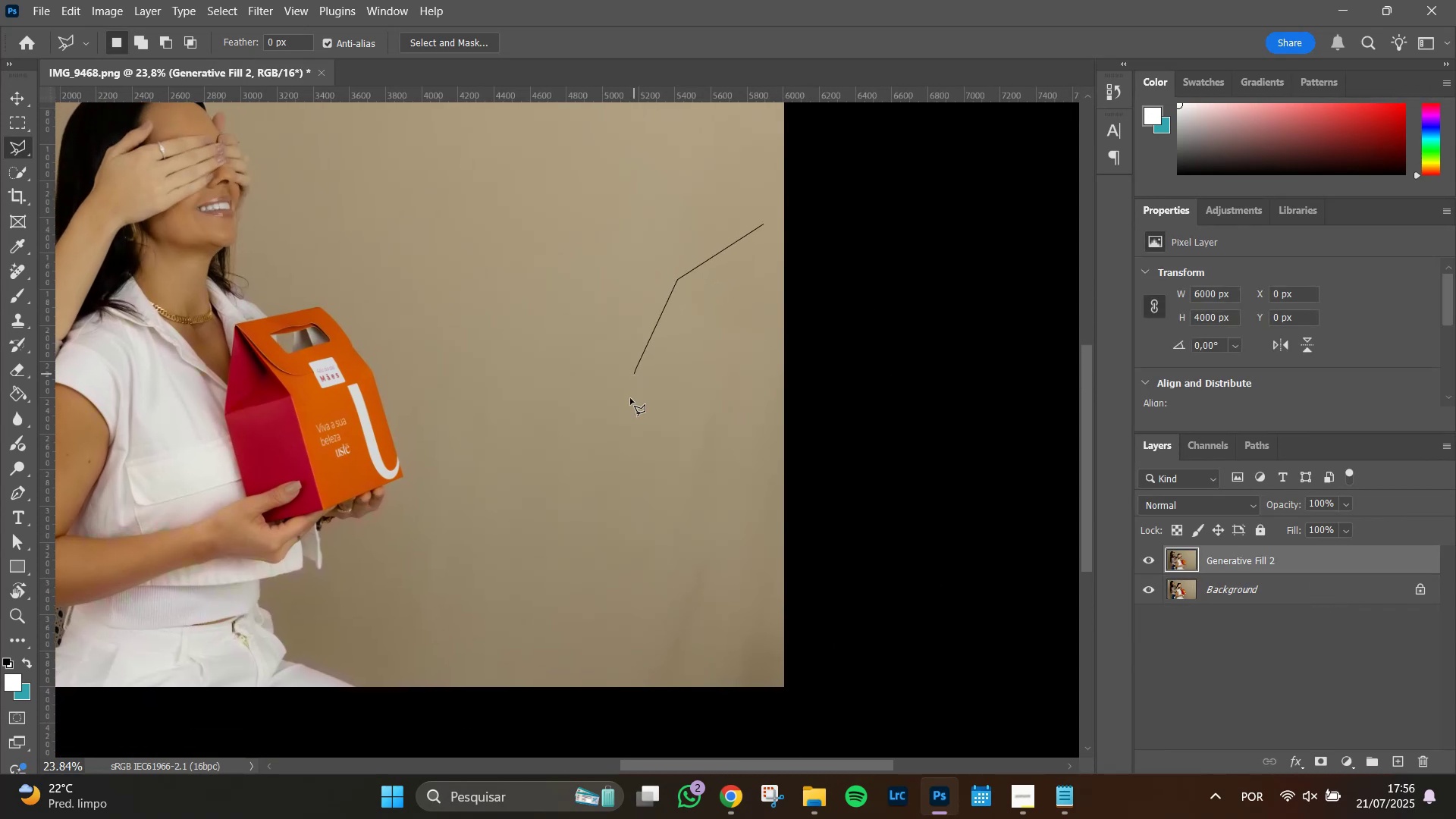 
left_click_drag(start_coordinate=[615, 450], to_coordinate=[609, 477])
 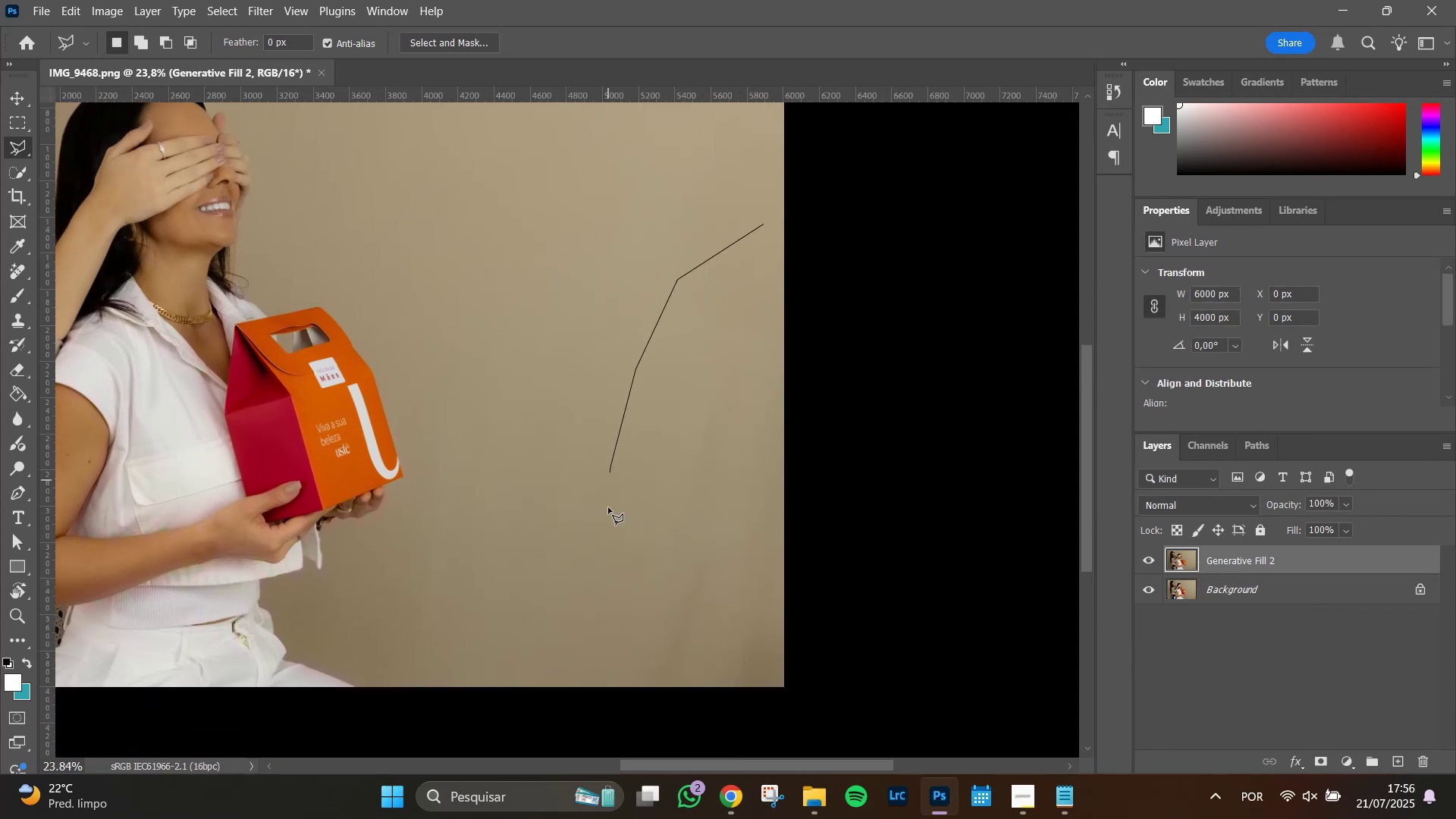 
left_click_drag(start_coordinate=[604, 519], to_coordinate=[601, 526])
 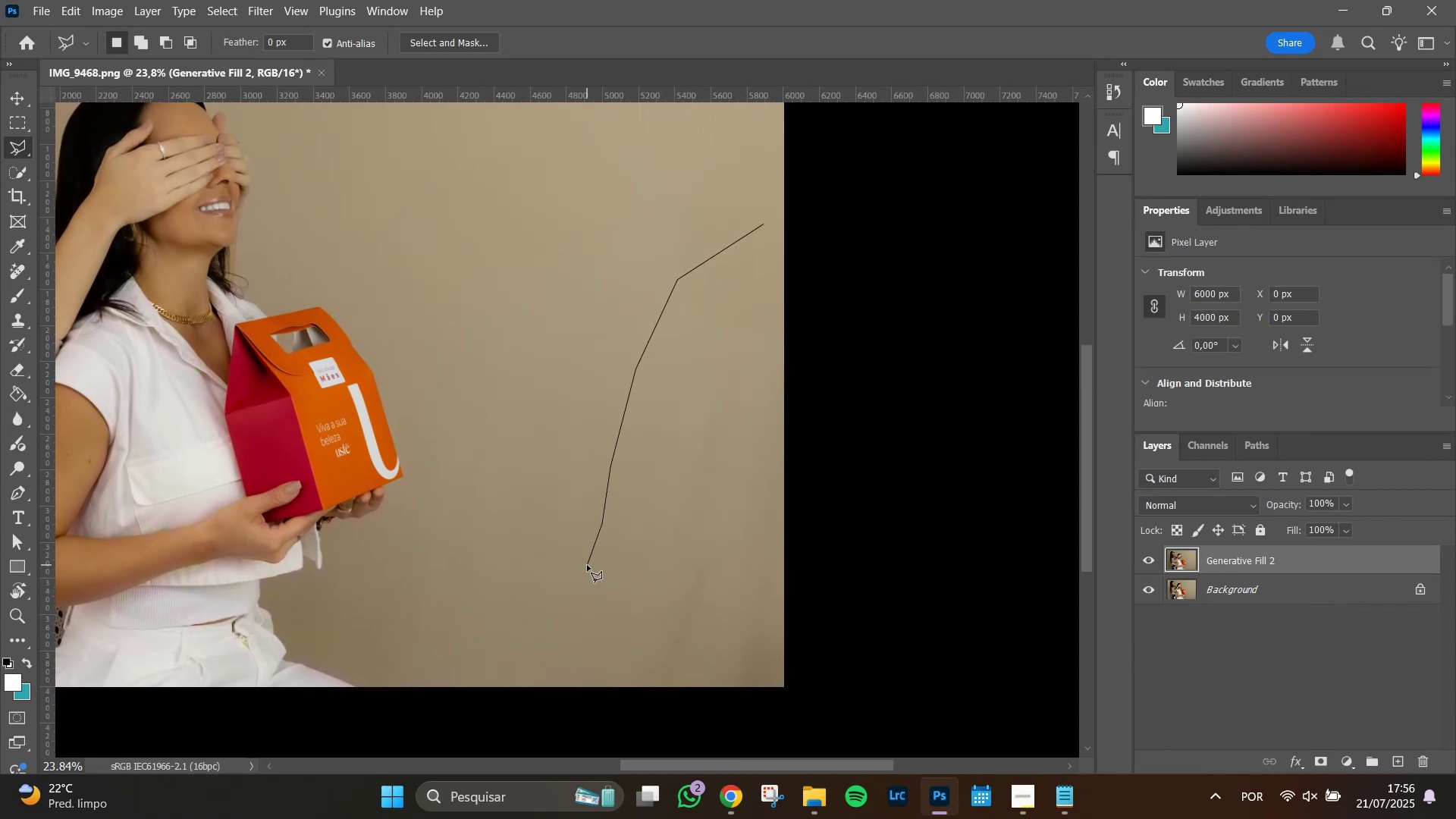 
left_click_drag(start_coordinate=[586, 605], to_coordinate=[584, 632])
 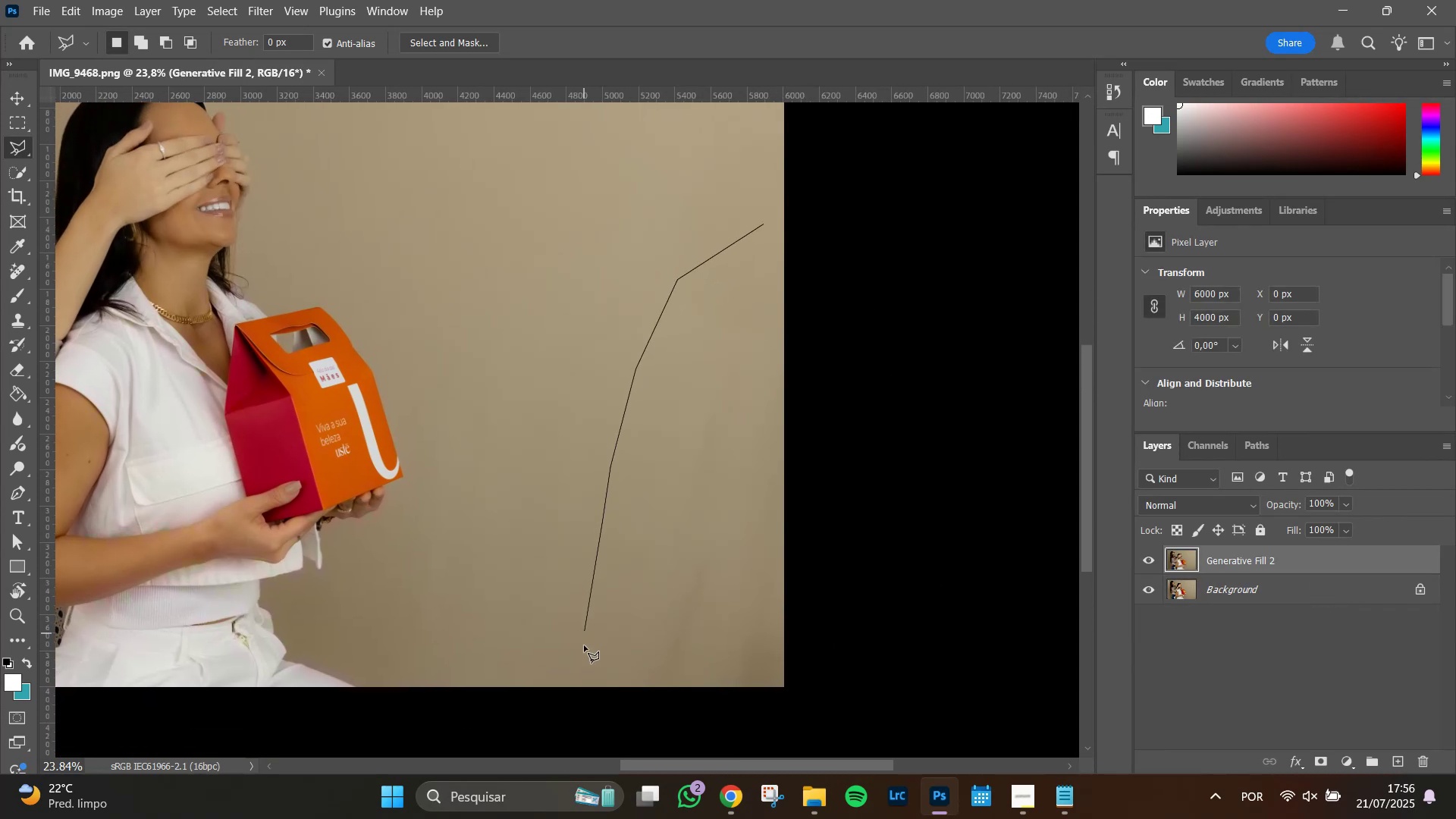 
left_click_drag(start_coordinate=[584, 661], to_coordinate=[584, 681])
 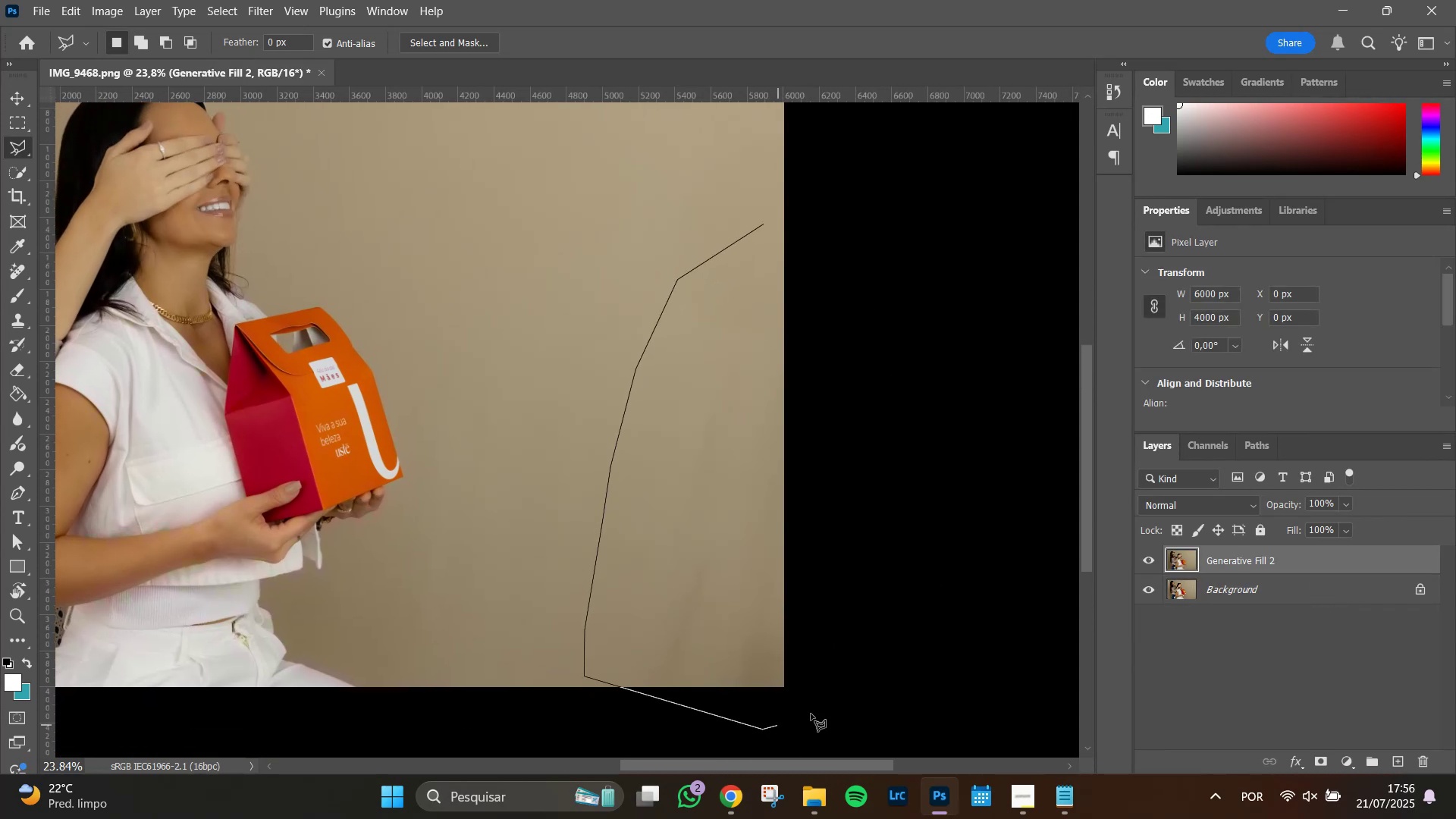 
left_click_drag(start_coordinate=[863, 541], to_coordinate=[863, 482])
 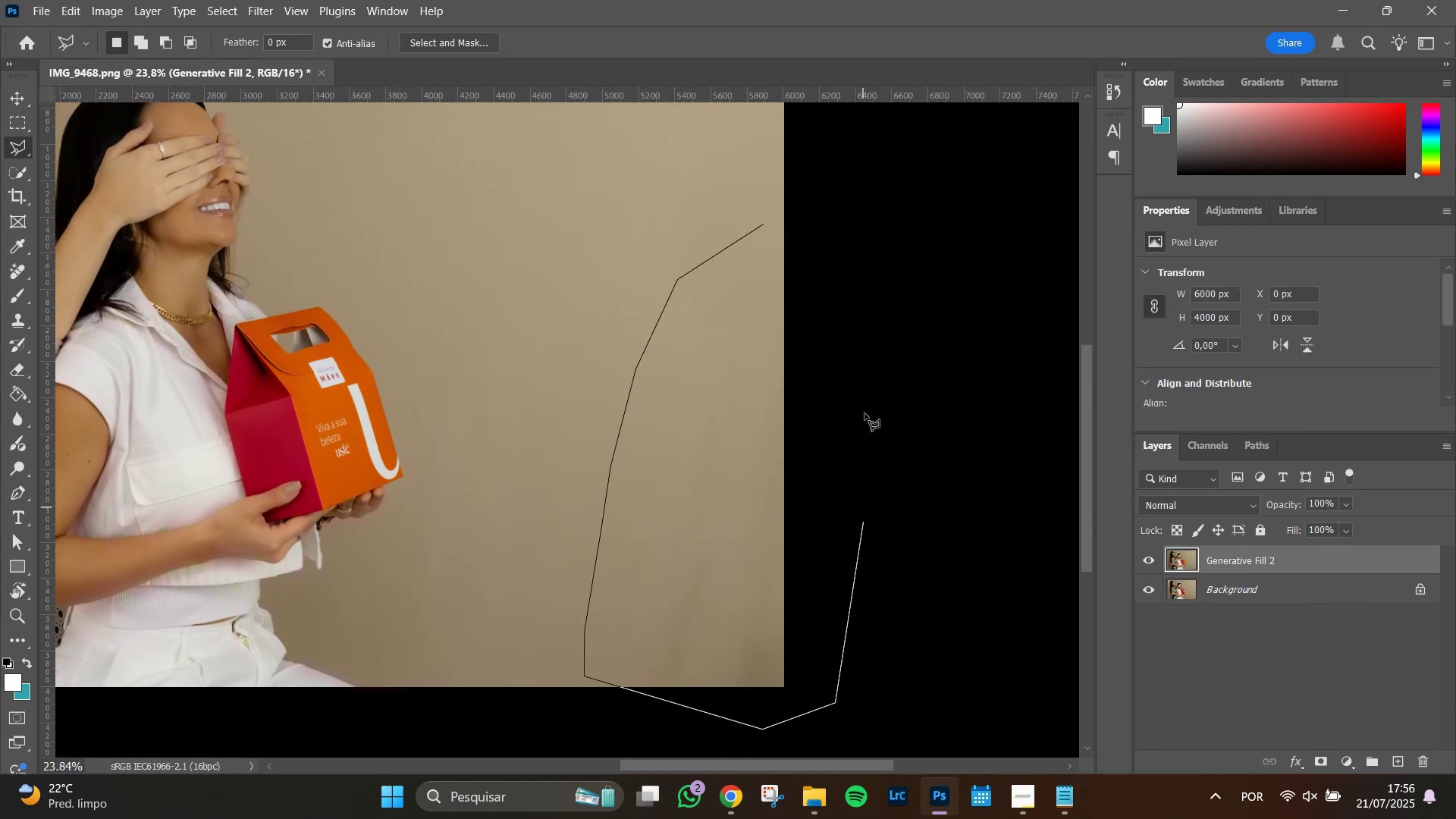 
left_click_drag(start_coordinate=[864, 358], to_coordinate=[861, 325])
 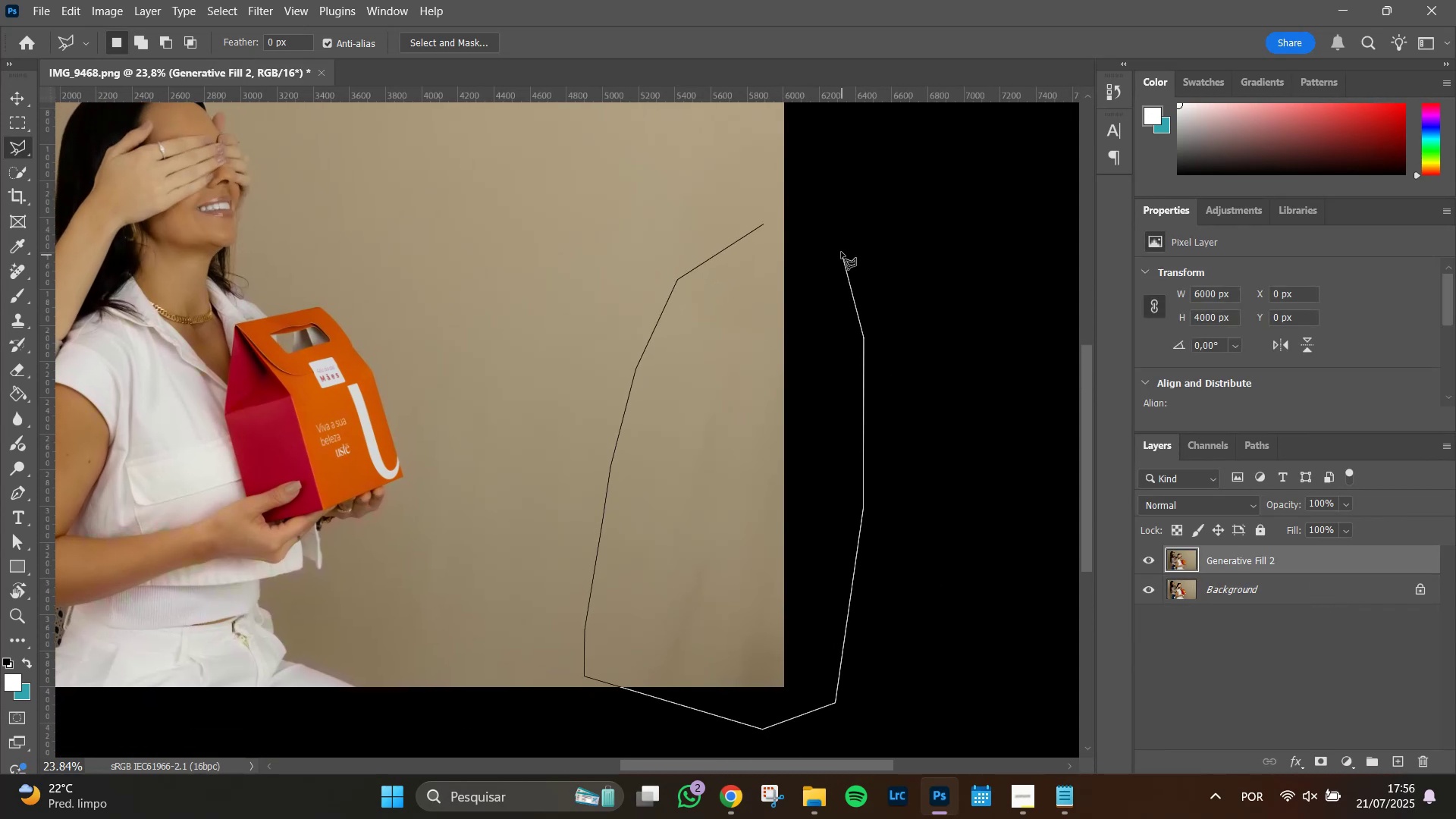 
triple_click([841, 252])
 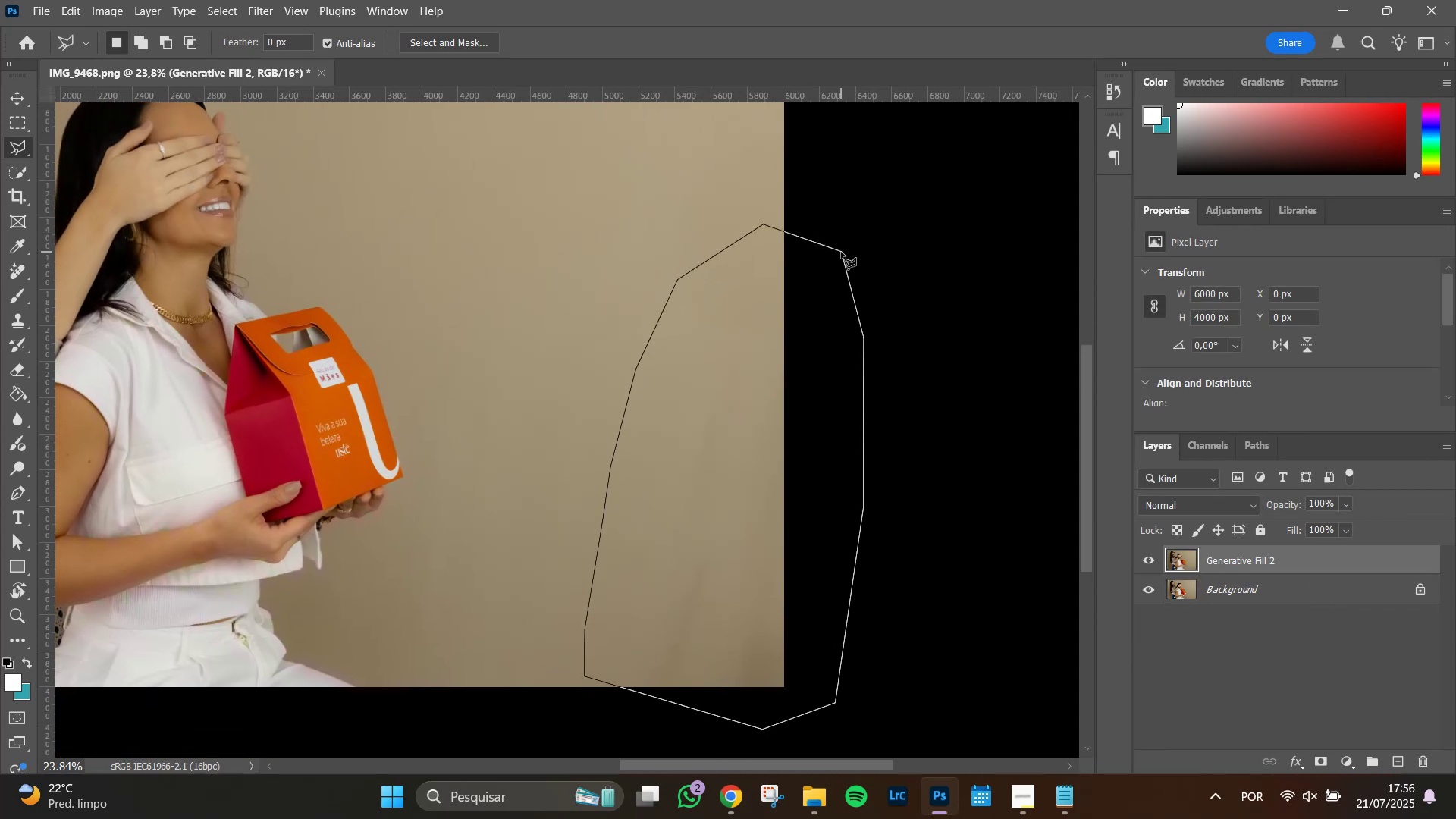 
triple_click([841, 252])
 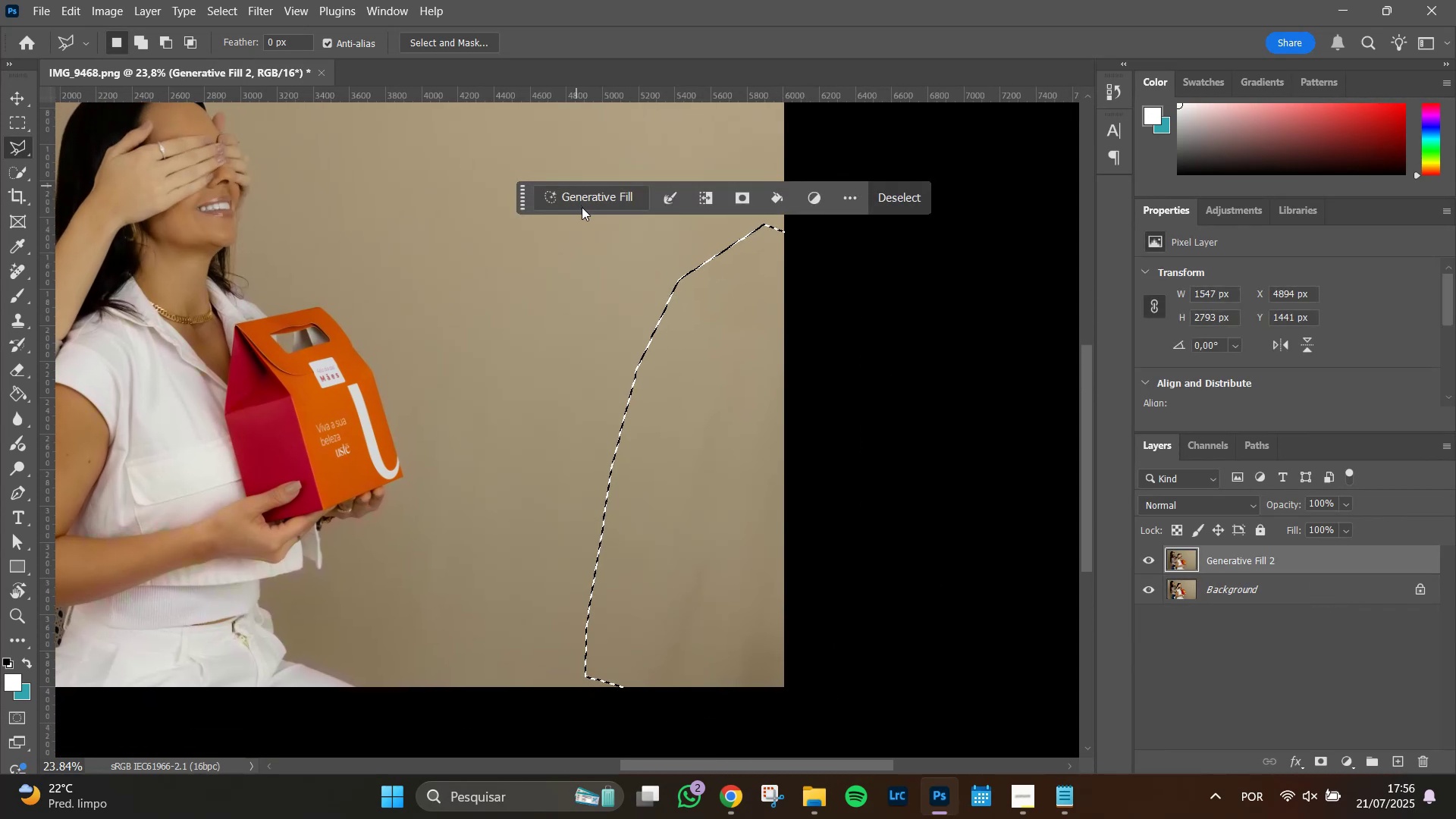 
left_click([585, 193])
 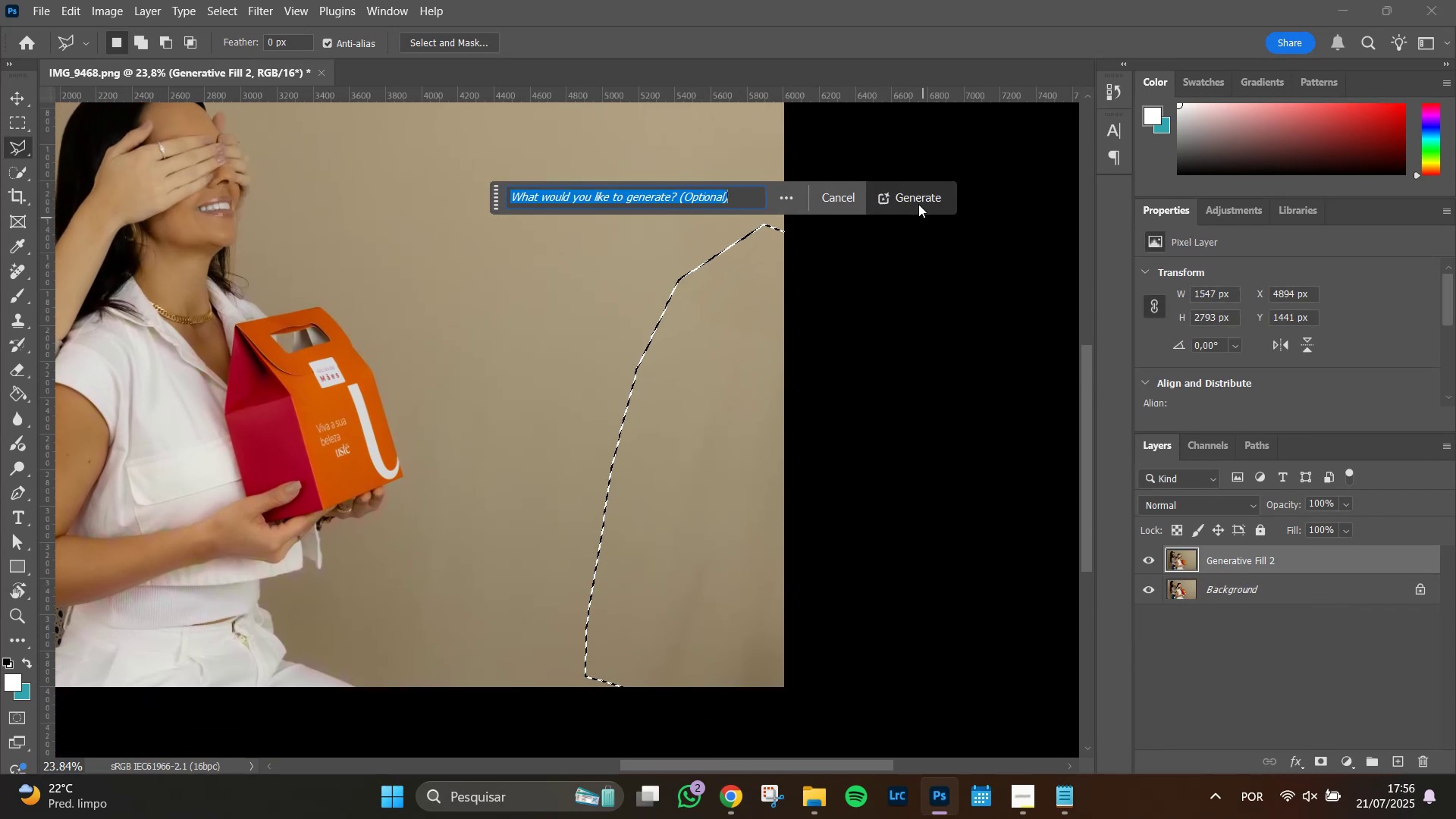 
left_click([918, 202])
 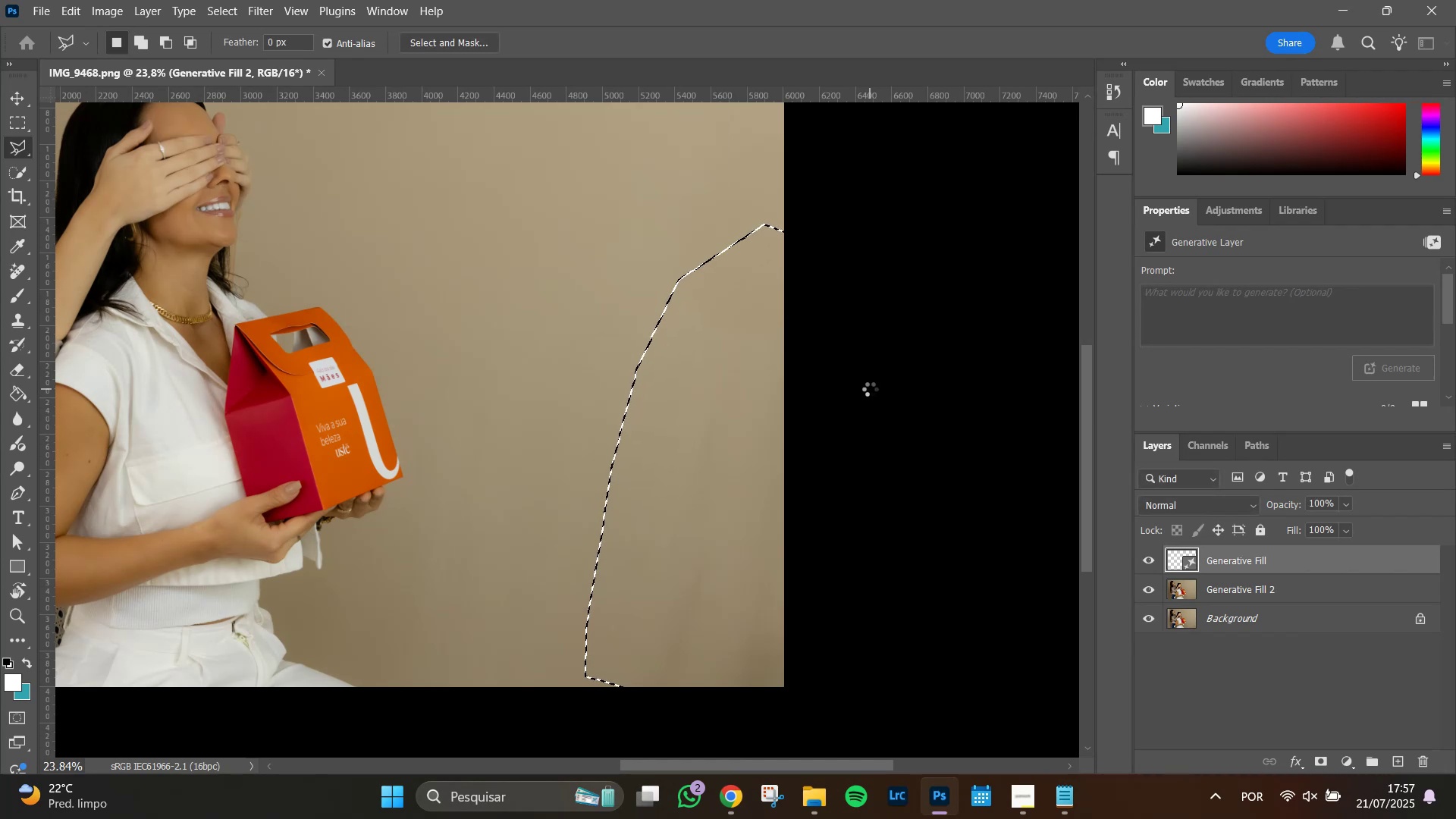 
wait(21.97)
 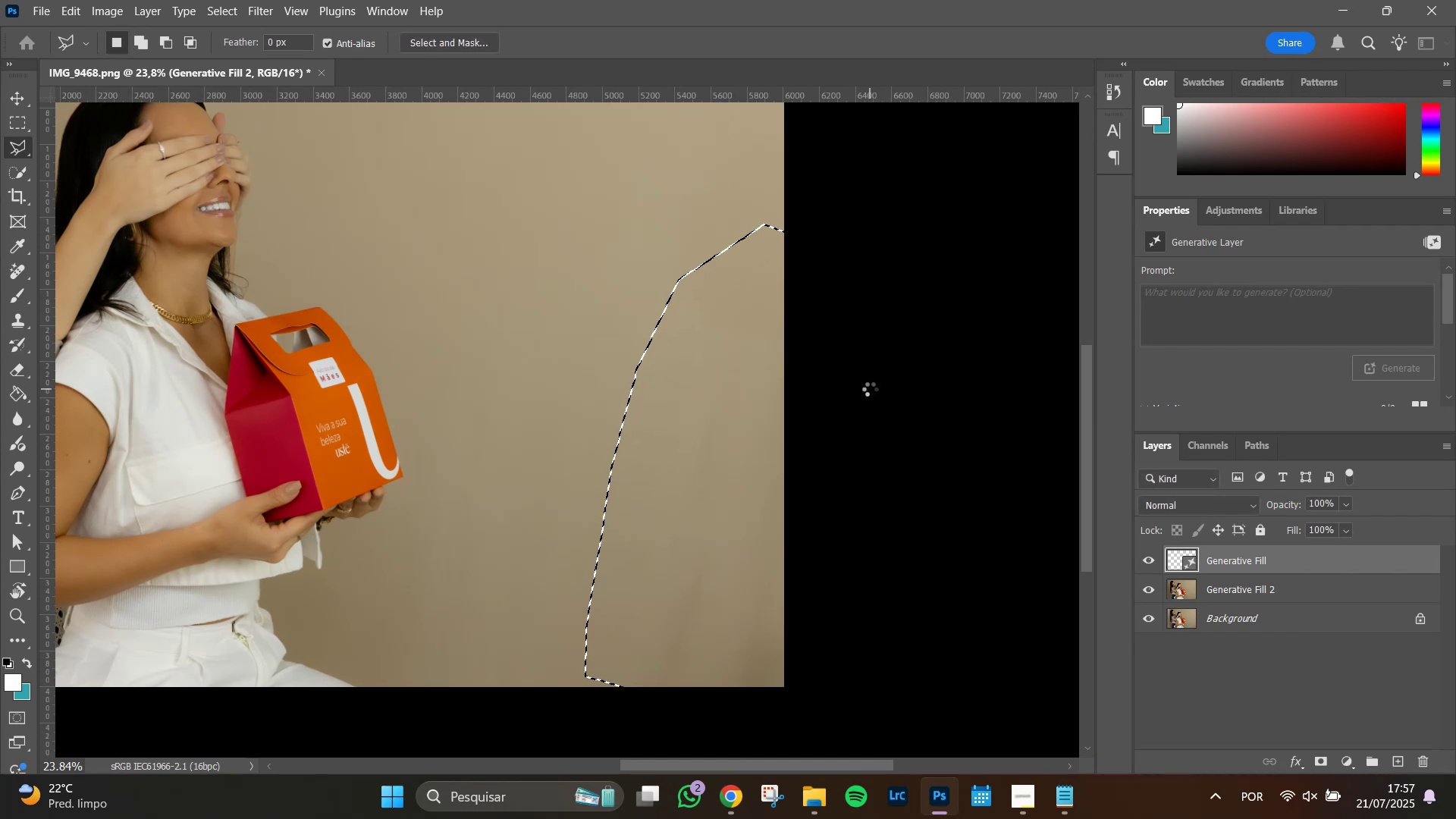 
hold_key(key=ShiftLeft, duration=0.41)
 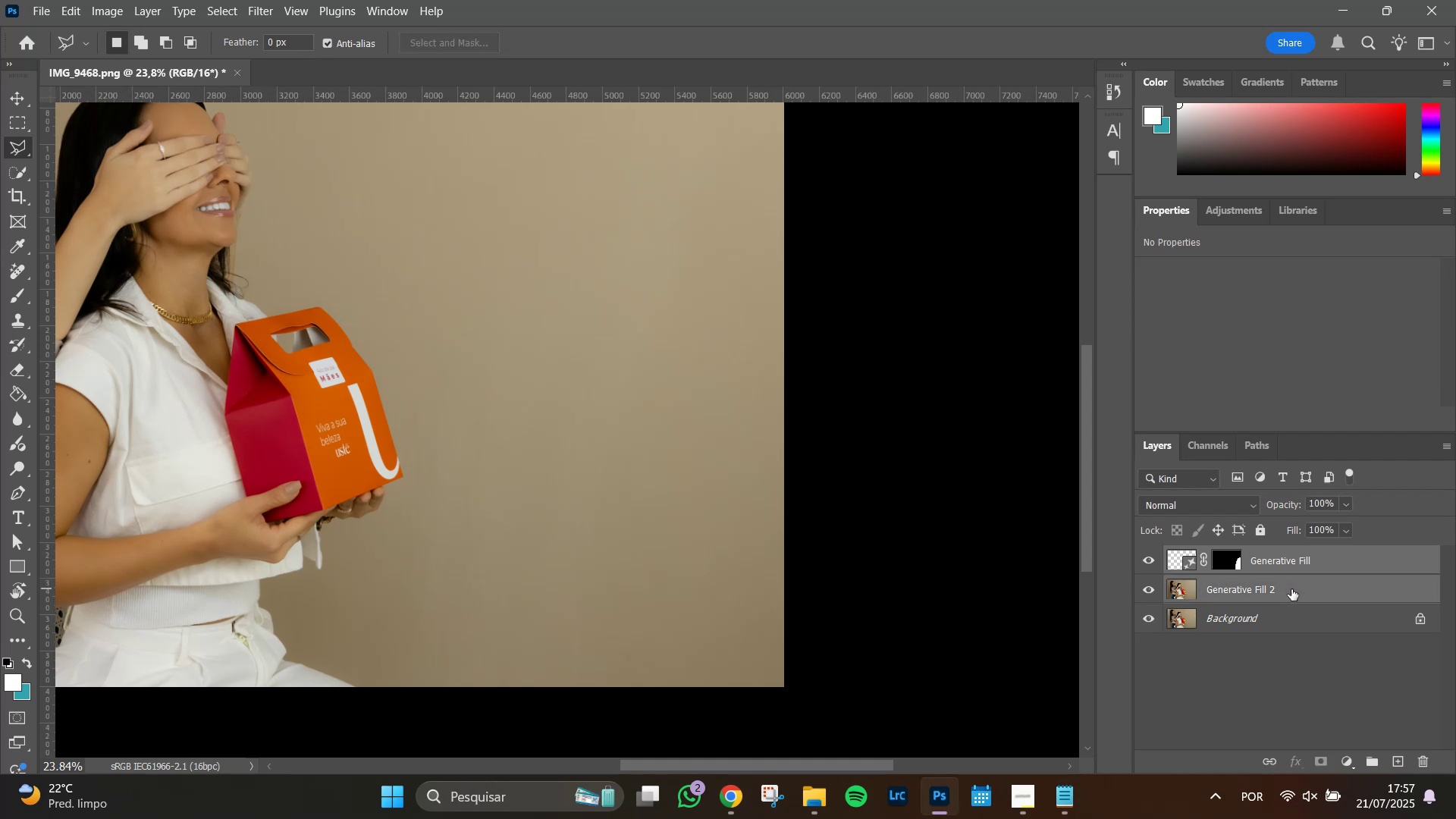 
key(Control+E)
 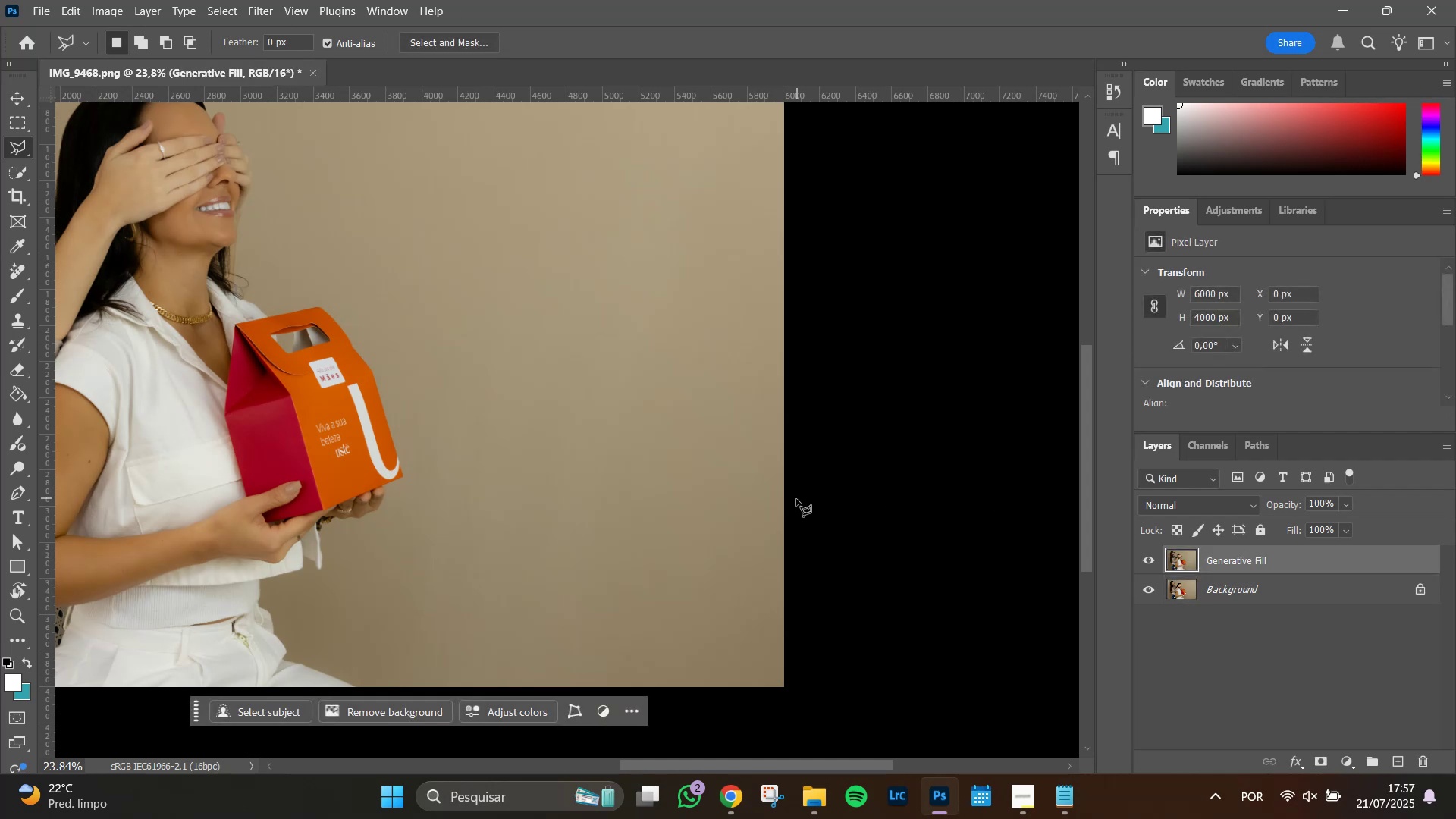 
hold_key(key=AltLeft, duration=0.7)
scroll: coordinate [686, 538], scroll_direction: down, amount: 4.0
 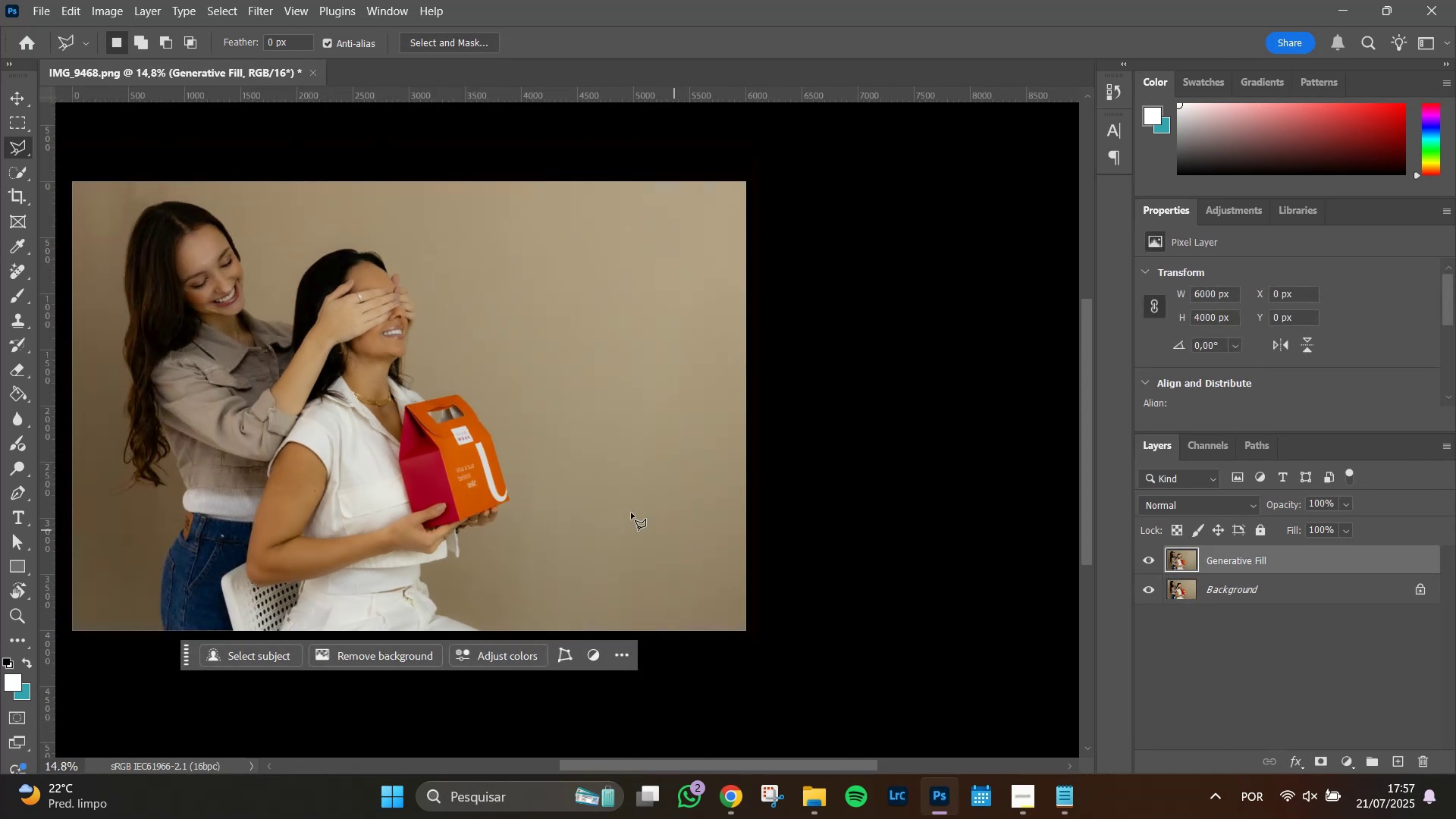 
hold_key(key=Space, duration=1.32)
 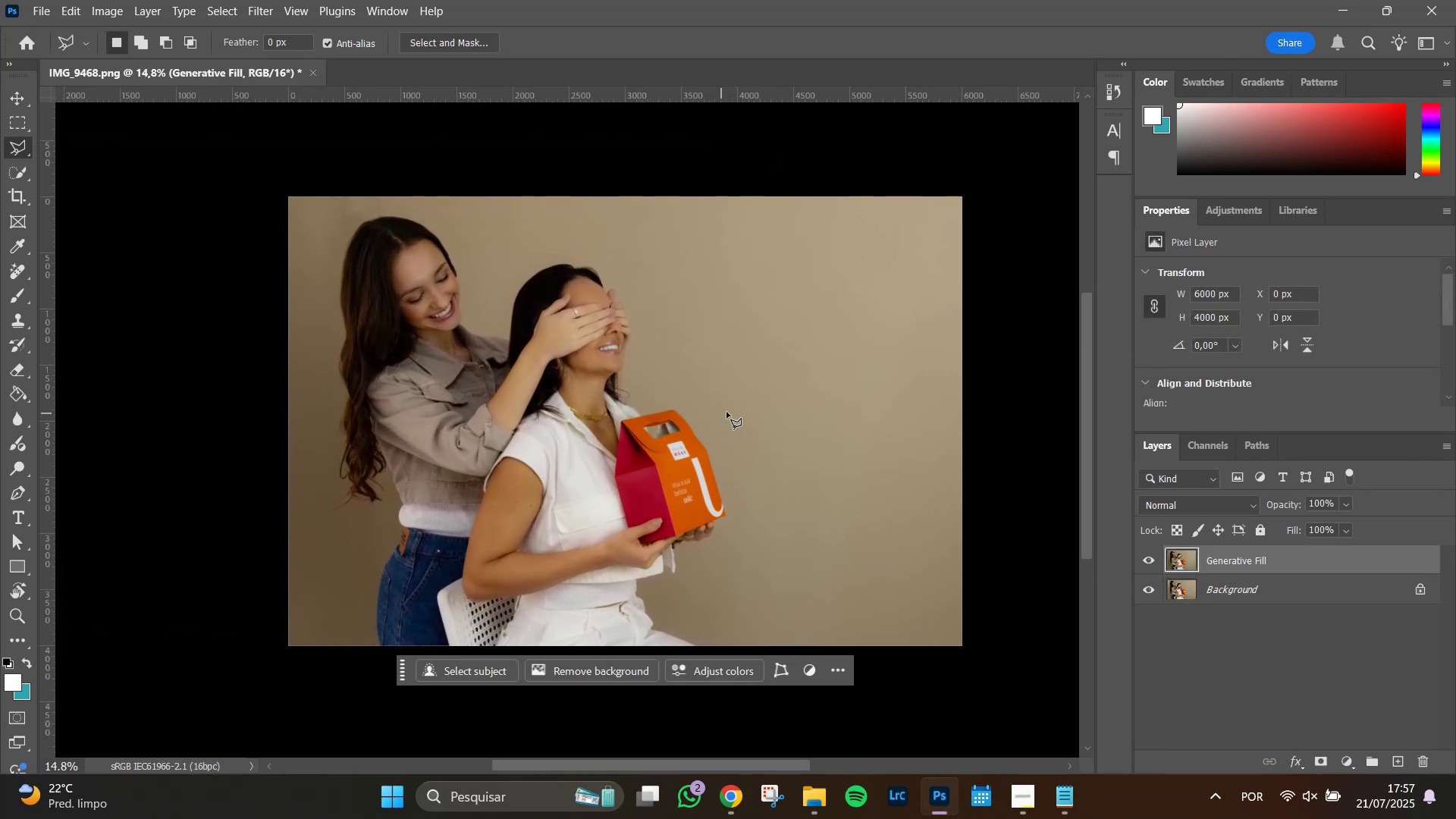 
left_click_drag(start_coordinate=[358, 401], to_coordinate=[574, 416])
 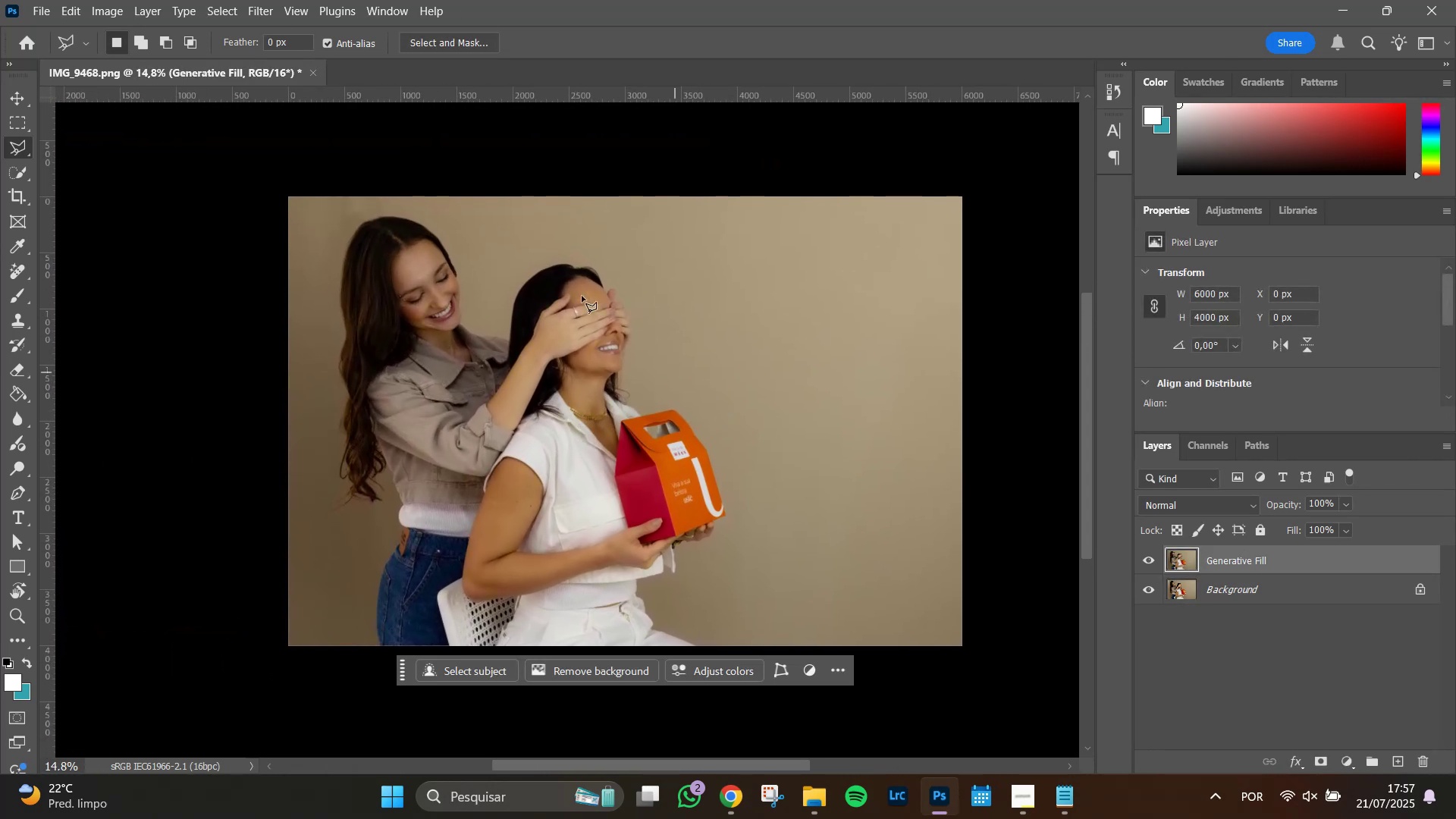 
hold_key(key=AltLeft, duration=1.1)
scroll: coordinate [332, 248], scroll_direction: up, amount: 10.0
 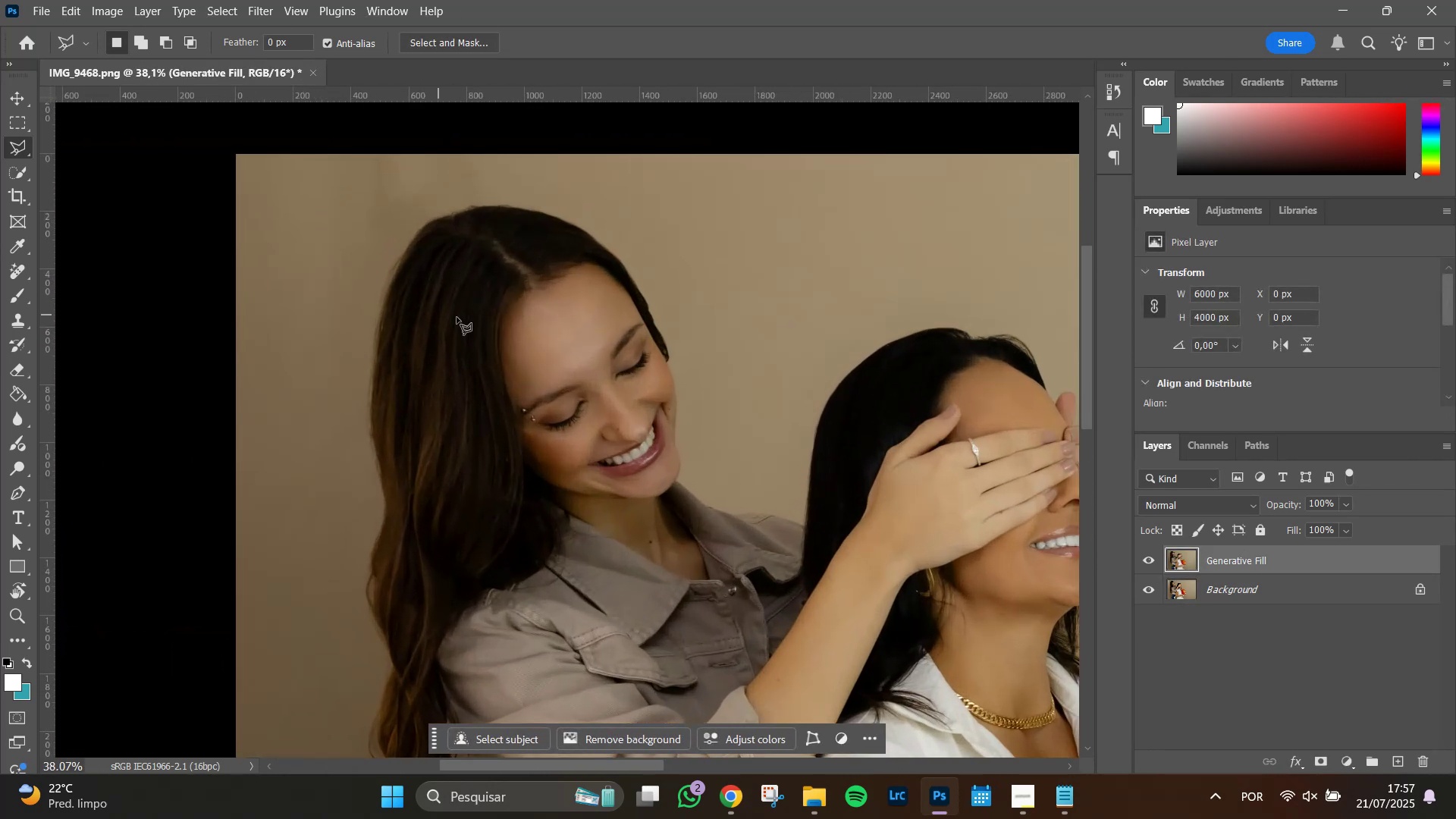 
hold_key(key=Space, duration=0.76)
 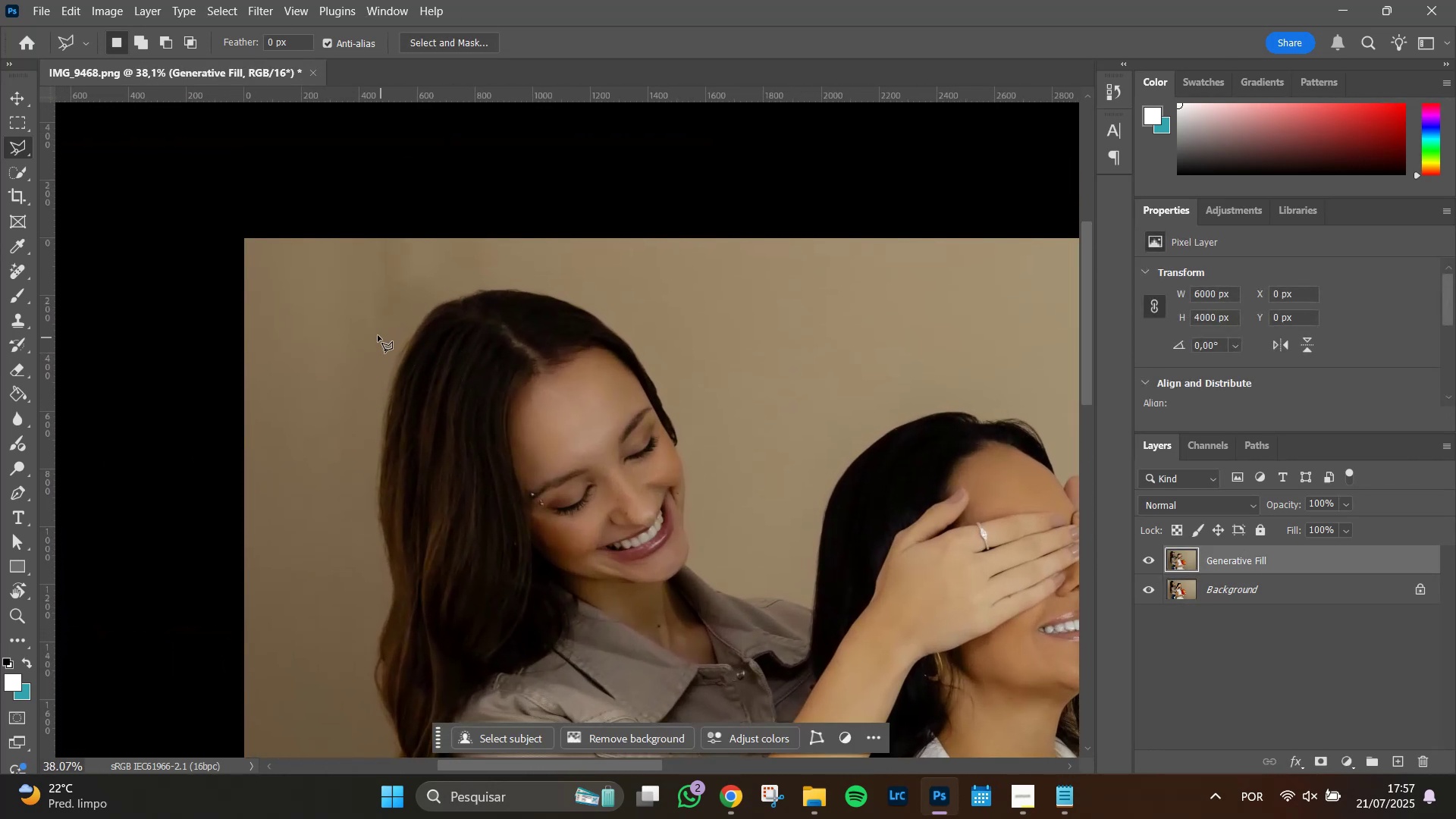 
left_click_drag(start_coordinate=[456, 265], to_coordinate=[464, 350])
 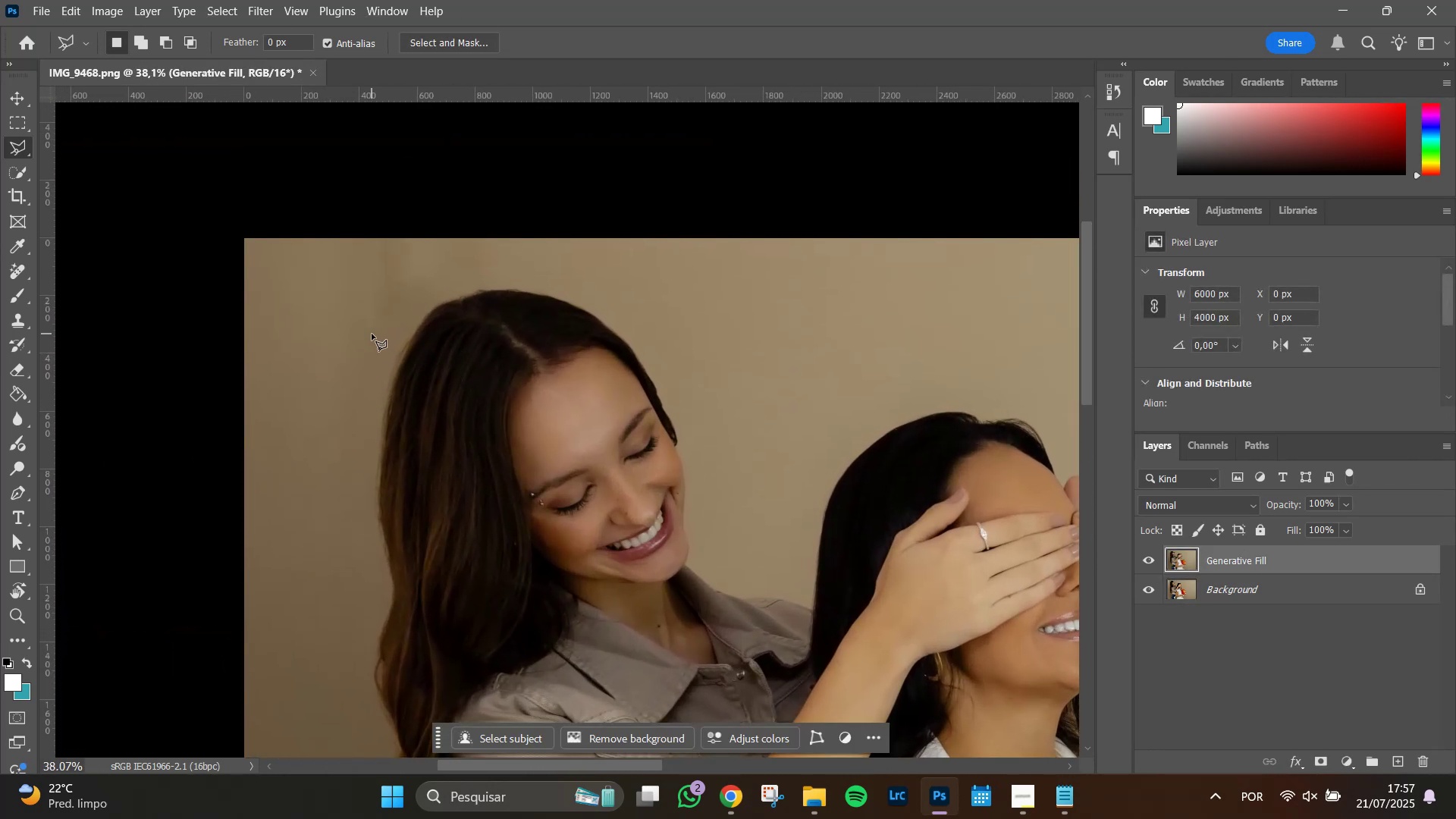 
left_click([372, 334])
 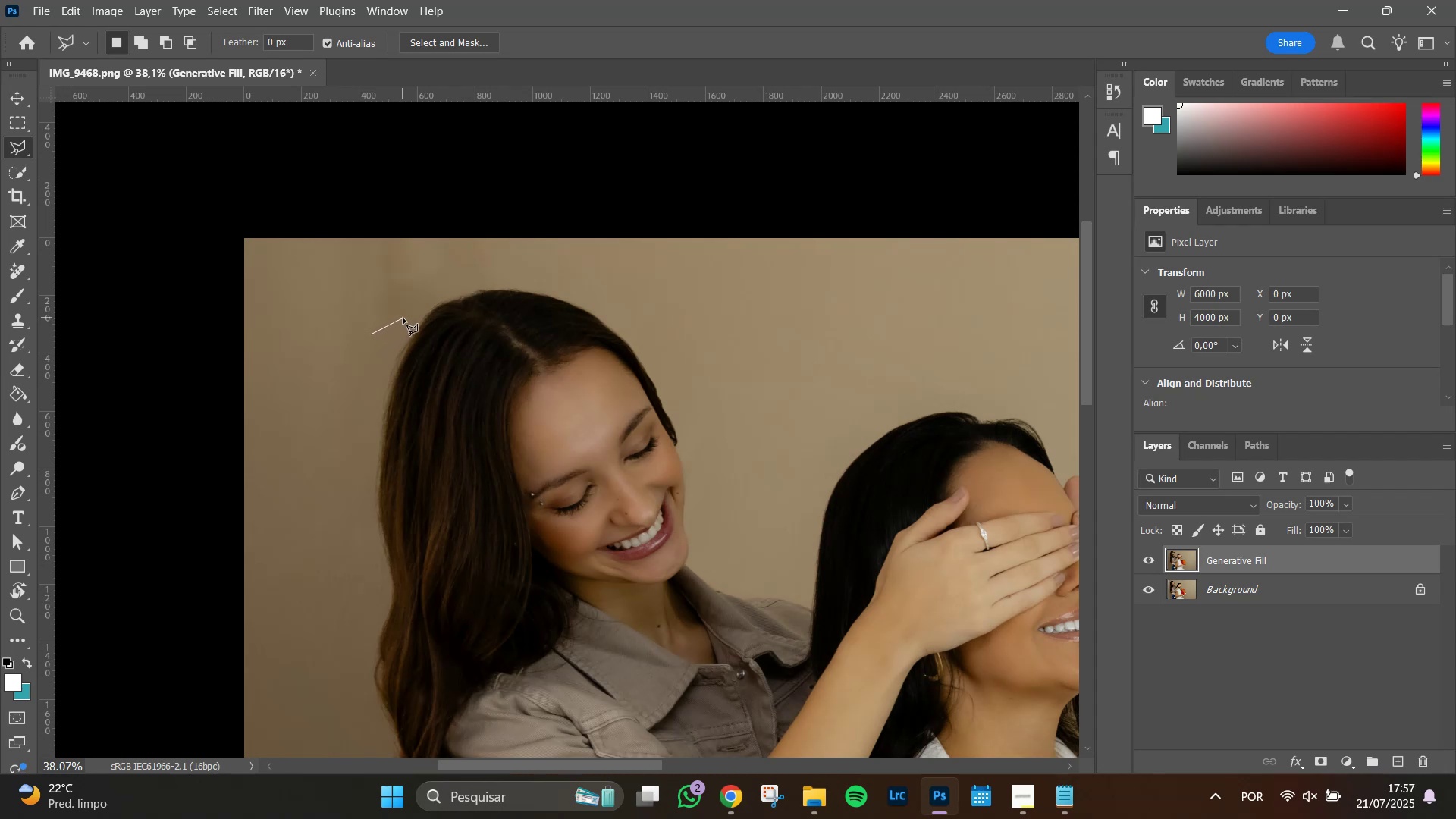 
left_click([403, 318])
 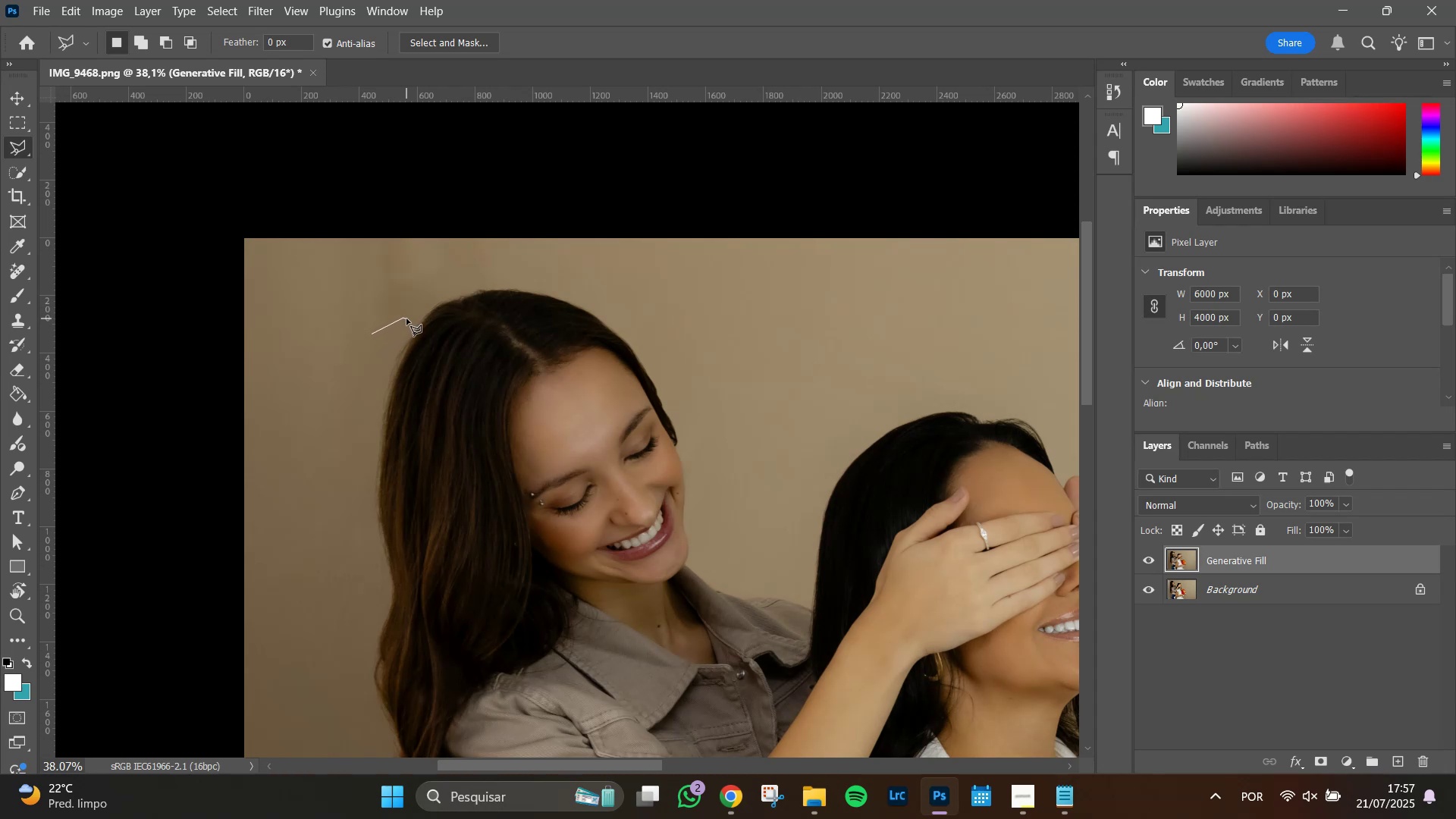 
double_click([406, 318])
 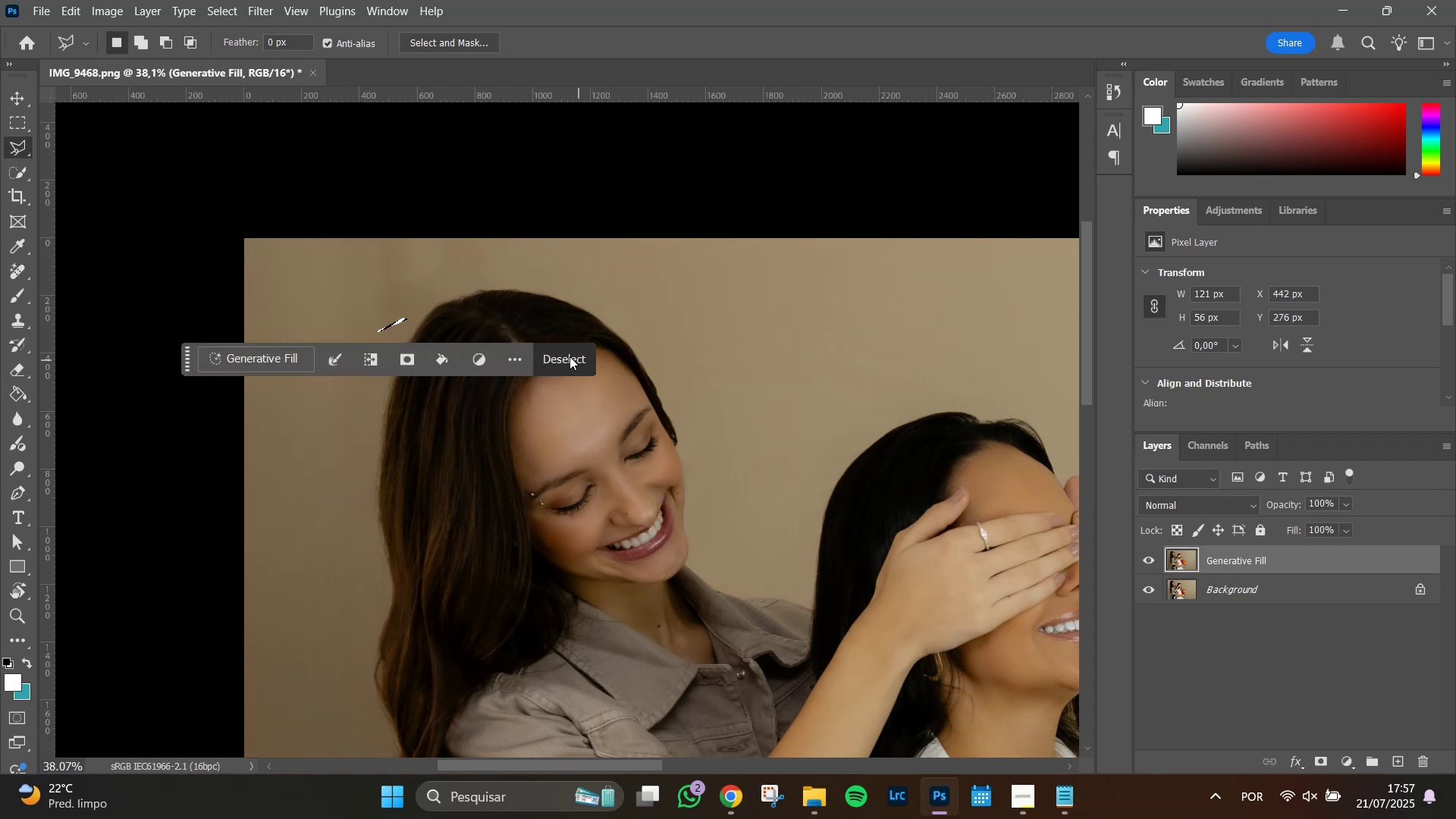 
hold_key(key=AltLeft, duration=0.69)
scroll: coordinate [434, 357], scroll_direction: up, amount: 6.0
 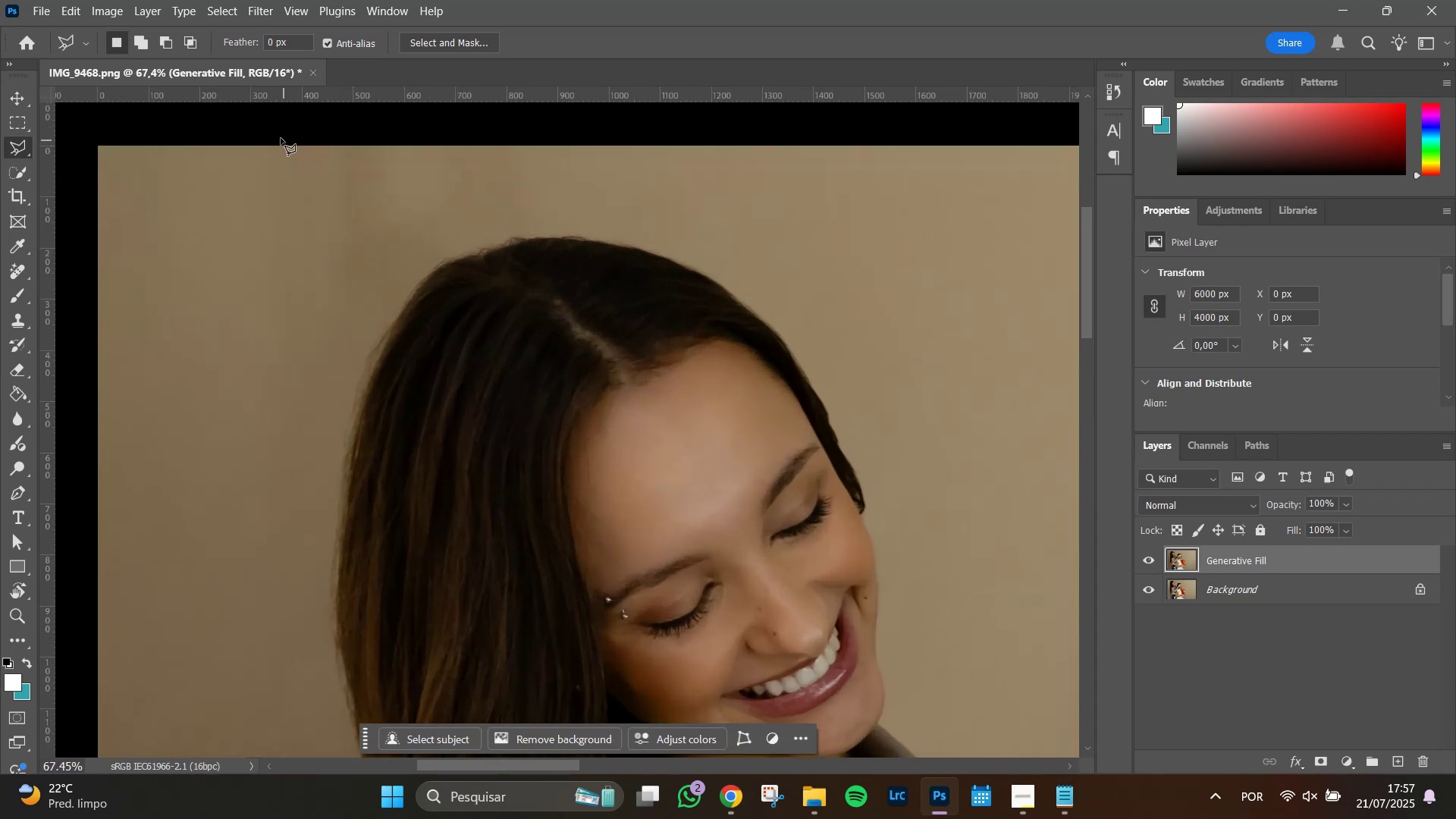 
left_click([237, 136])
 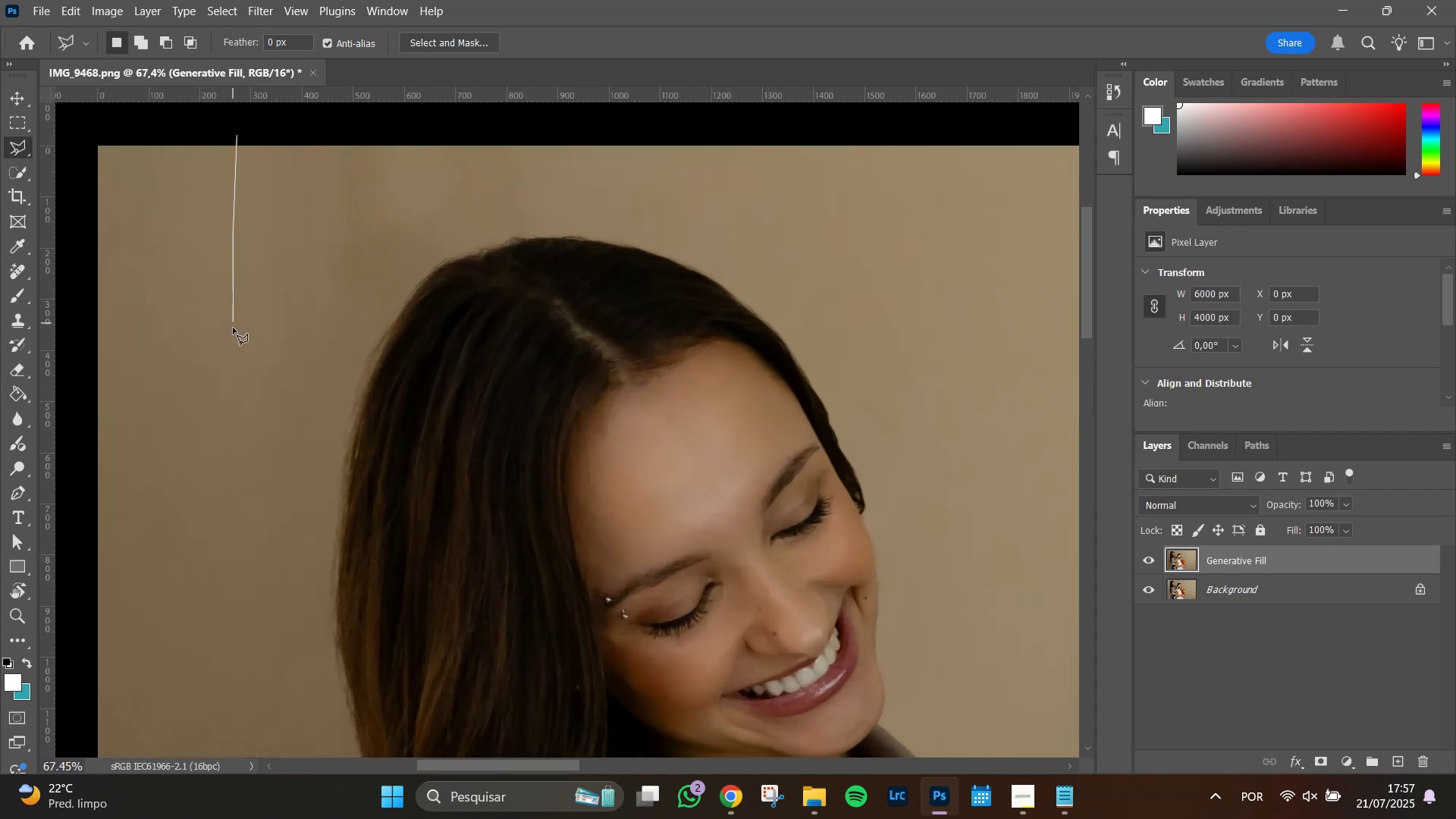 
left_click_drag(start_coordinate=[255, 372], to_coordinate=[255, 397])
 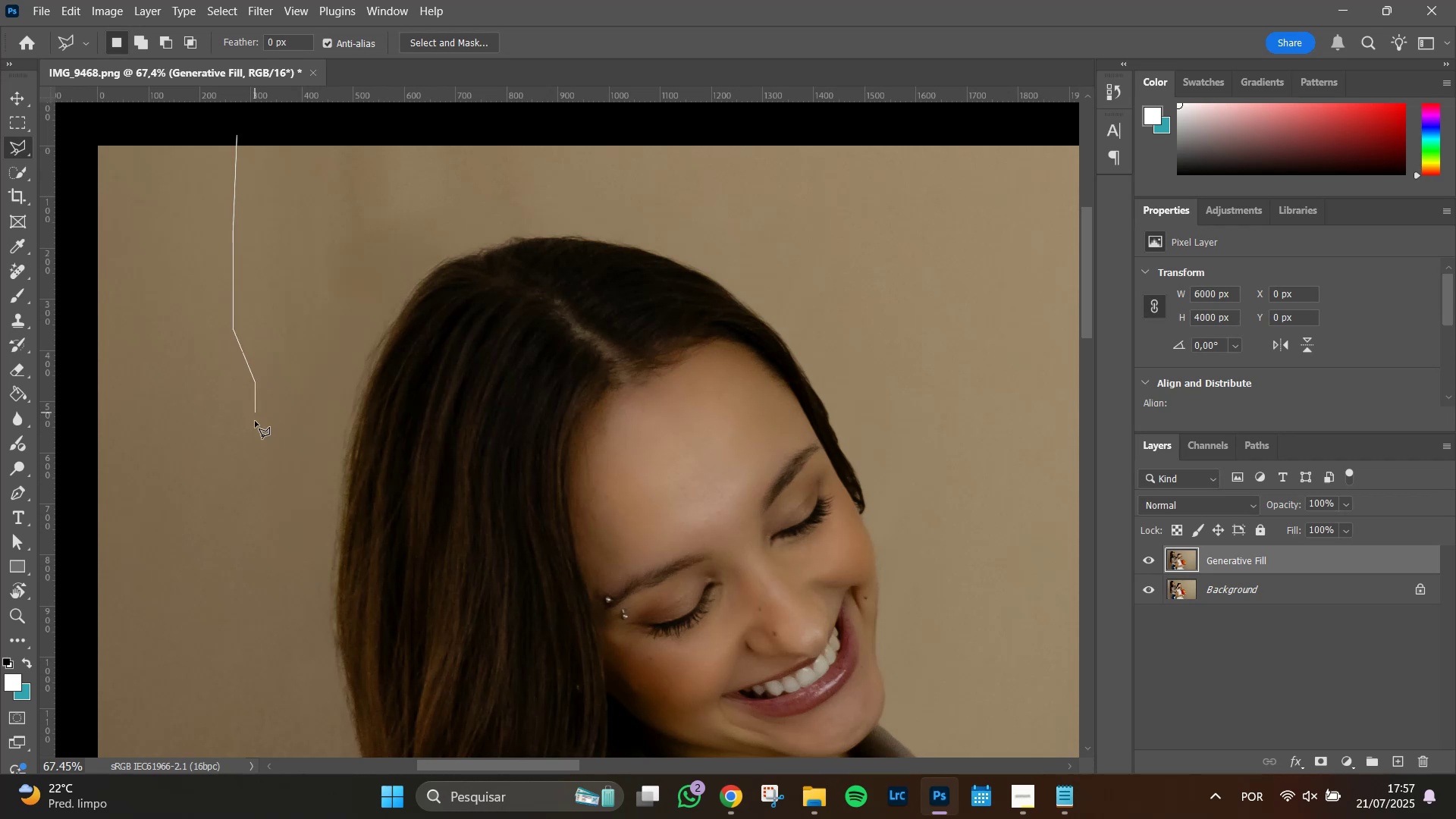 
triple_click([255, 422])
 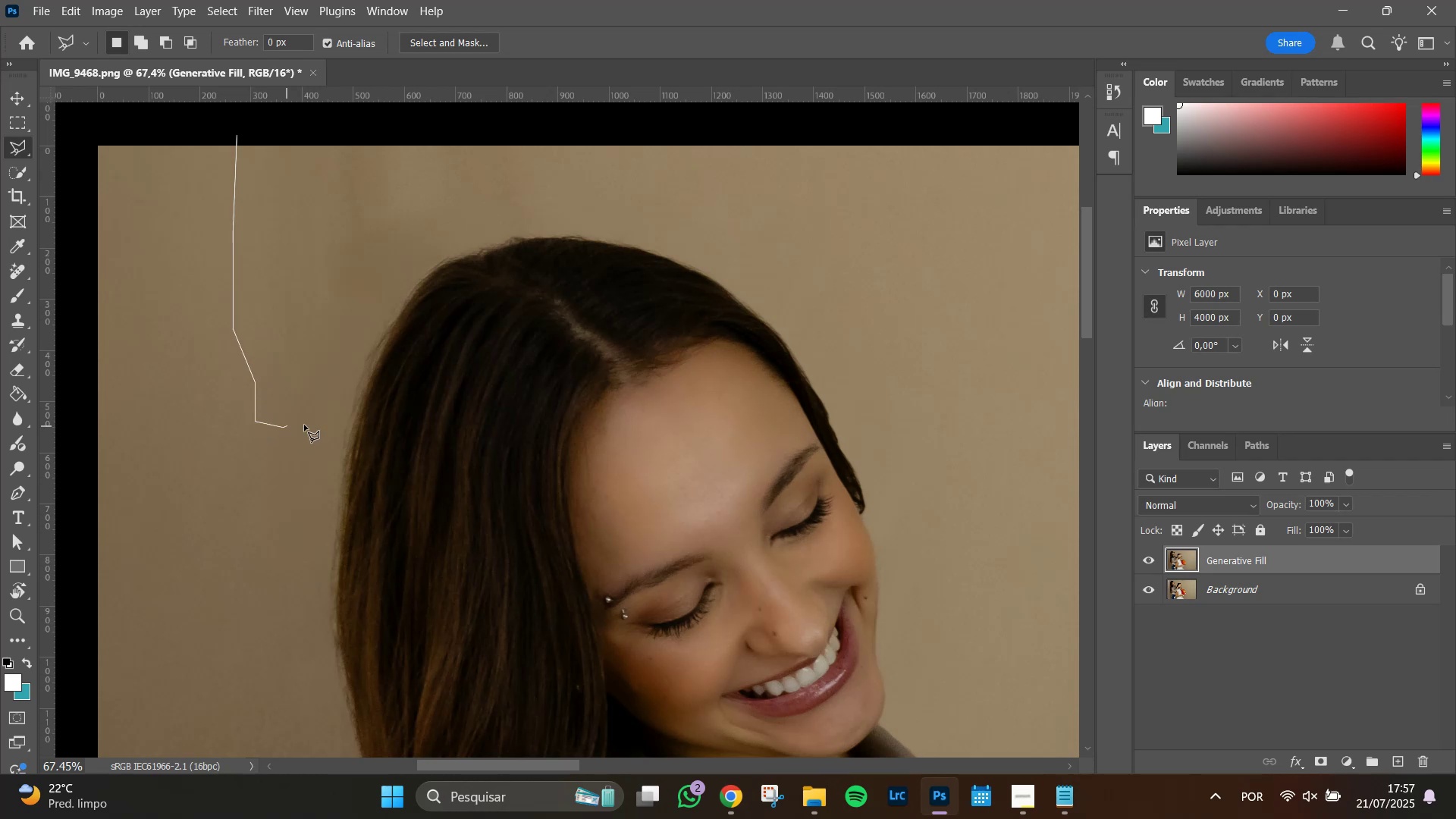 
left_click_drag(start_coordinate=[320, 416], to_coordinate=[320, 406])
 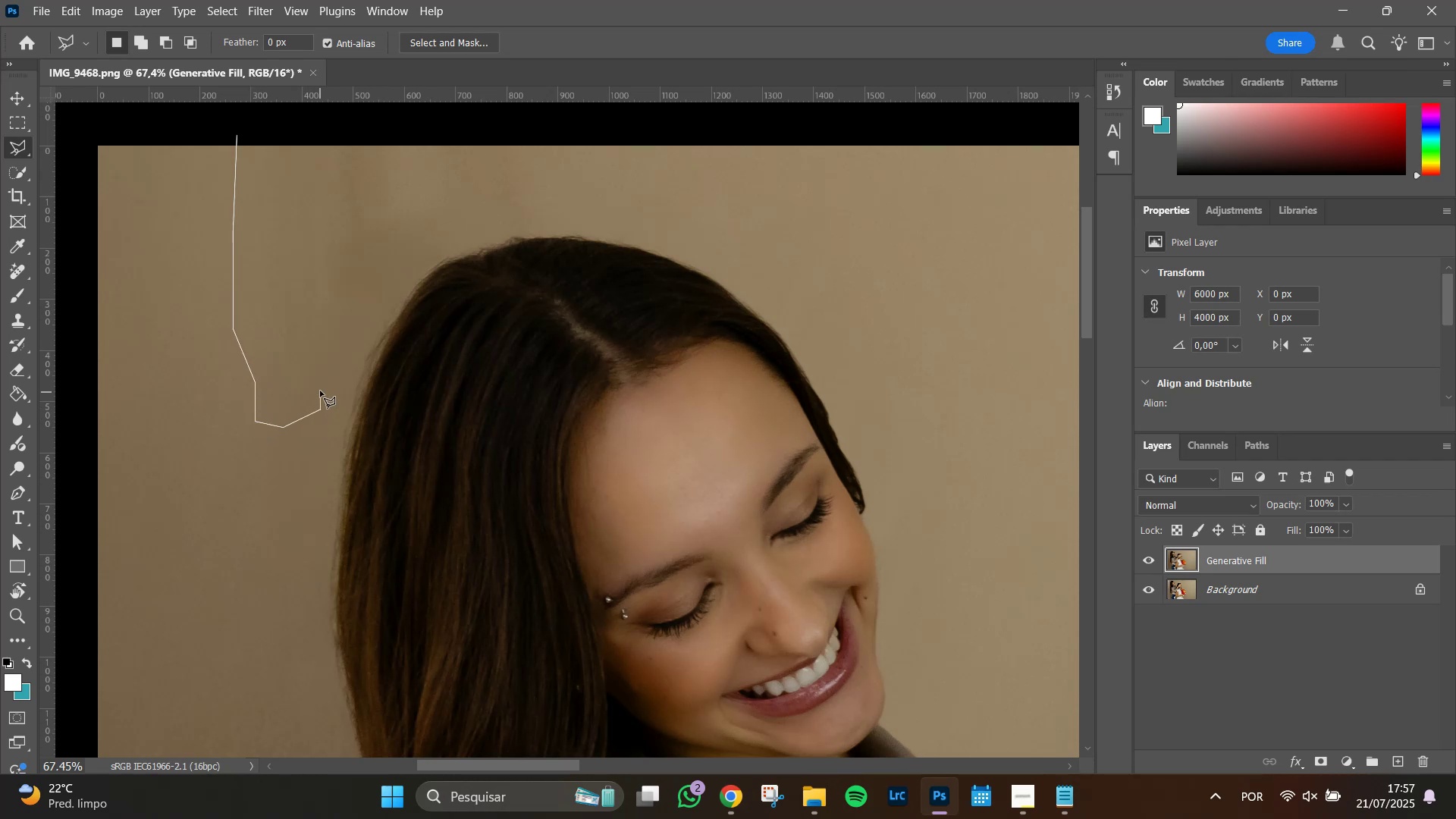 
left_click_drag(start_coordinate=[324, 381], to_coordinate=[330, 370])
 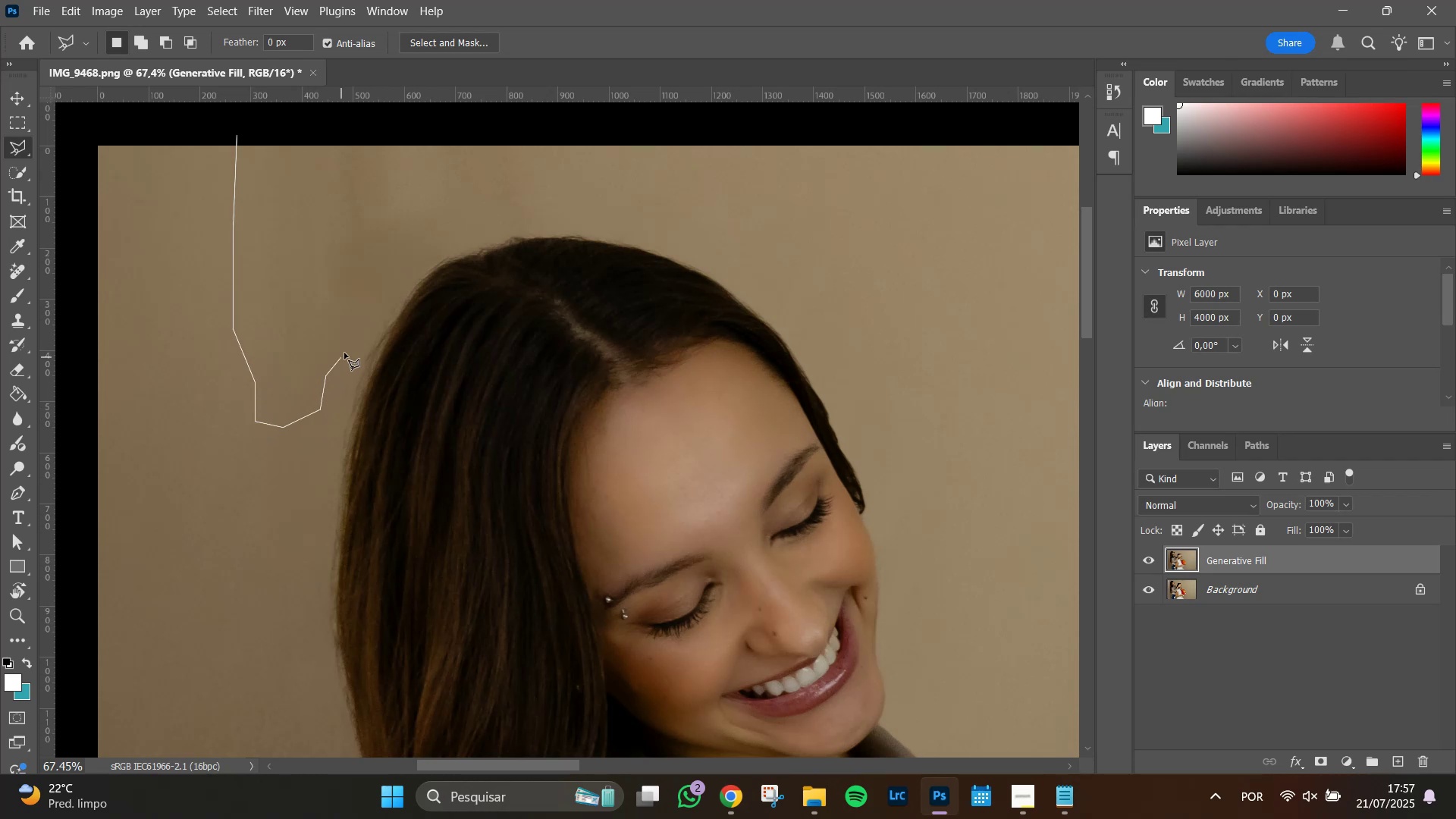 
left_click_drag(start_coordinate=[344, 351], to_coordinate=[351, 341])
 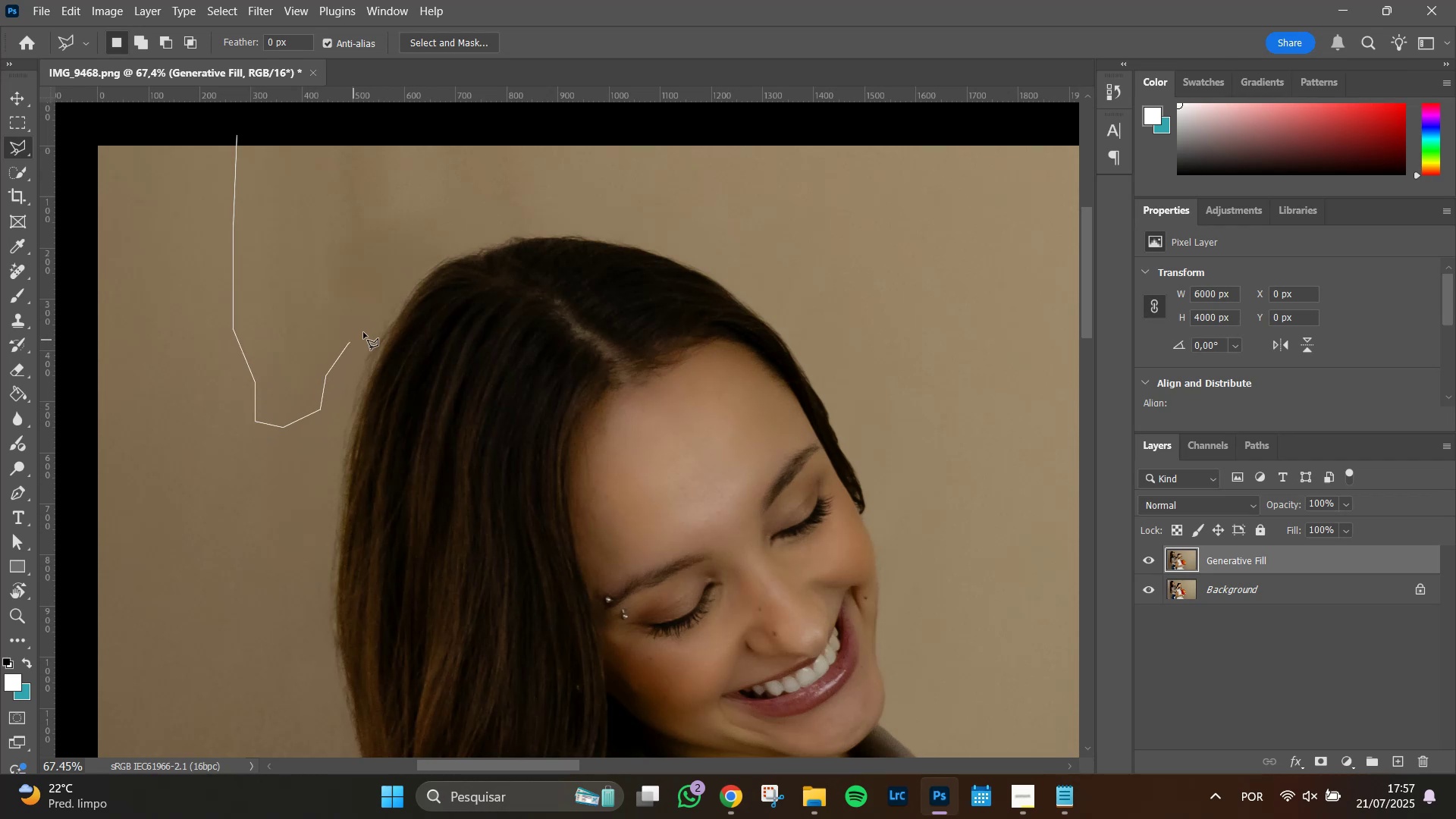 
left_click_drag(start_coordinate=[365, 328], to_coordinate=[375, 317])
 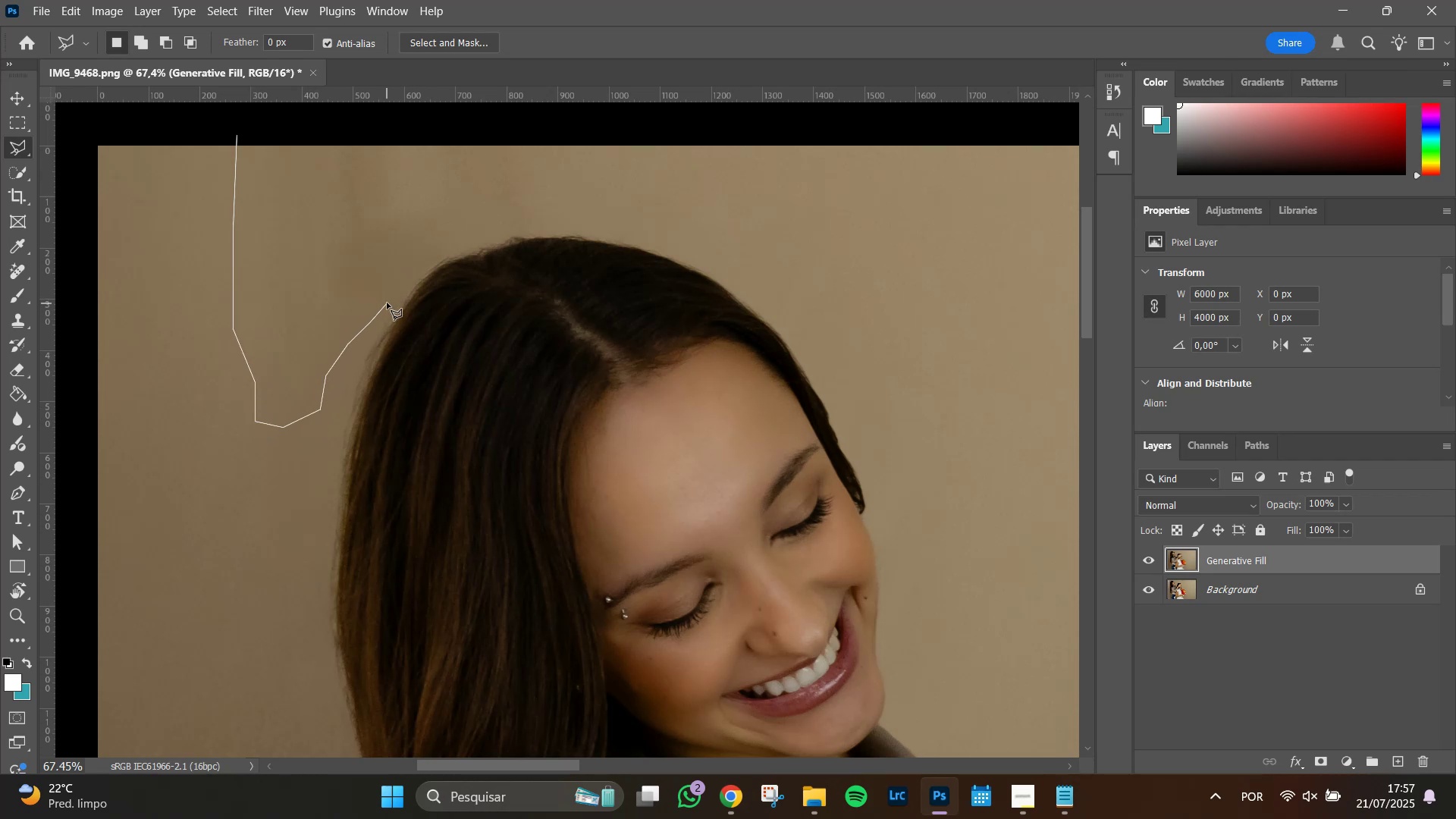 
triple_click([387, 303])
 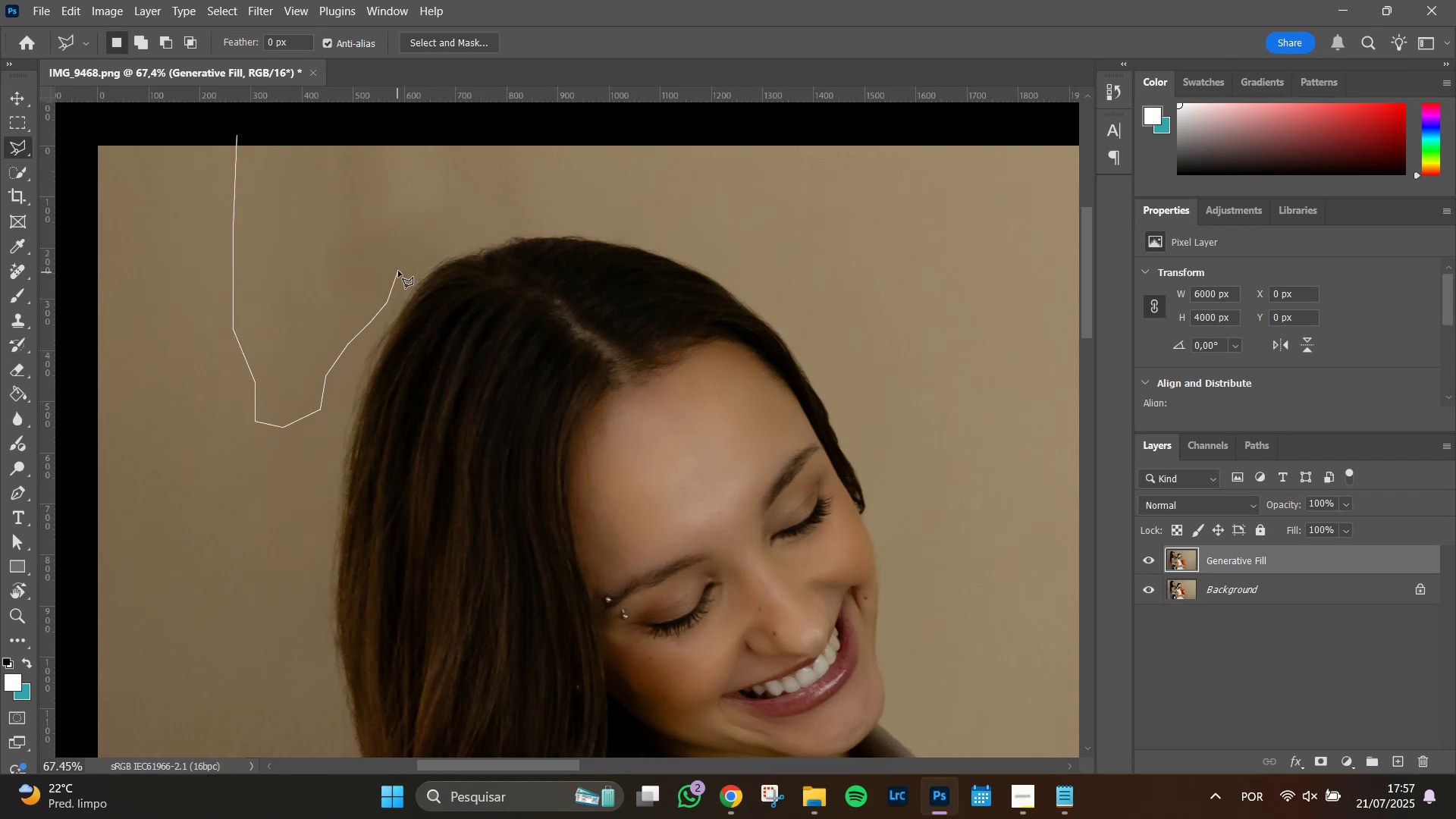 
left_click([400, 270])
 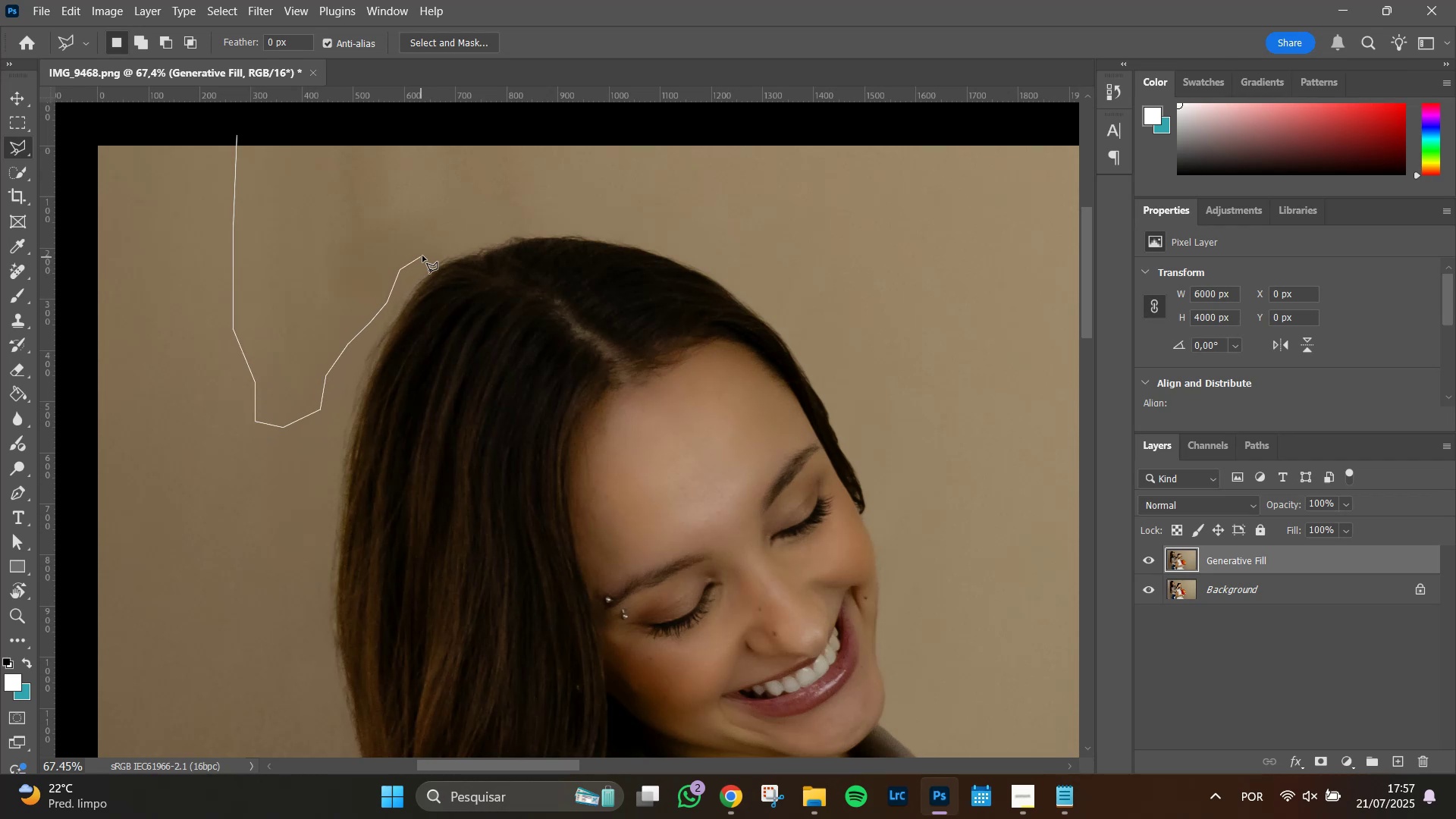 
double_click([422, 256])
 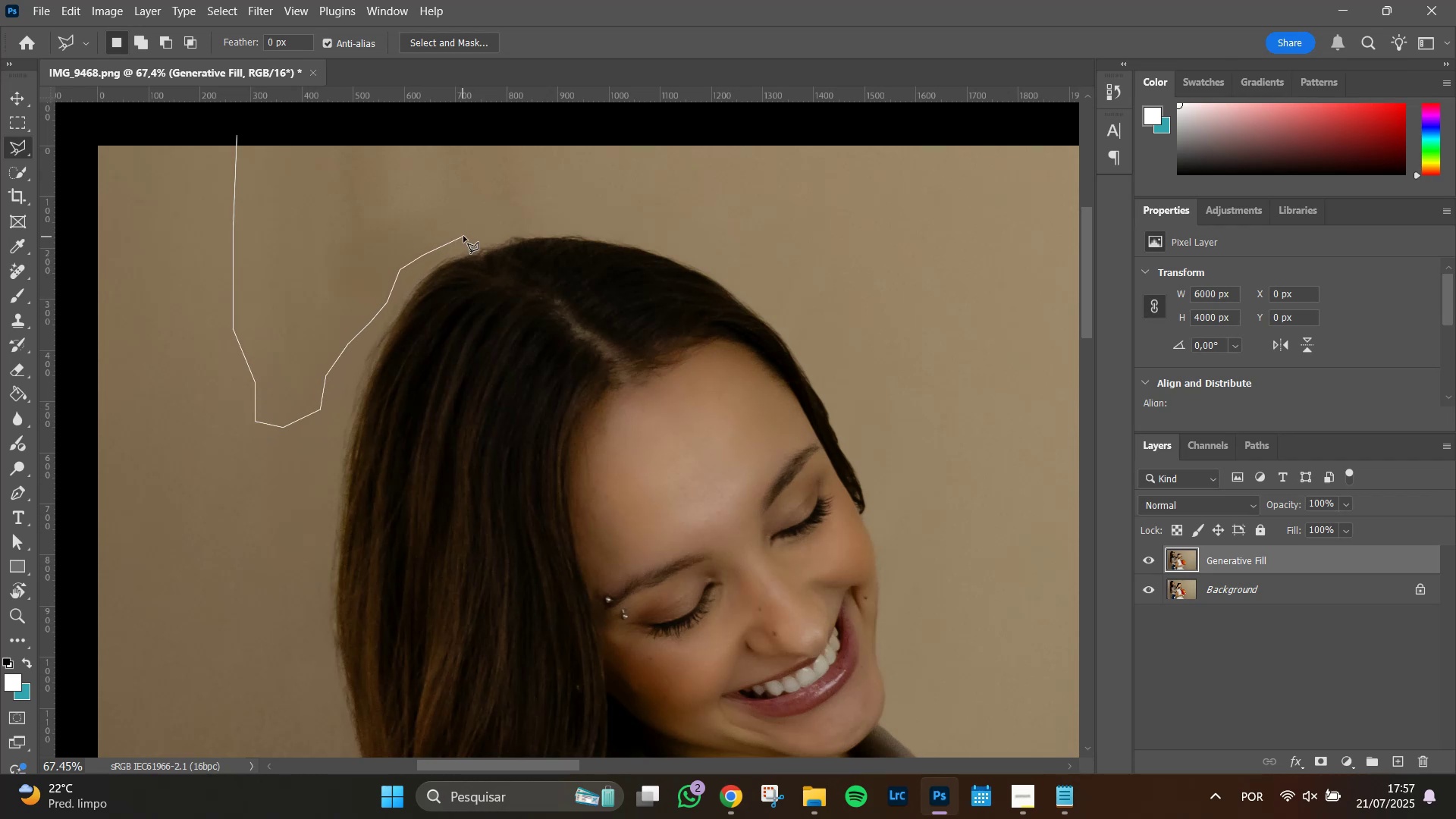 
left_click([471, 233])
 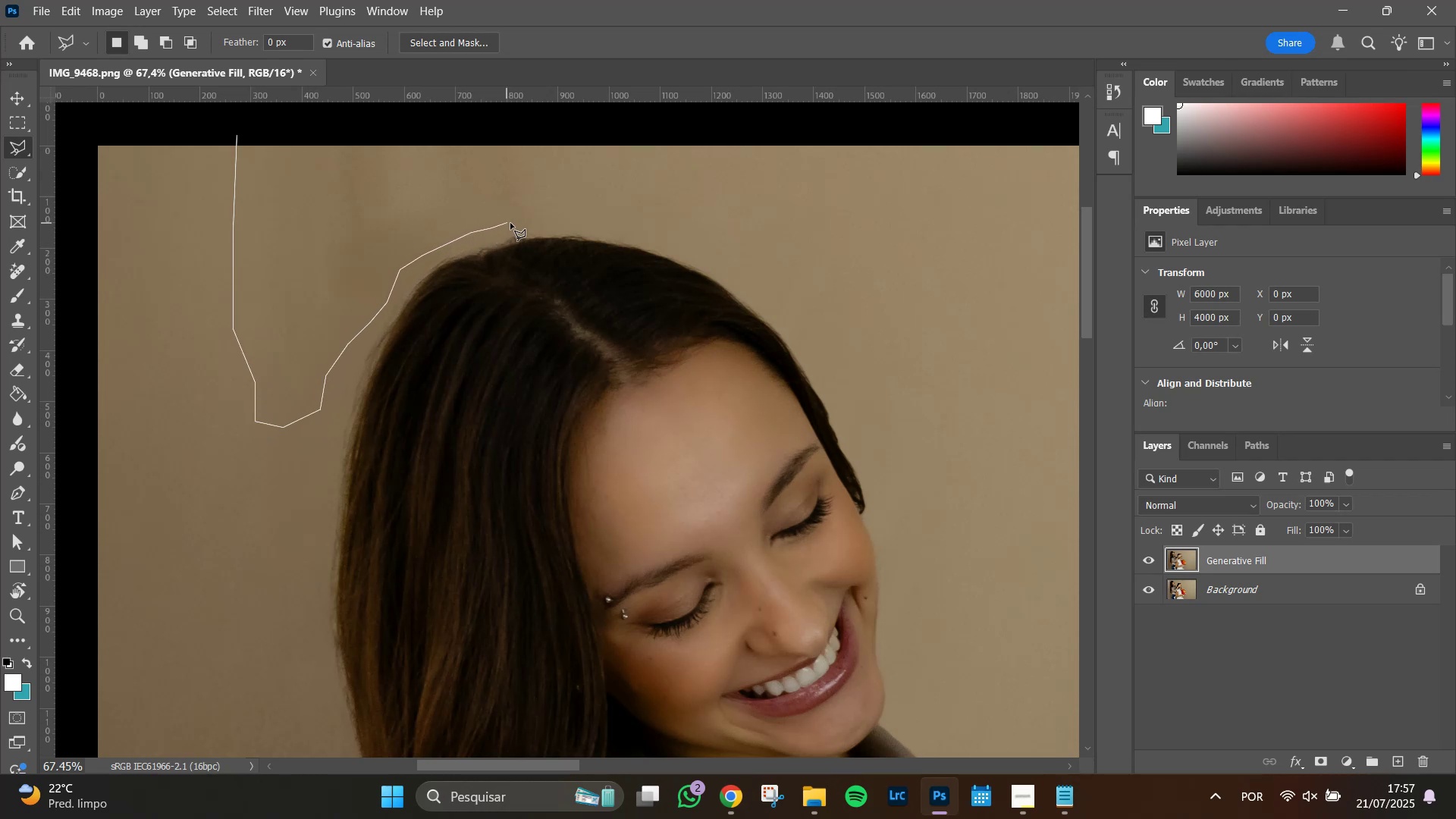 
triple_click([522, 220])
 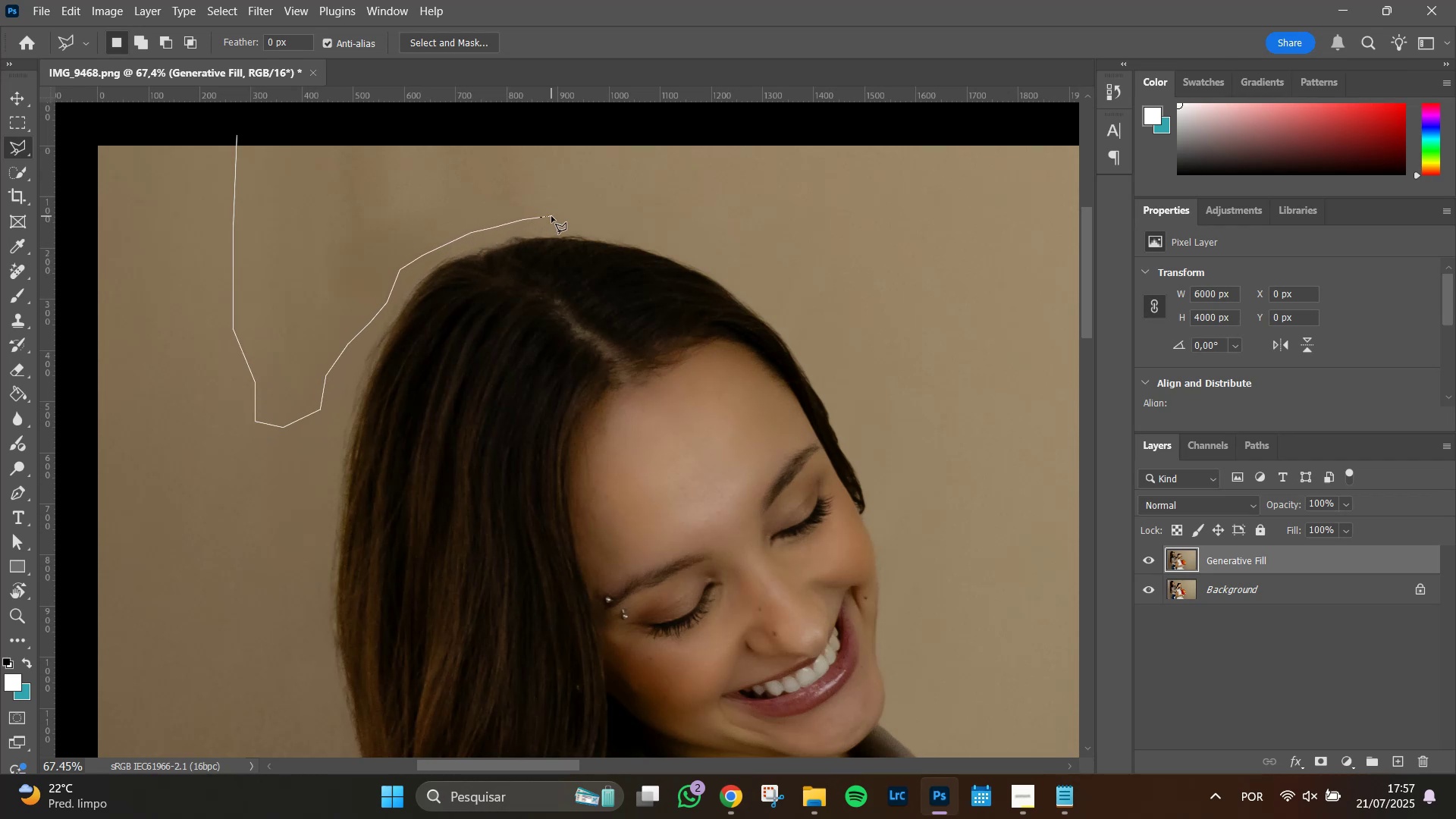 
triple_click([551, 216])
 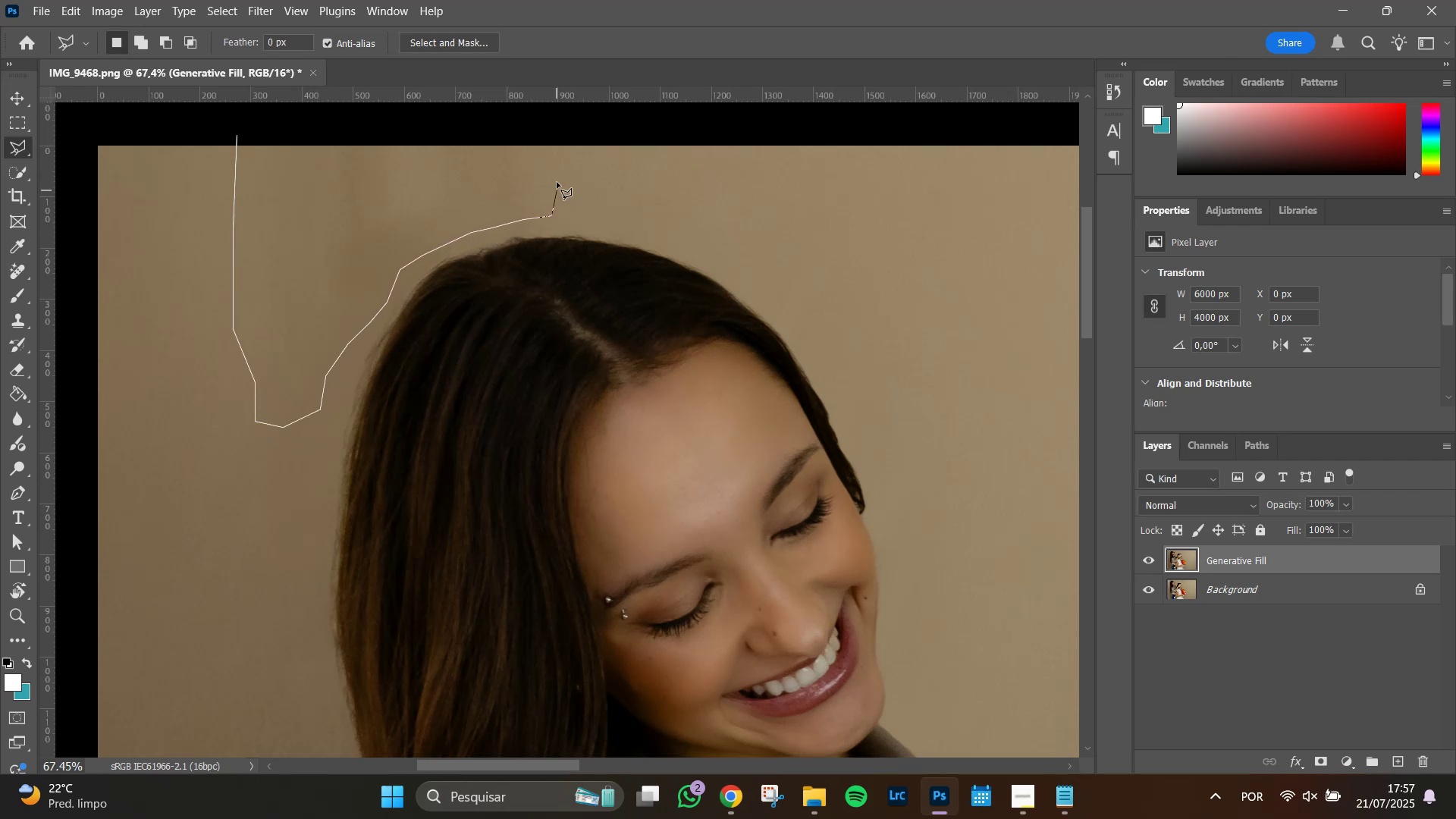 
left_click_drag(start_coordinate=[560, 154], to_coordinate=[560, 147])
 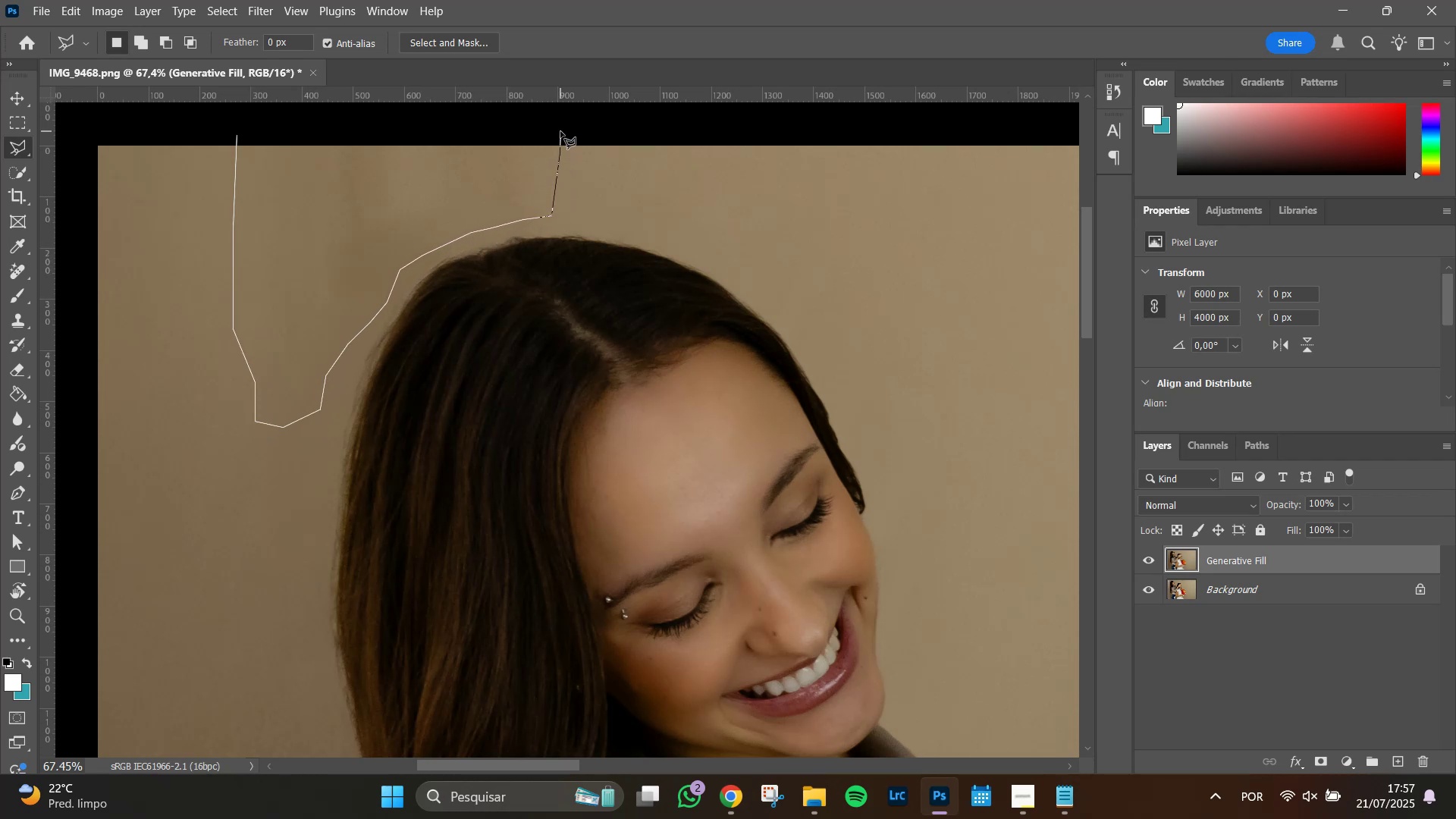 
triple_click([560, 131])
 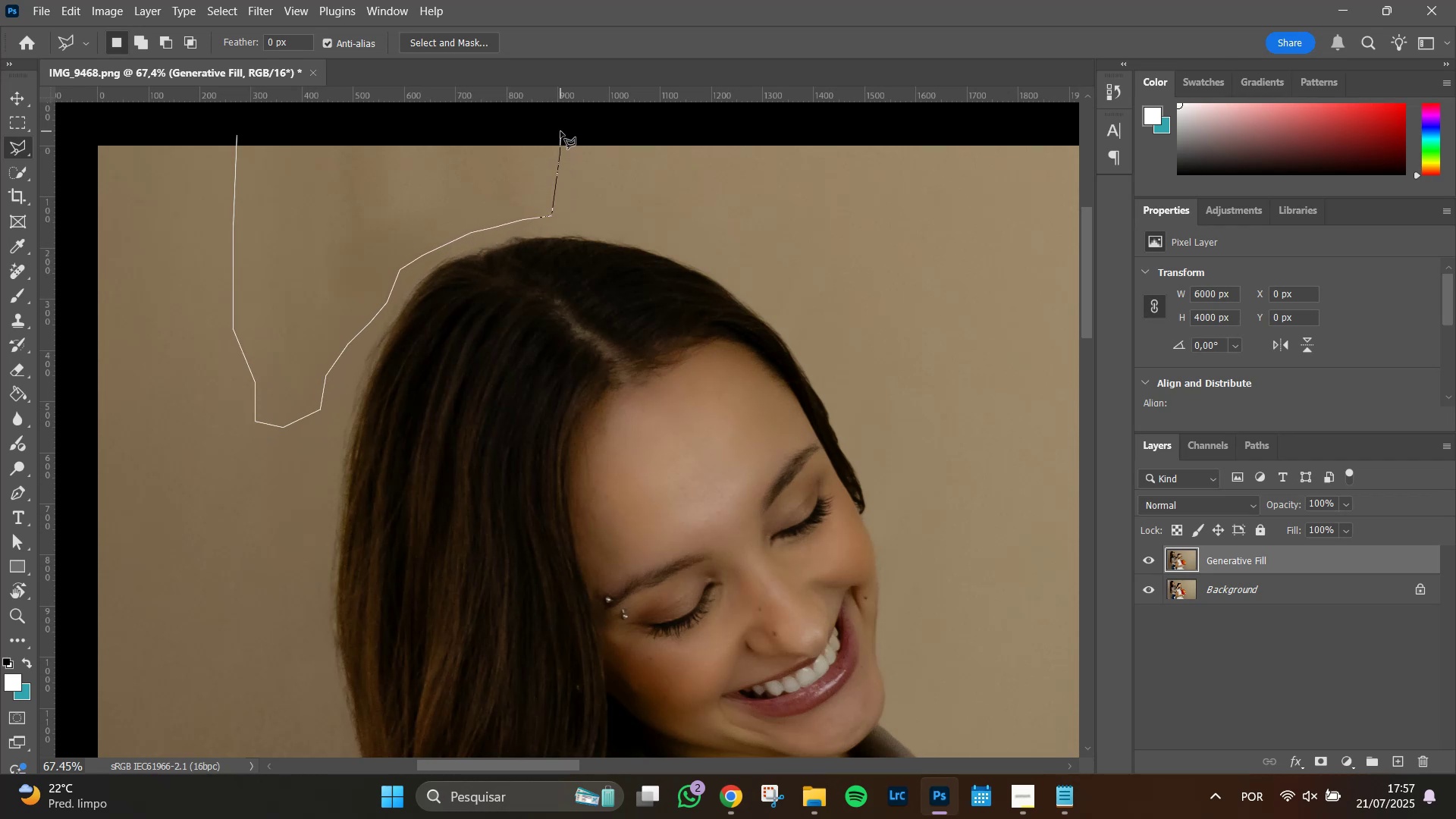 
triple_click([560, 131])
 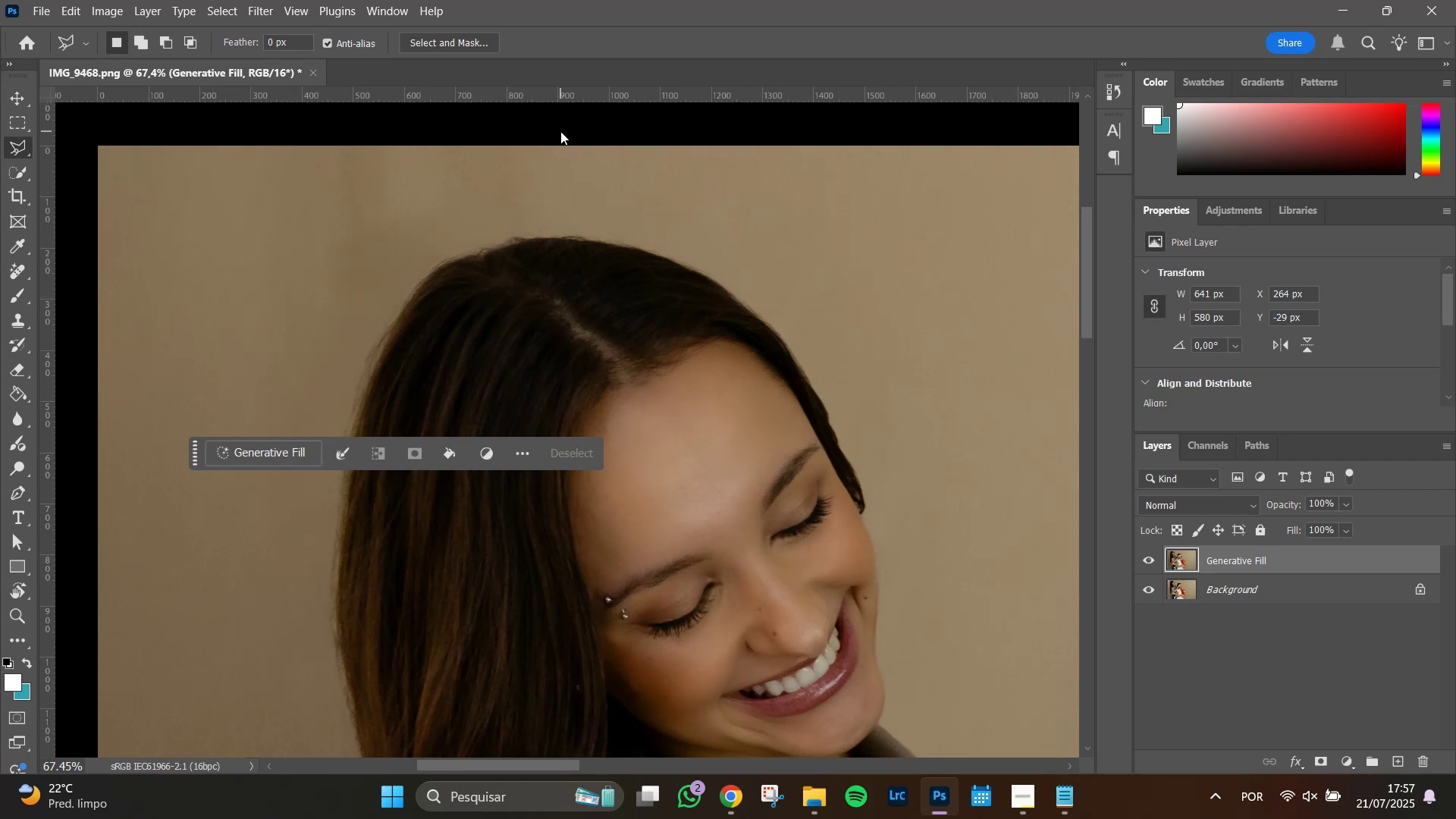 
triple_click([560, 131])
 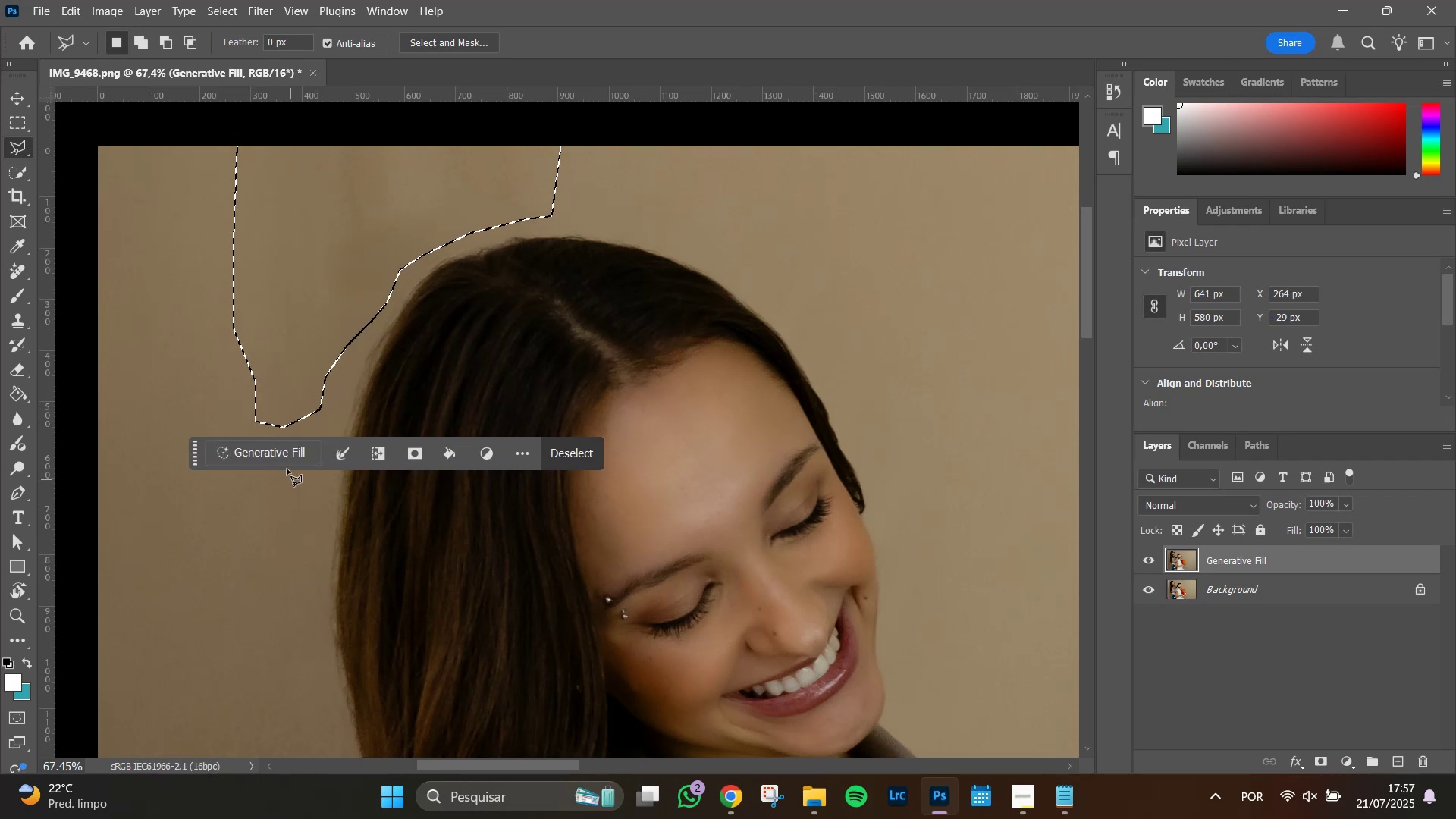 
left_click([284, 457])
 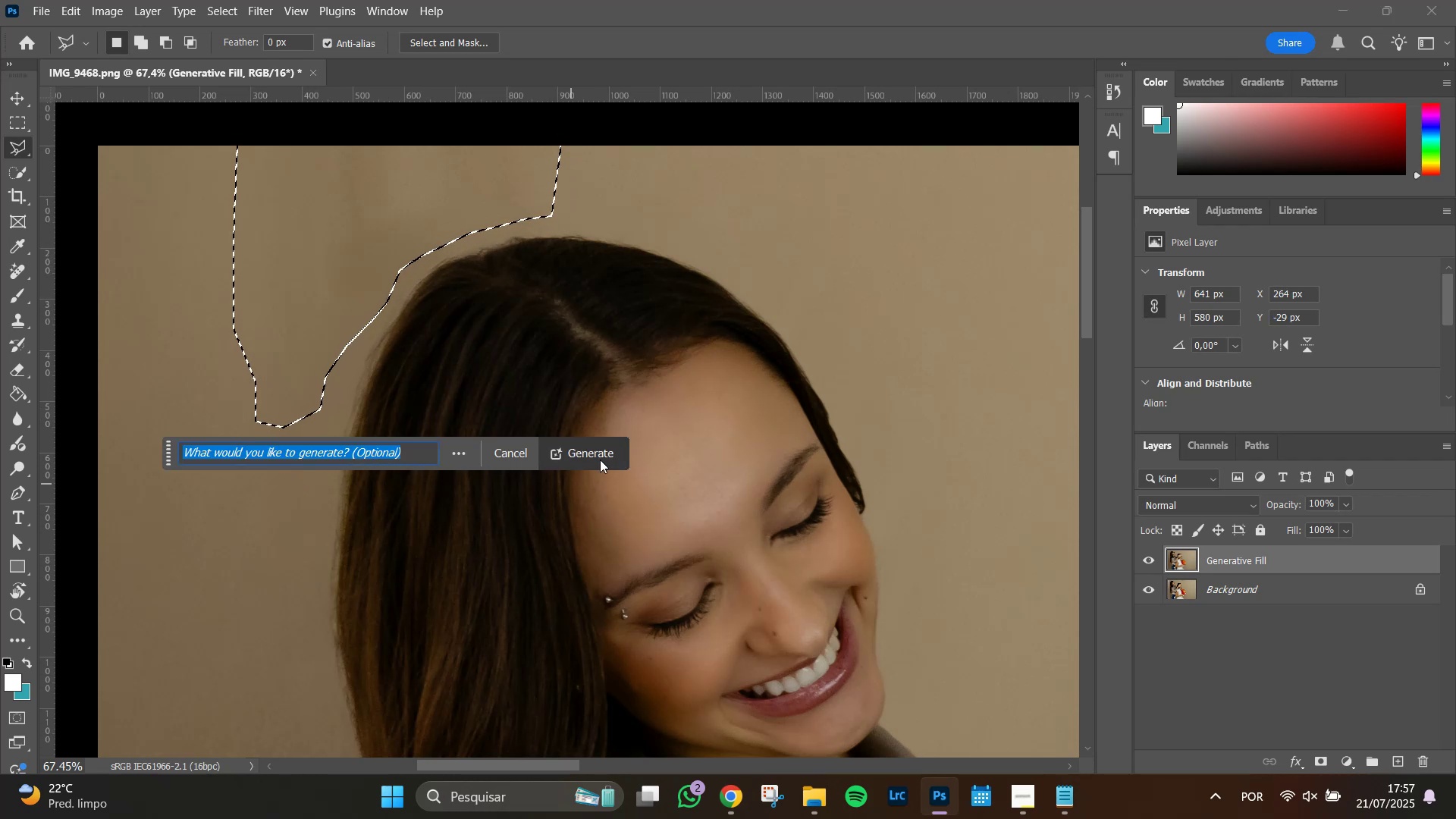 
left_click([601, 455])
 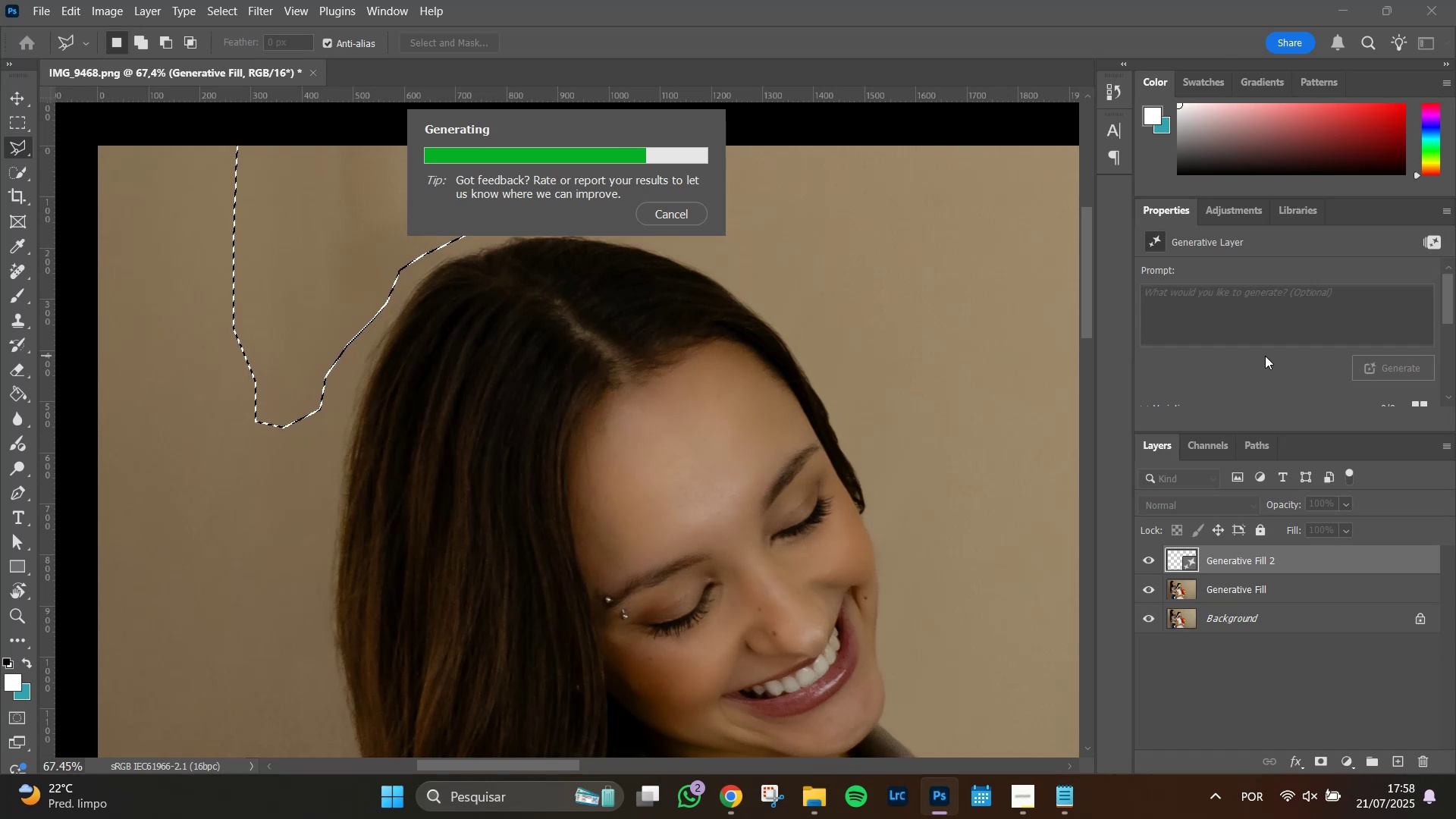 
wait(16.98)
 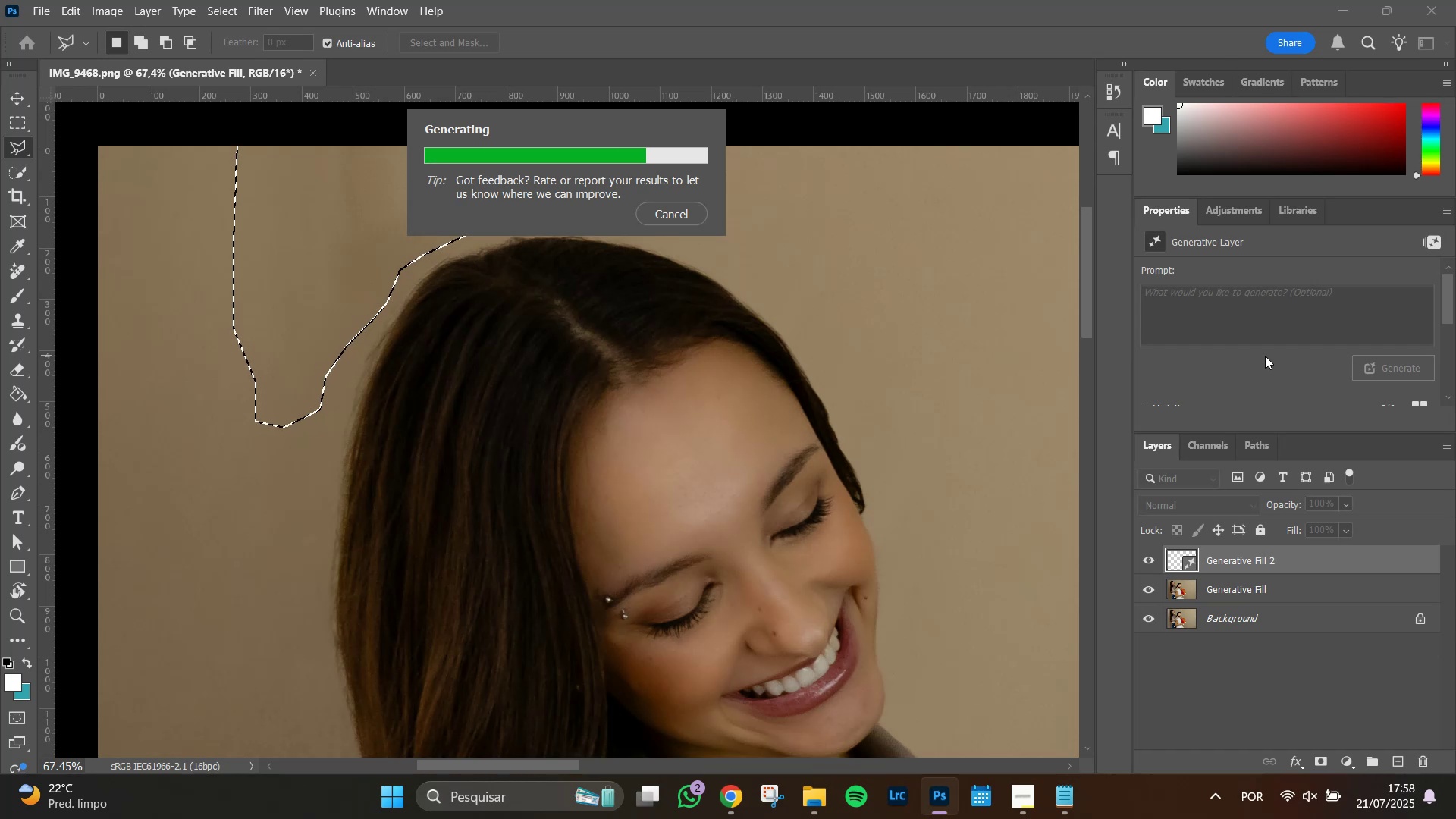 
scroll: coordinate [1244, 352], scroll_direction: down, amount: 12.0
 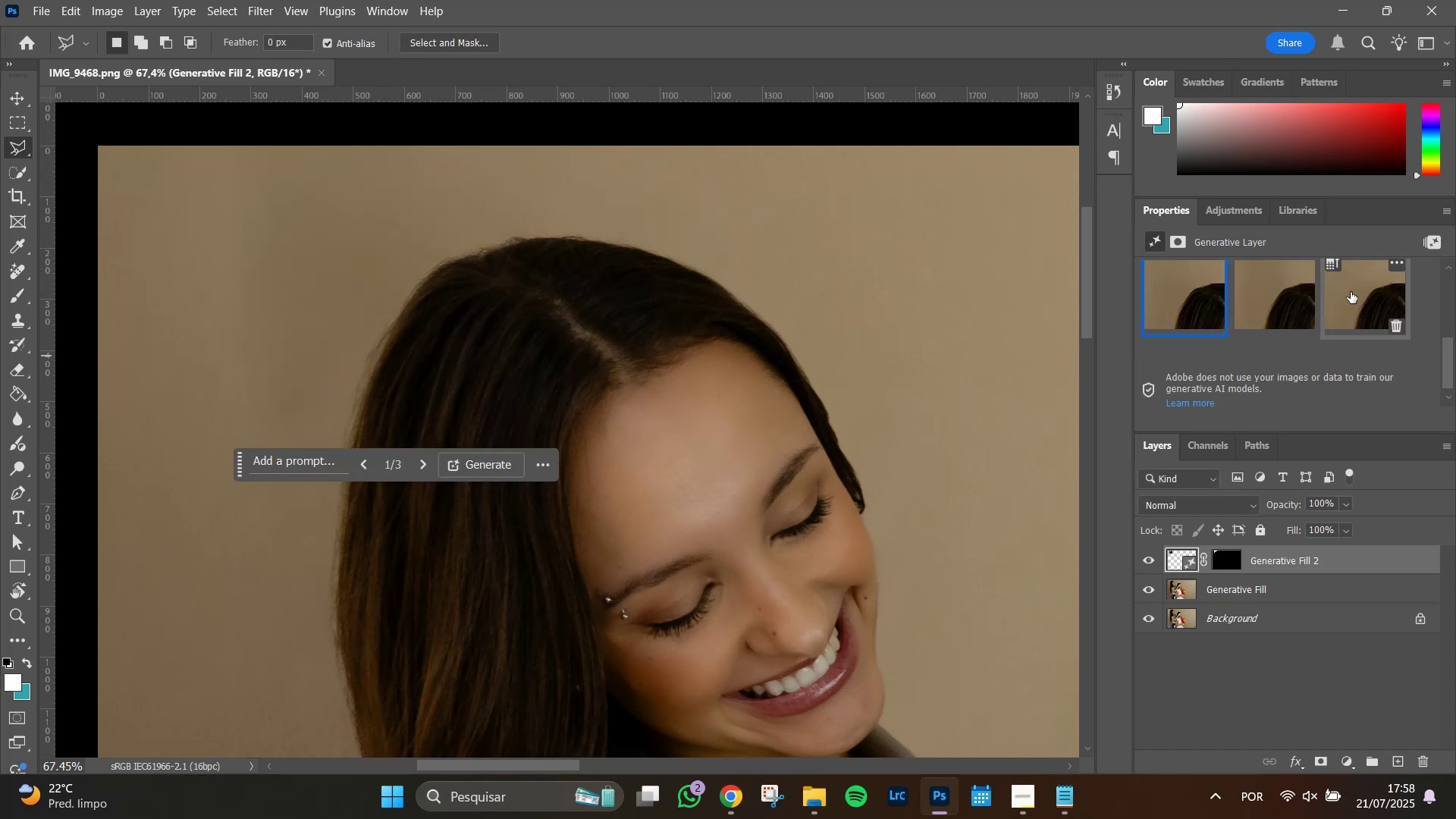 
left_click([1352, 292])
 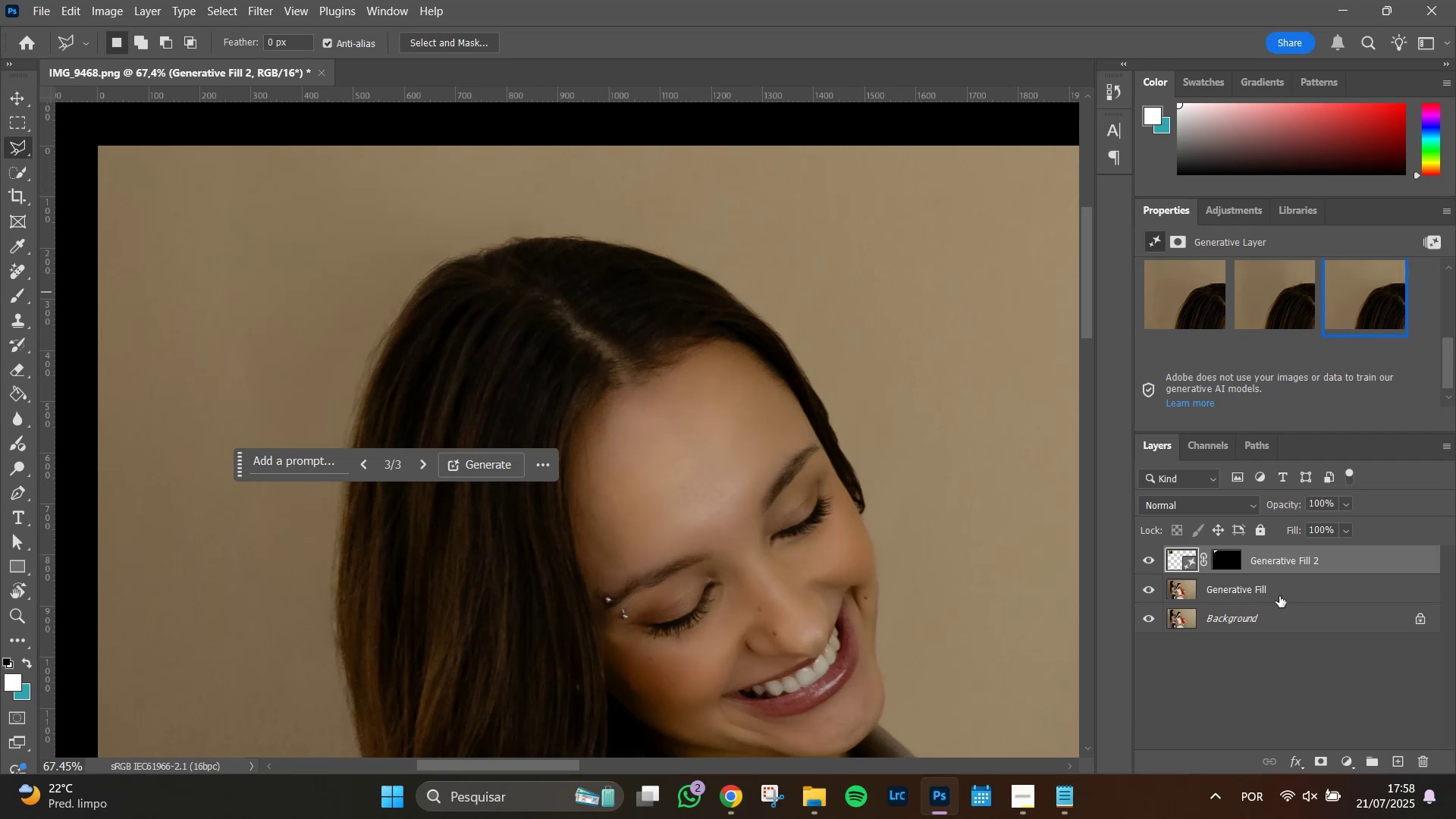 
hold_key(key=ShiftLeft, duration=0.61)
left_click([1308, 595])
 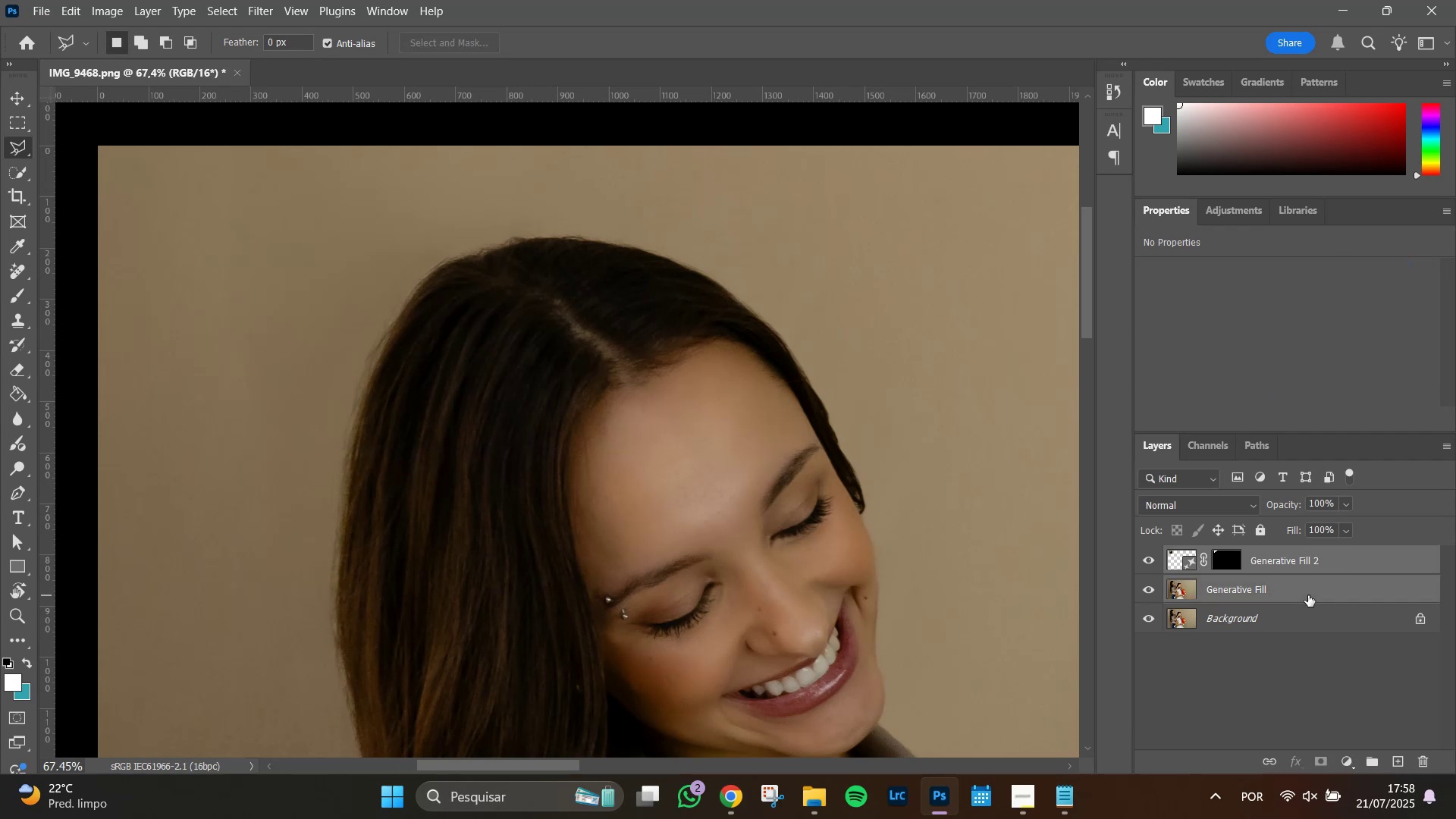 
key(Control+E)
 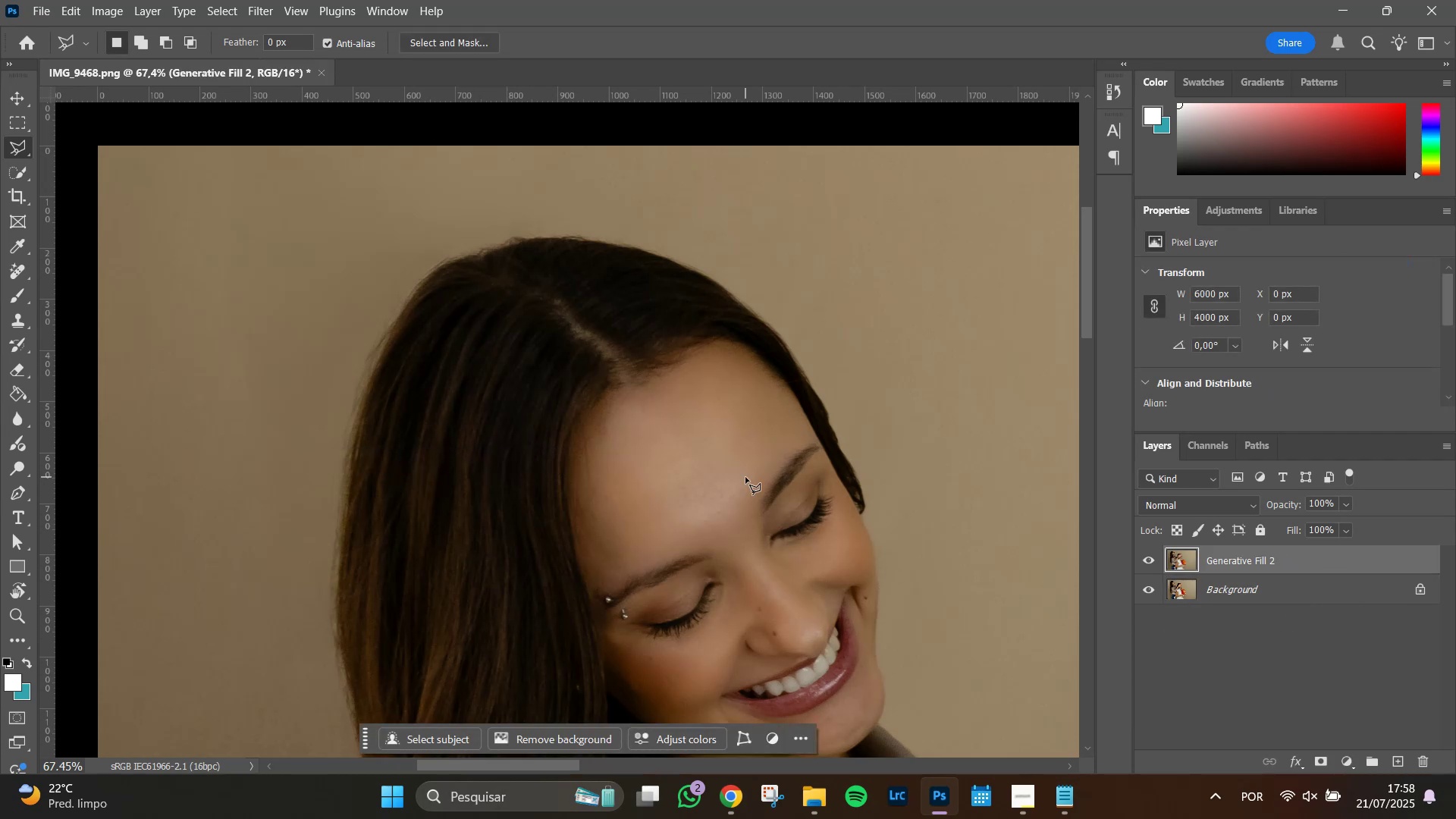 
hold_key(key=AltLeft, duration=0.8)
scroll: coordinate [746, 477], scroll_direction: down, amount: 10.0
 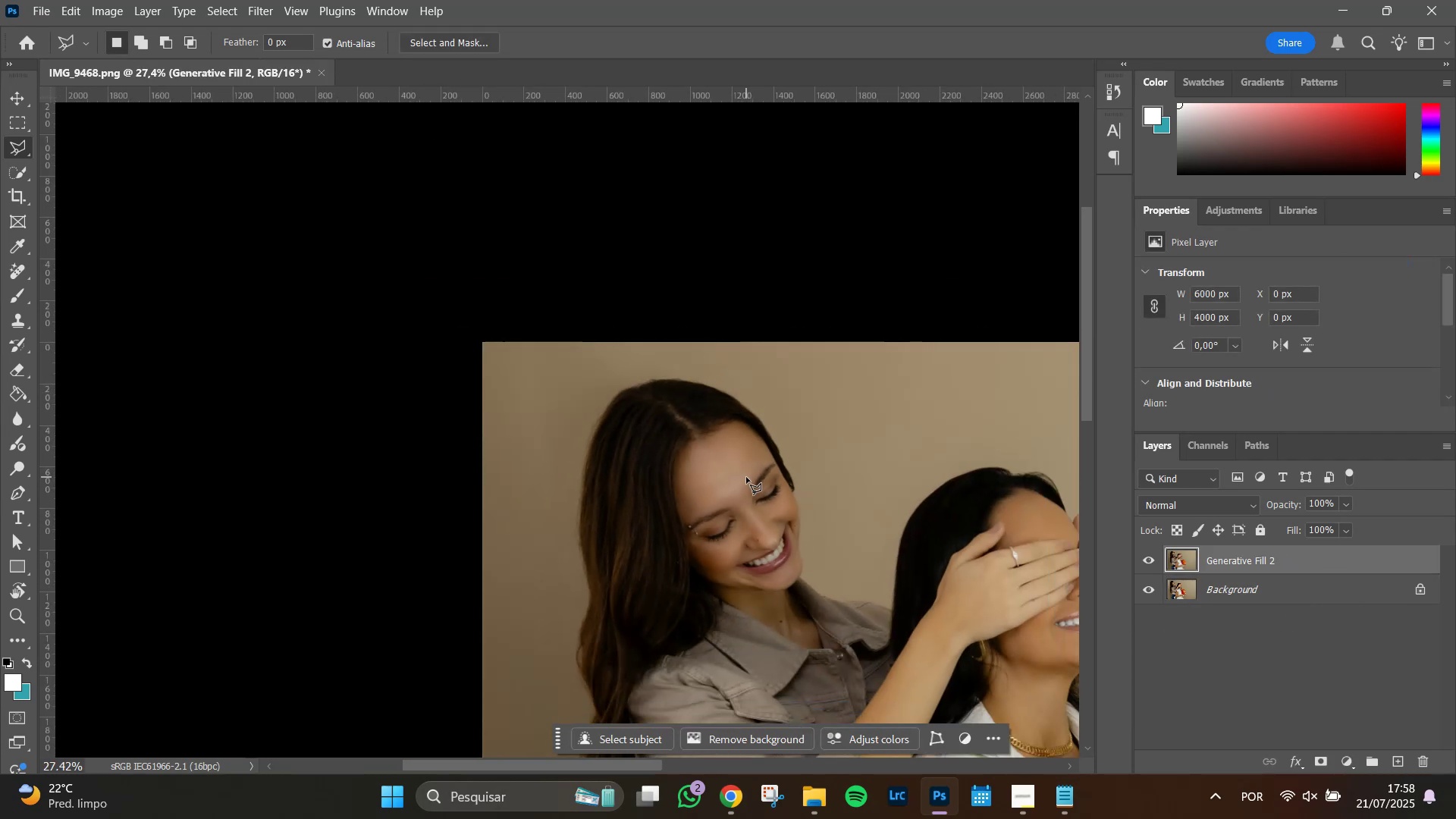 
hold_key(key=Space, duration=0.95)
 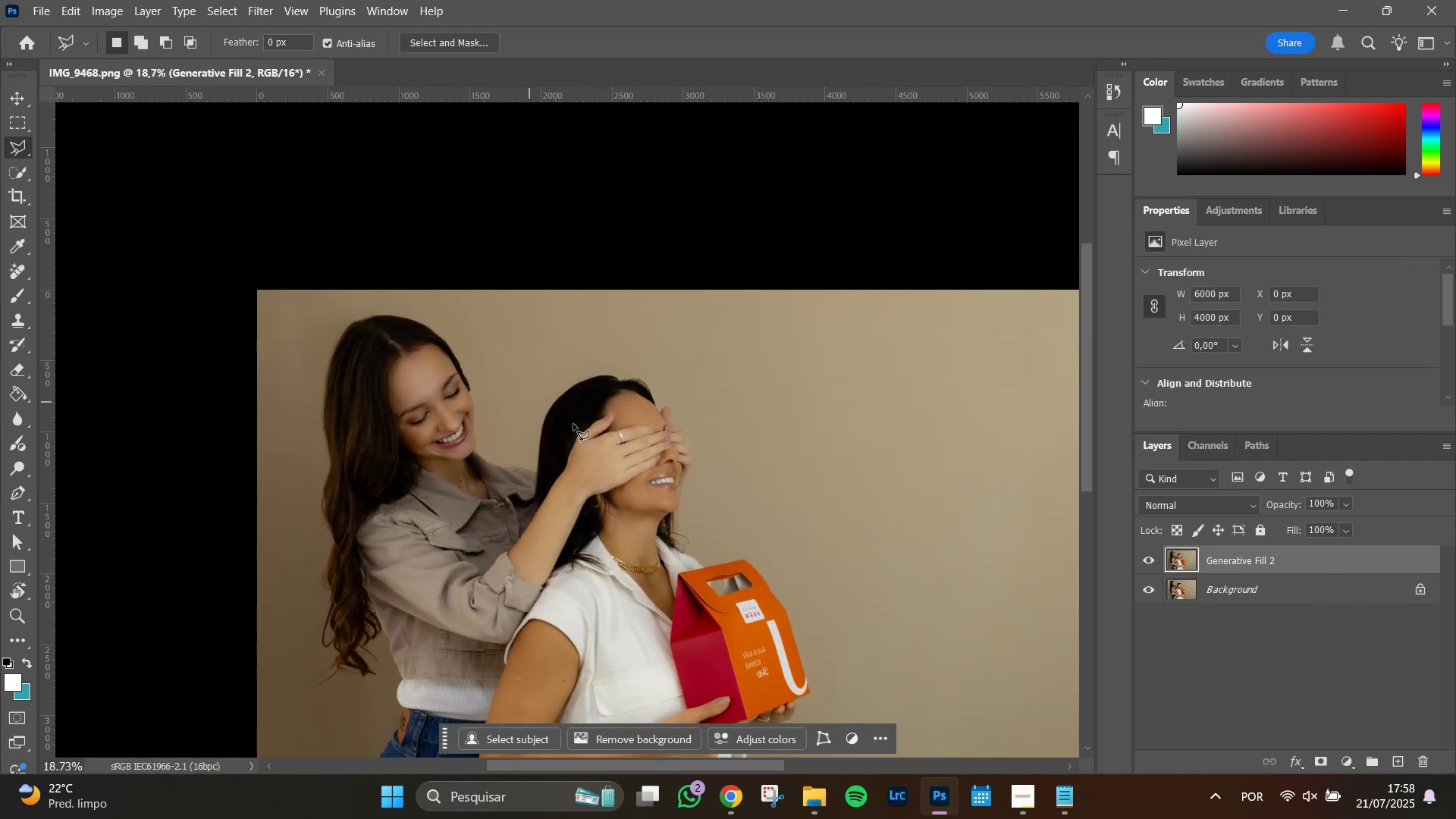 
left_click_drag(start_coordinate=[869, 500], to_coordinate=[521, 398])
 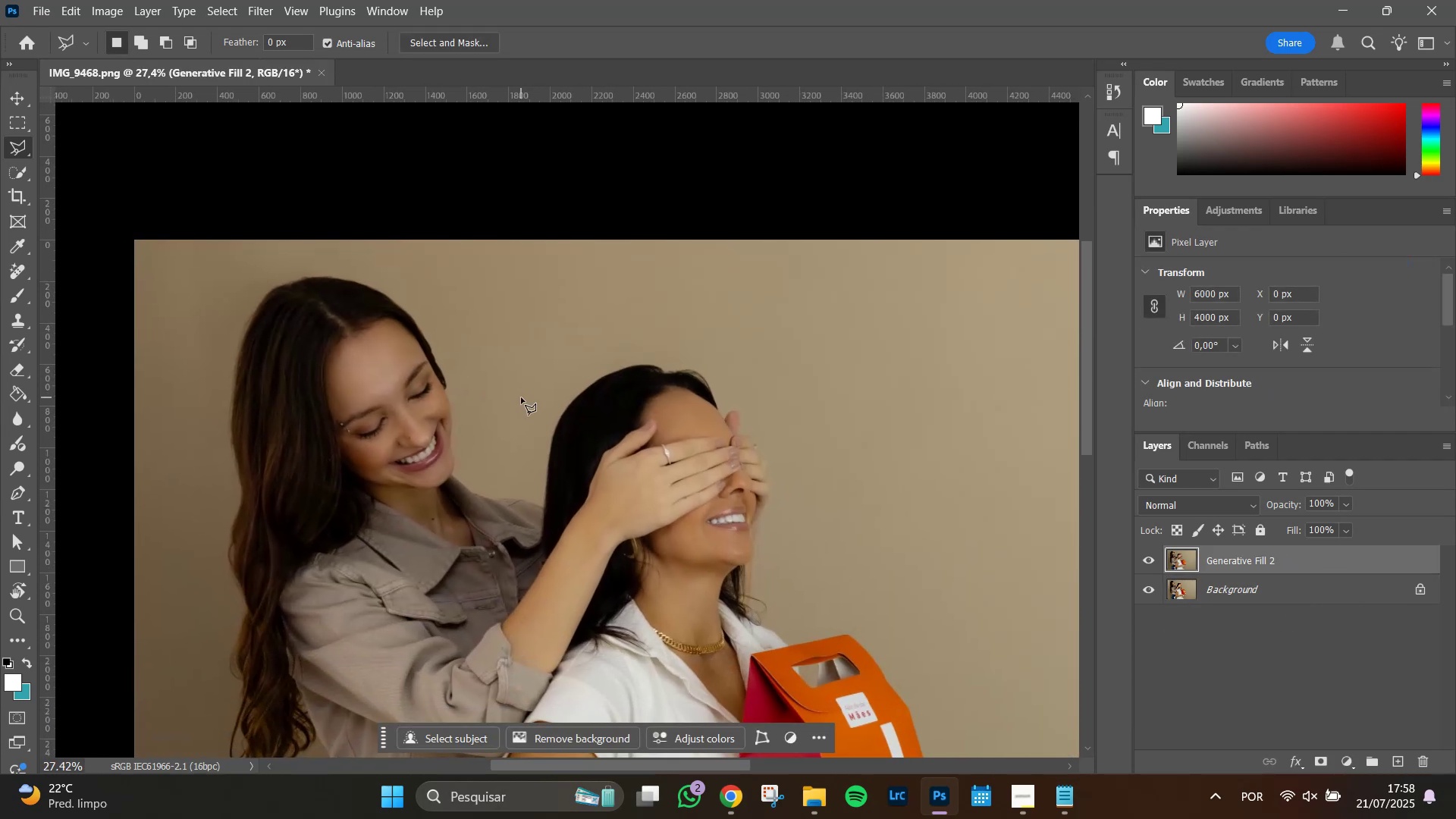 
key(Alt+AltLeft)
 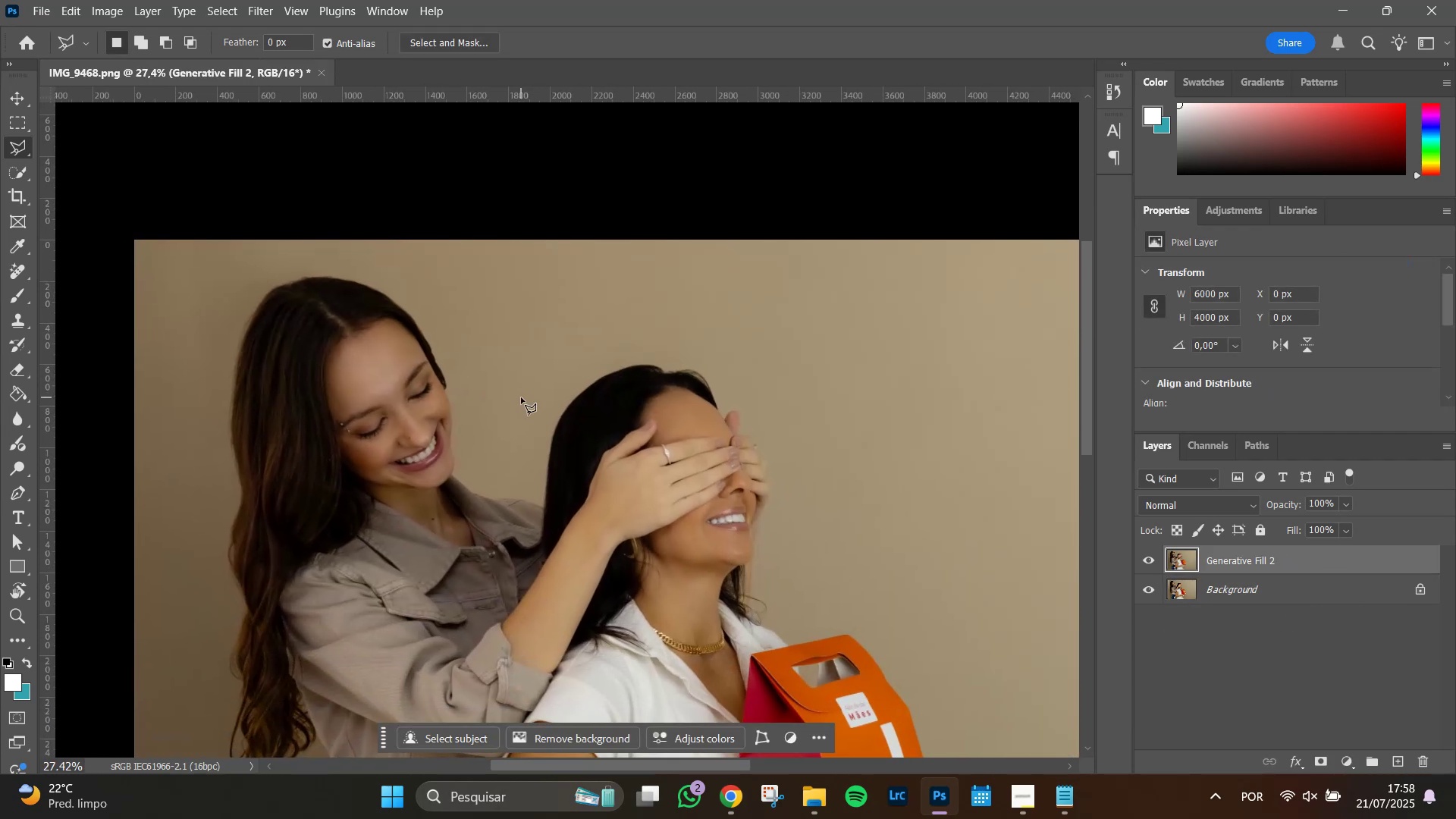 
scroll: coordinate [521, 397], scroll_direction: down, amount: 4.0
 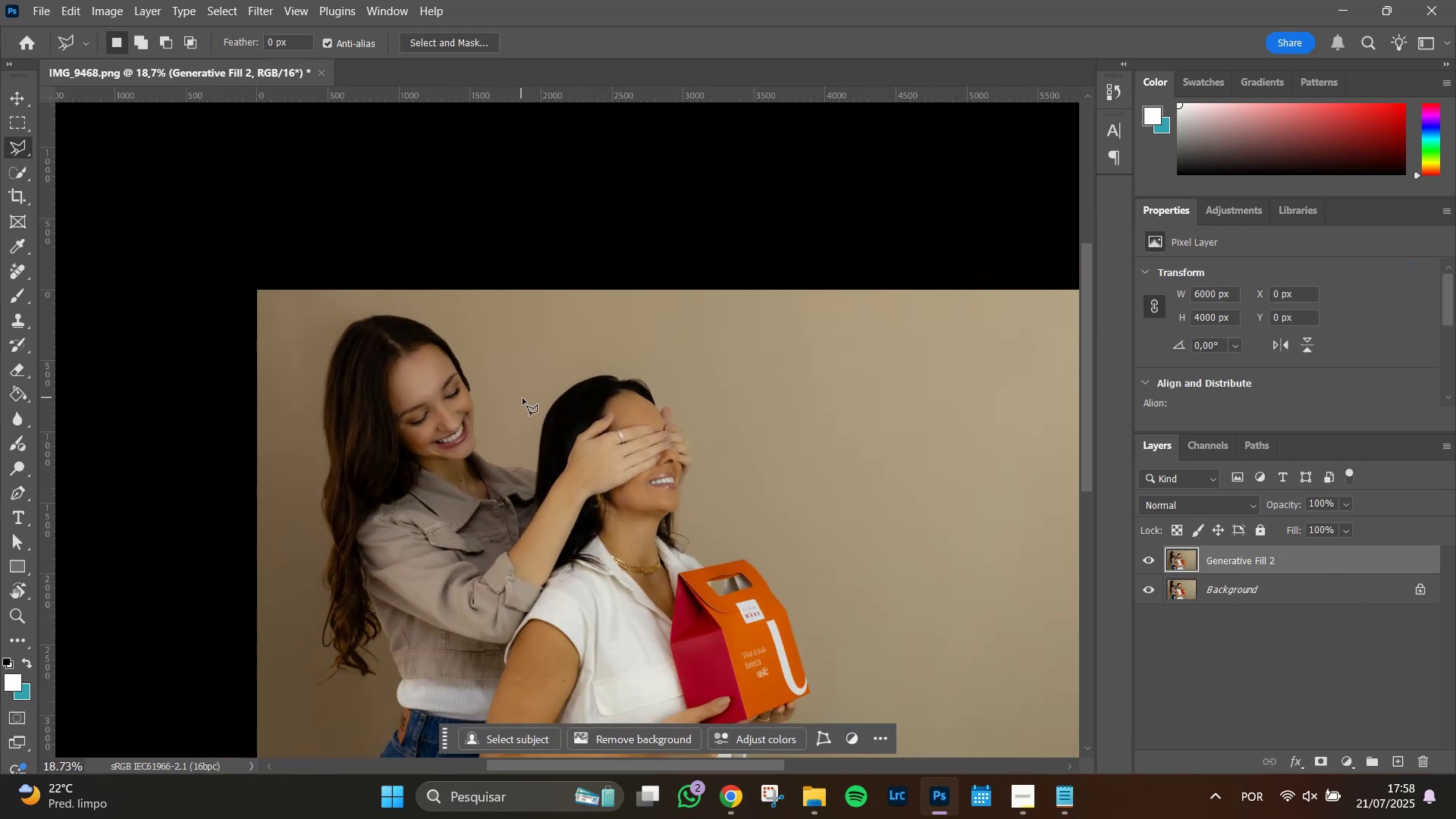 
hold_key(key=Space, duration=0.71)
 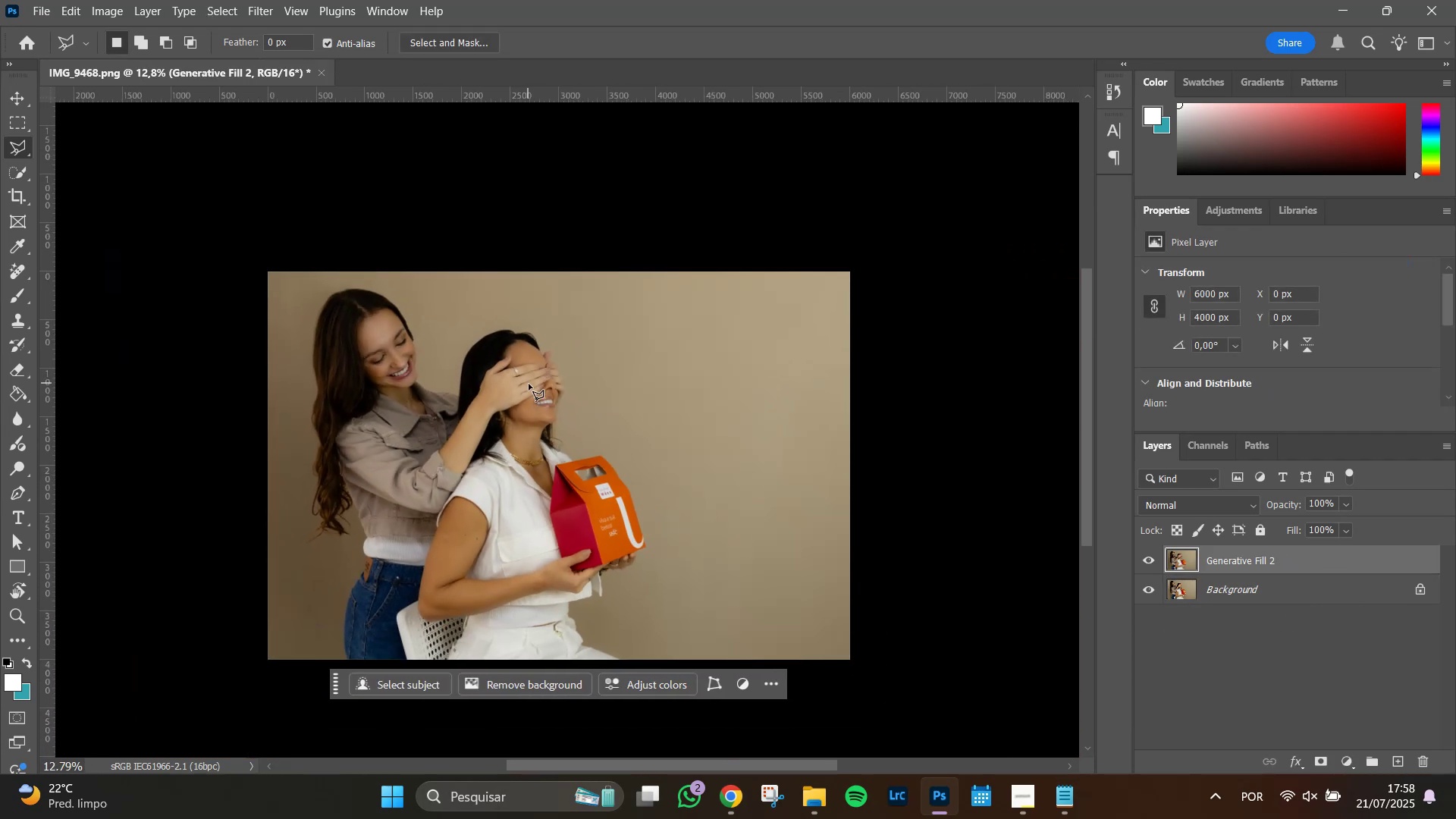 
left_click_drag(start_coordinate=[632, 446], to_coordinate=[523, 377])
 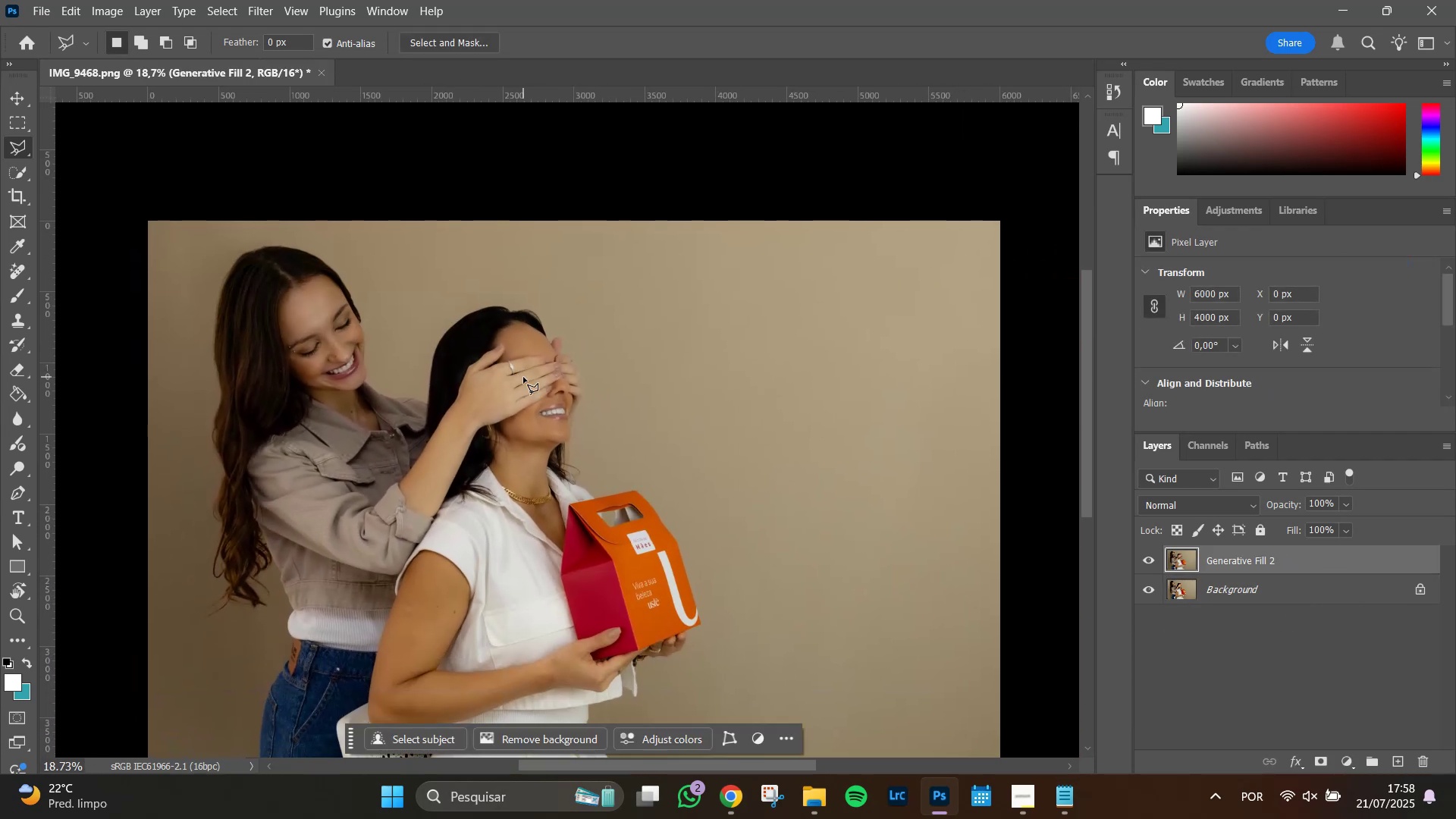 
hold_key(key=AltLeft, duration=0.3)
scroll: coordinate [528, 383], scroll_direction: down, amount: 4.0
 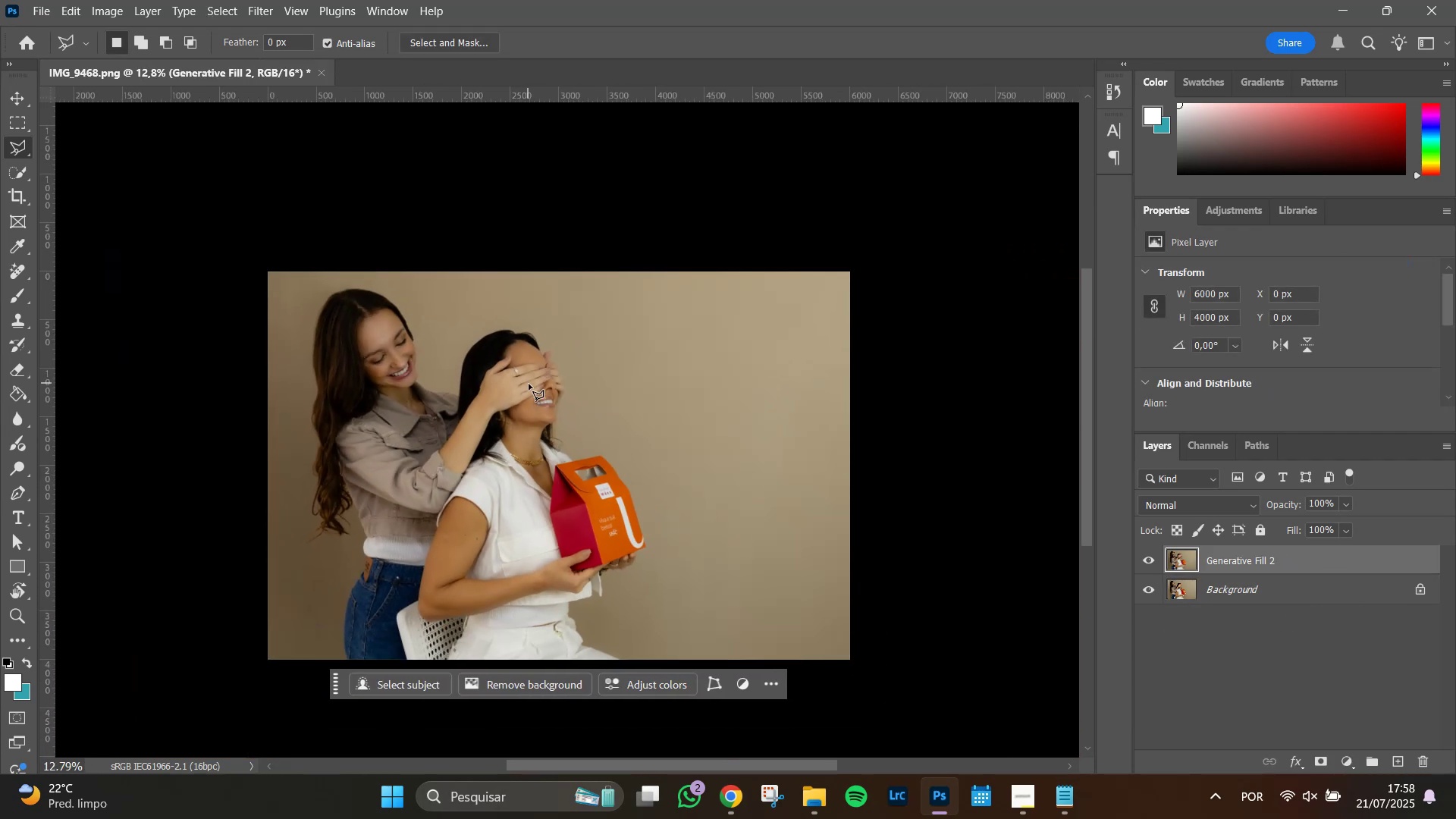 
hold_key(key=Space, duration=1.1)
 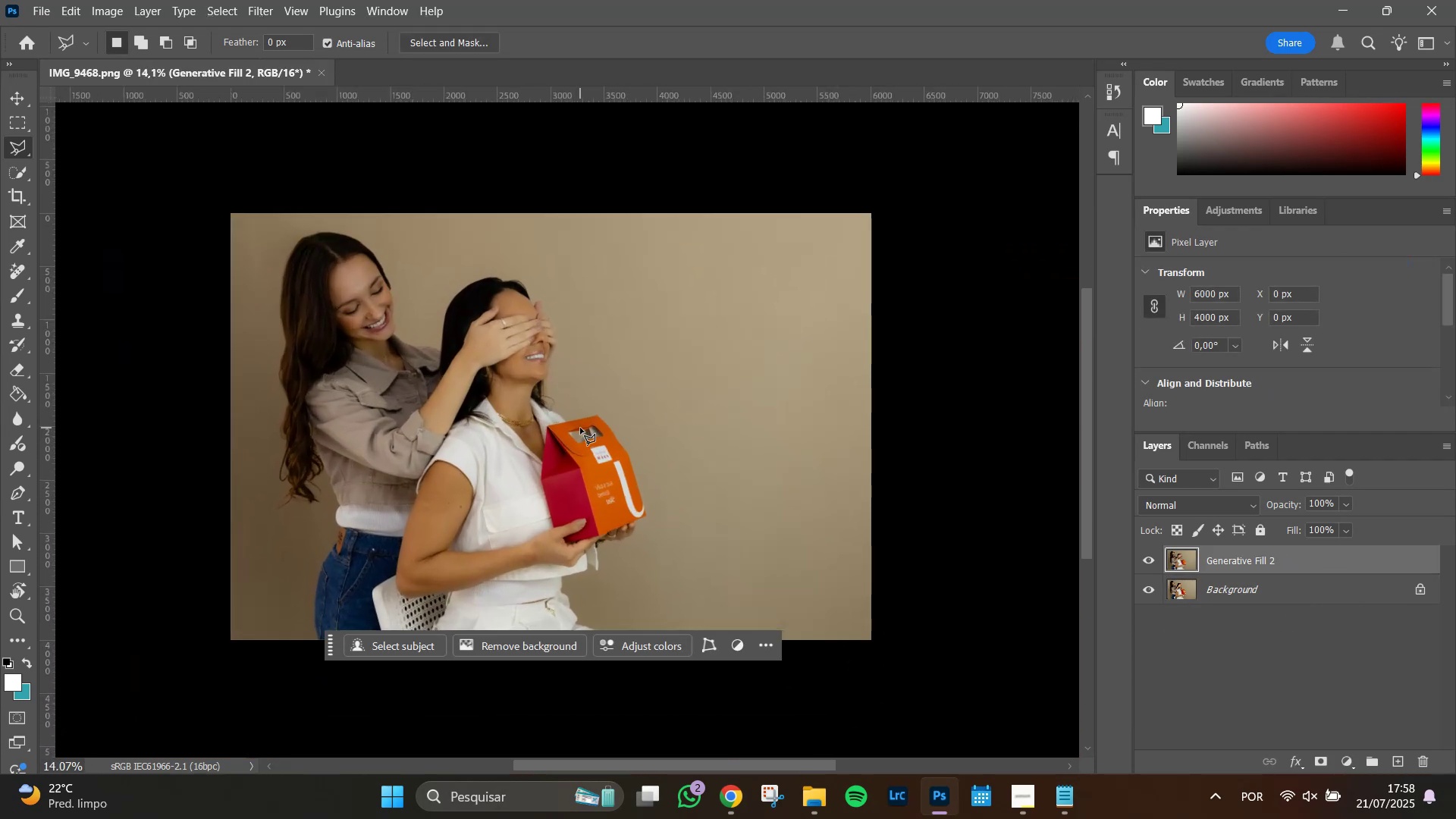 
left_click_drag(start_coordinate=[587, 450], to_coordinate=[582, 412])
 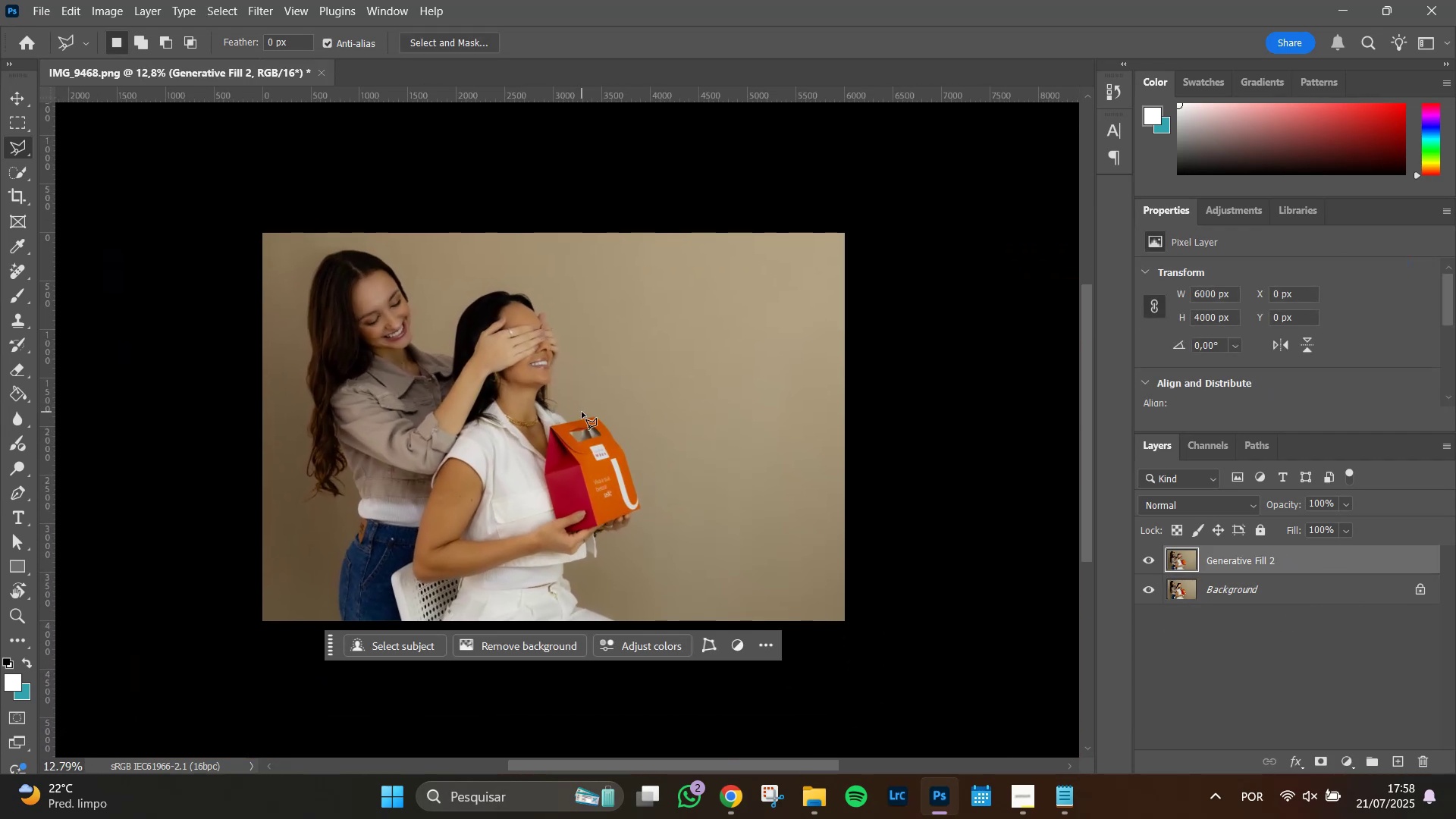 
hold_key(key=AltLeft, duration=0.82)
scroll: coordinate [582, 423], scroll_direction: up, amount: 4.0
 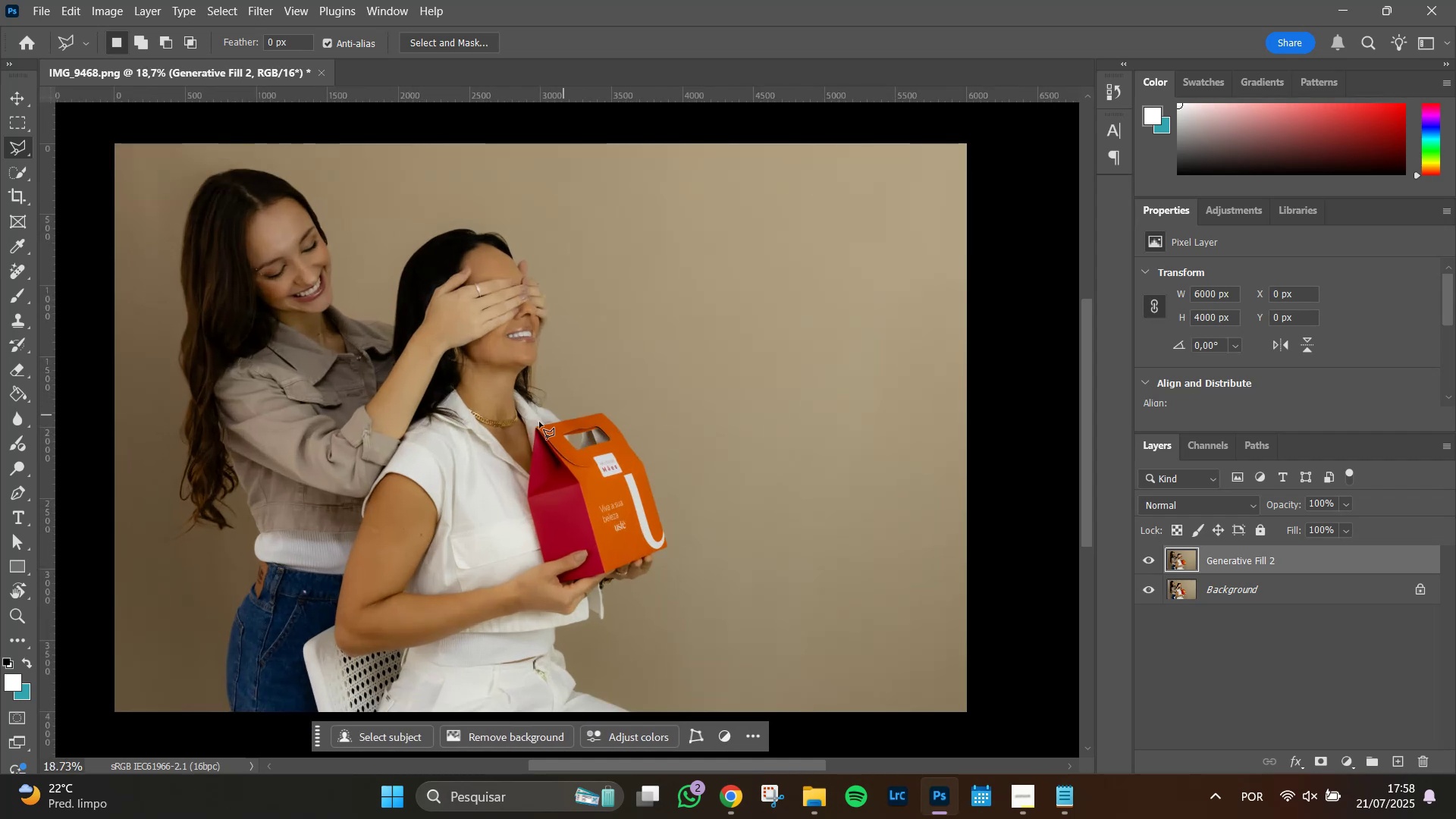 
hold_key(key=Space, duration=1.51)
 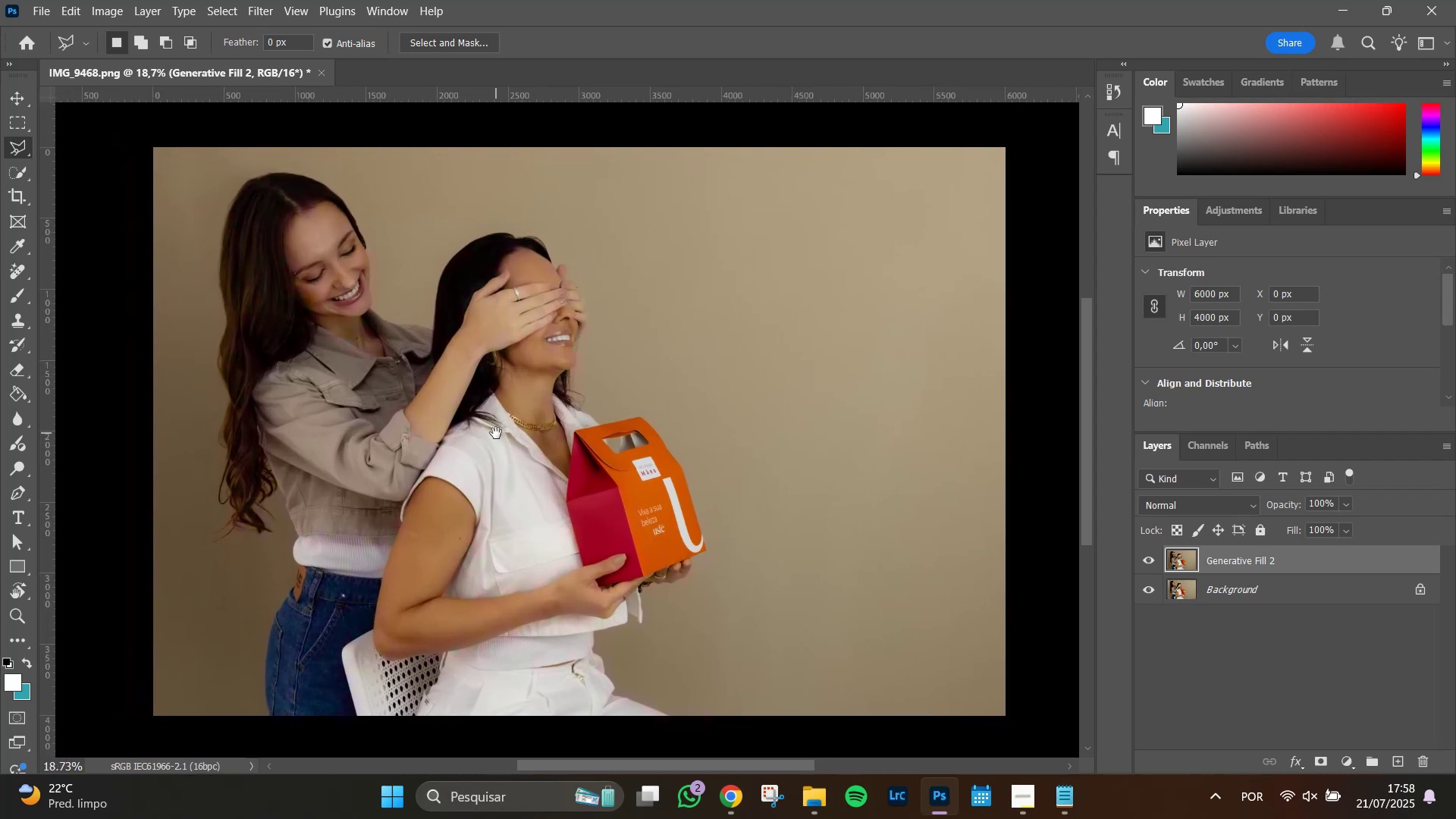 
left_click_drag(start_coordinate=[457, 429], to_coordinate=[496, 433])
 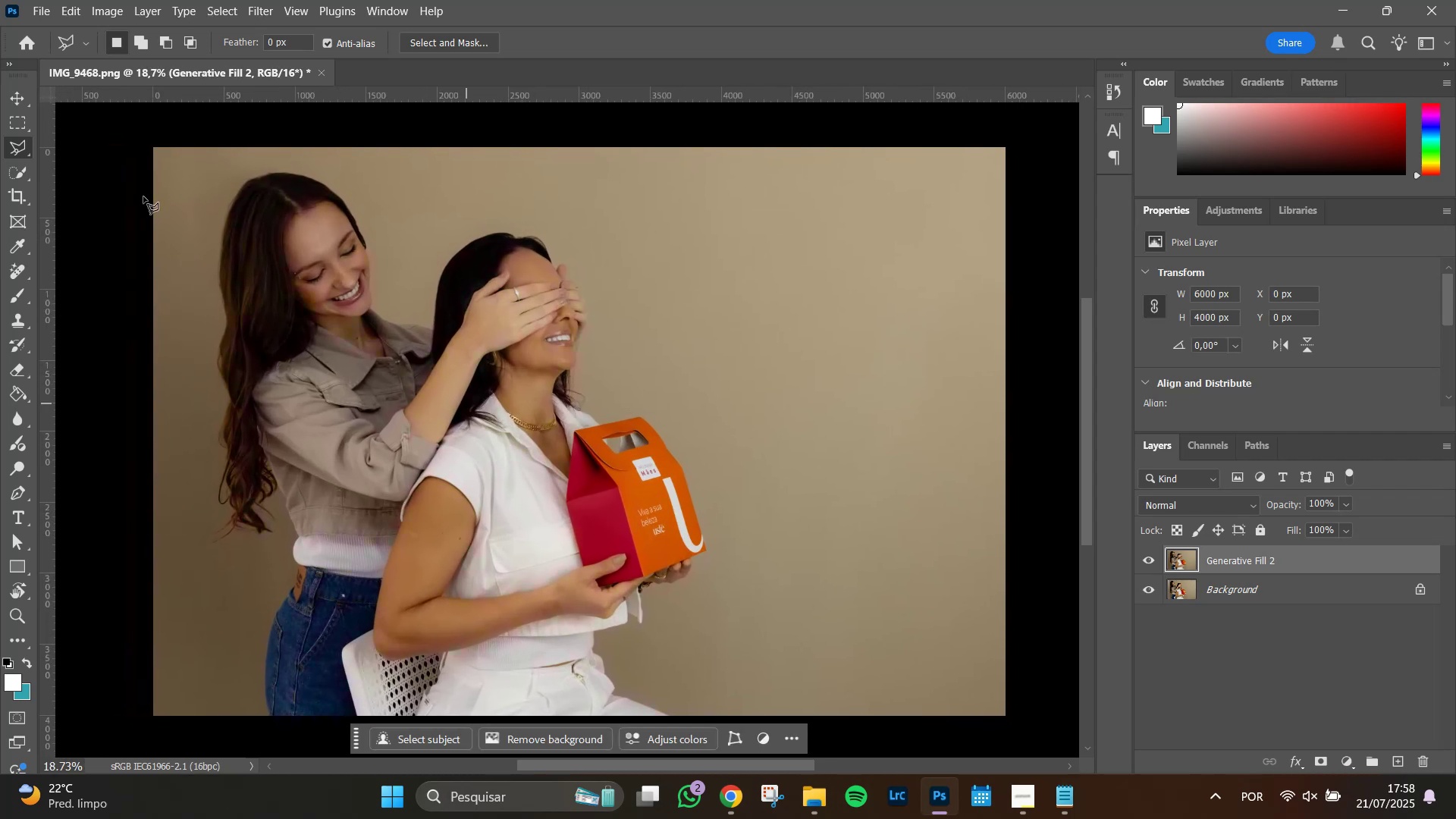 
hold_key(key=Space, duration=0.52)
 